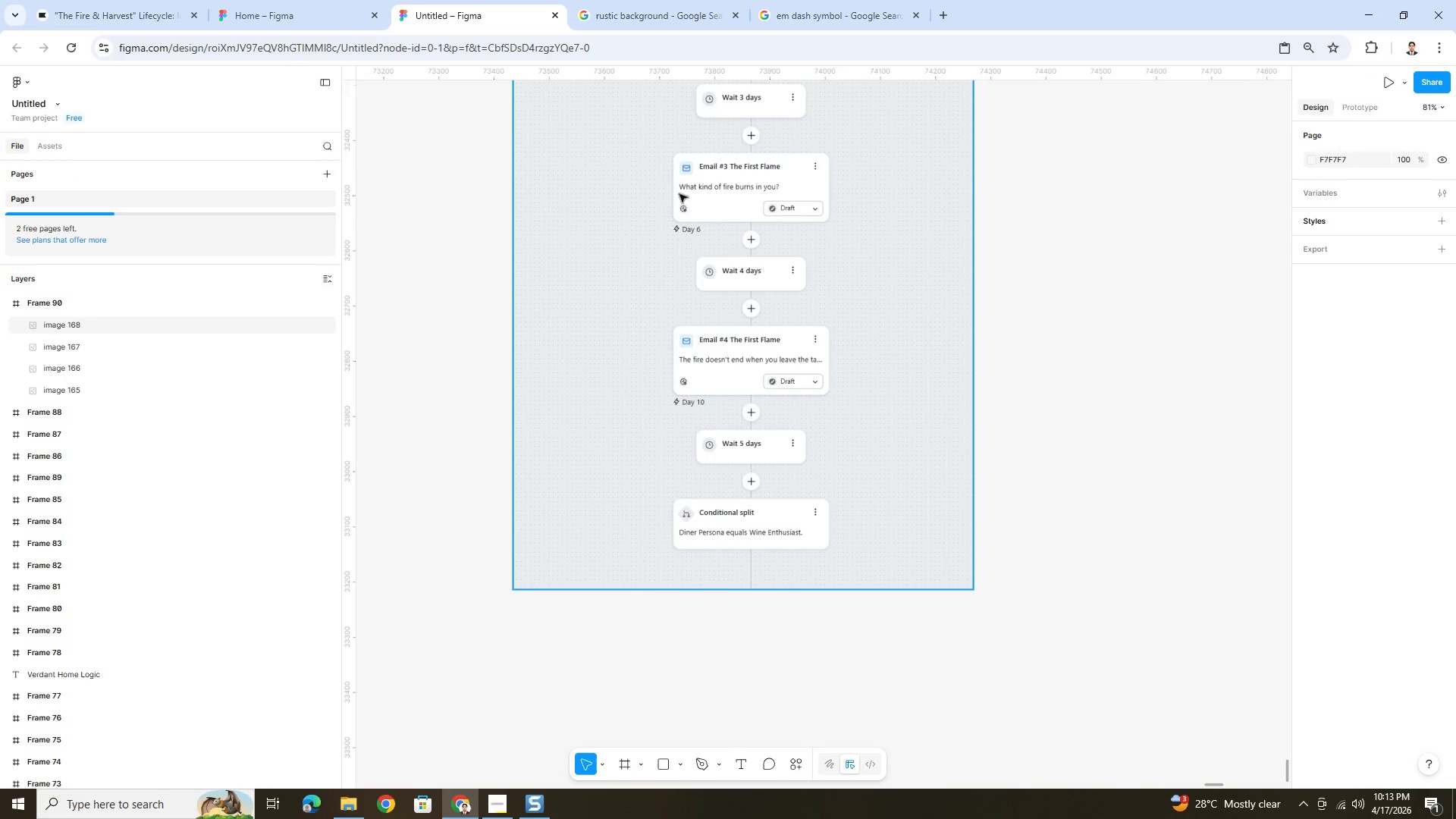 
hold_key(key=ControlLeft, duration=1.12)
scroll: coordinate [821, 412], scroll_direction: down, amount: 4.0
 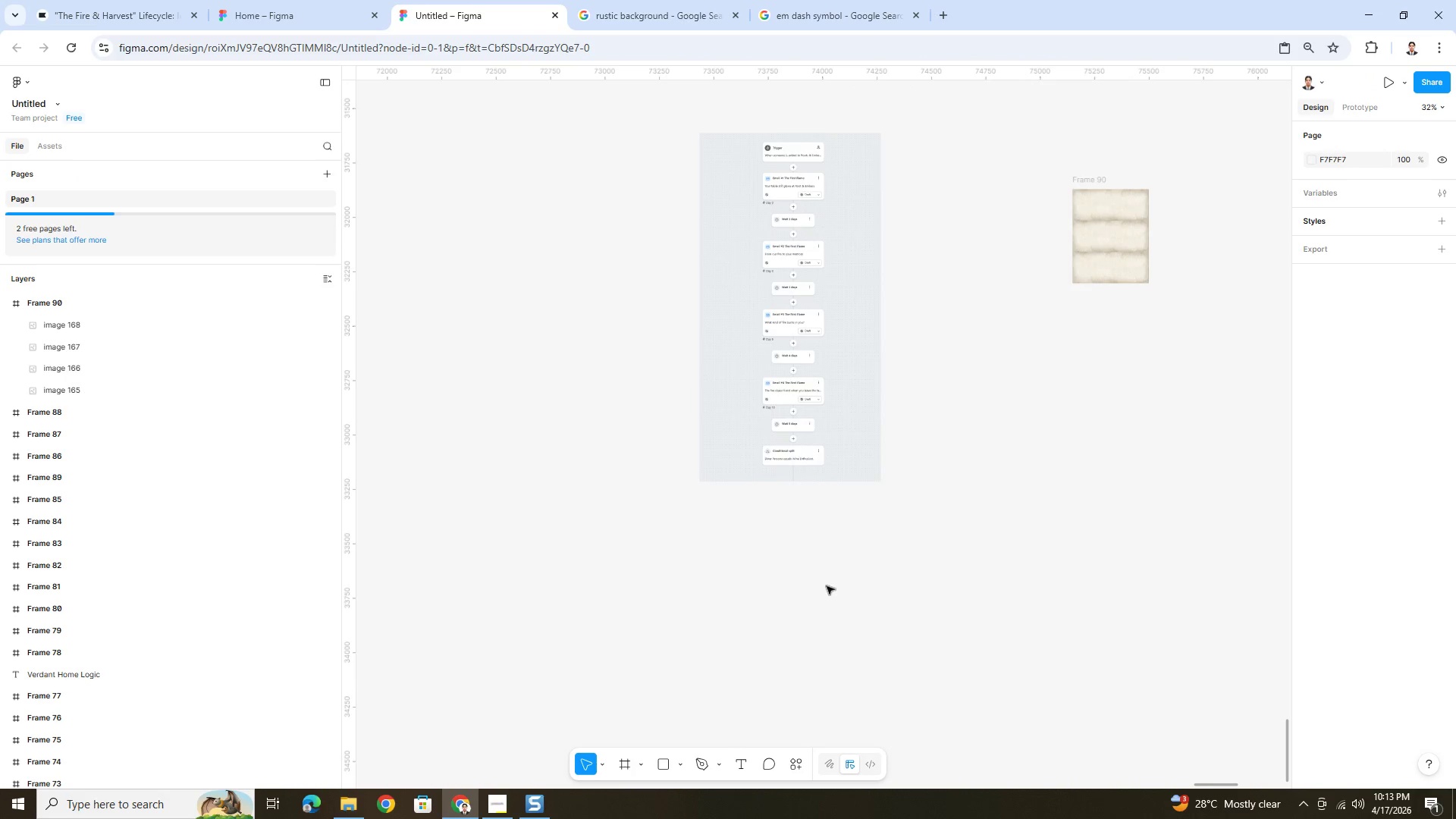 
scroll: coordinate [826, 586], scroll_direction: up, amount: 2.0
 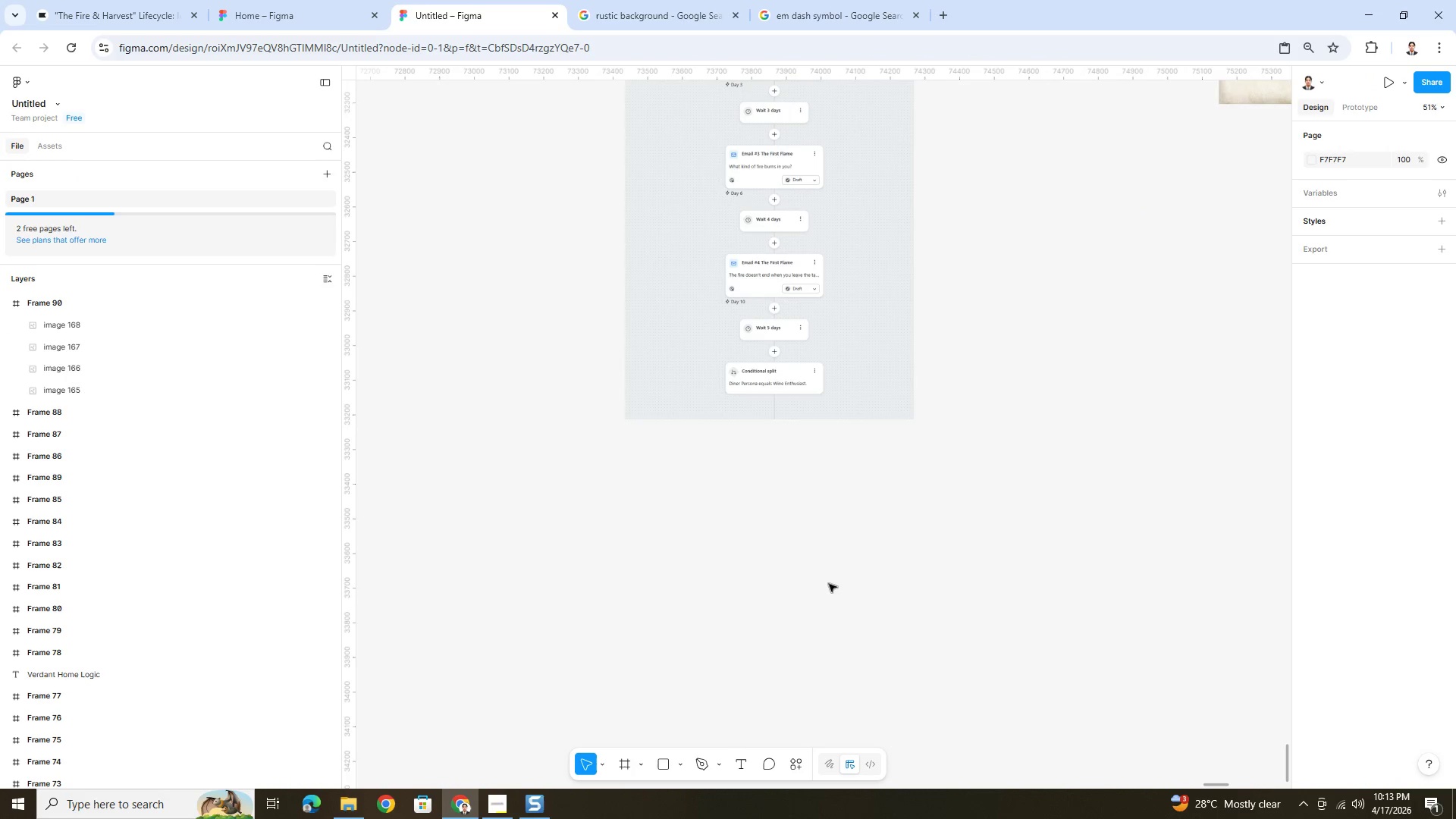 
key(Control+V)
 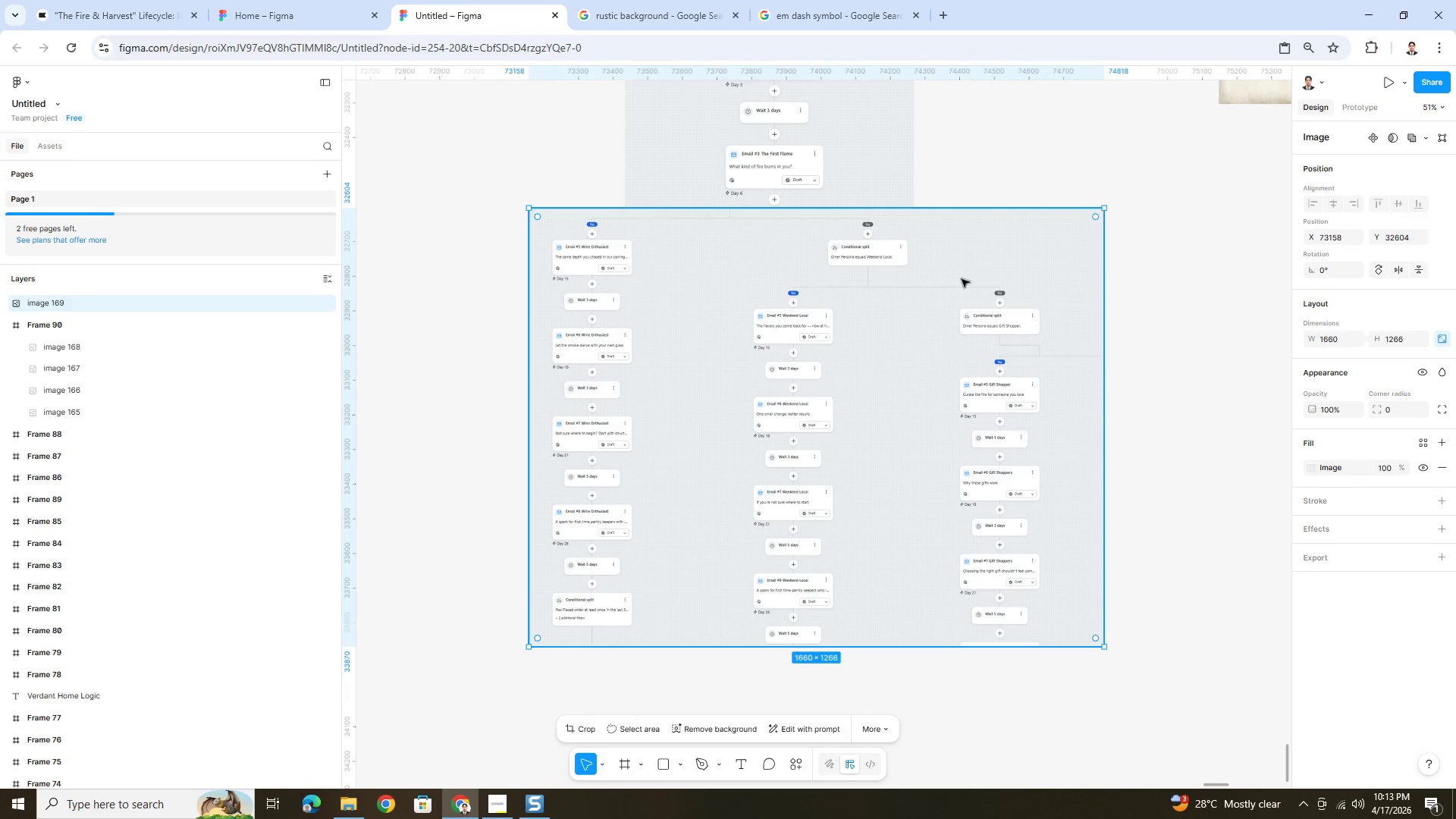 
left_click_drag(start_coordinate=[942, 273], to_coordinate=[986, 483])
 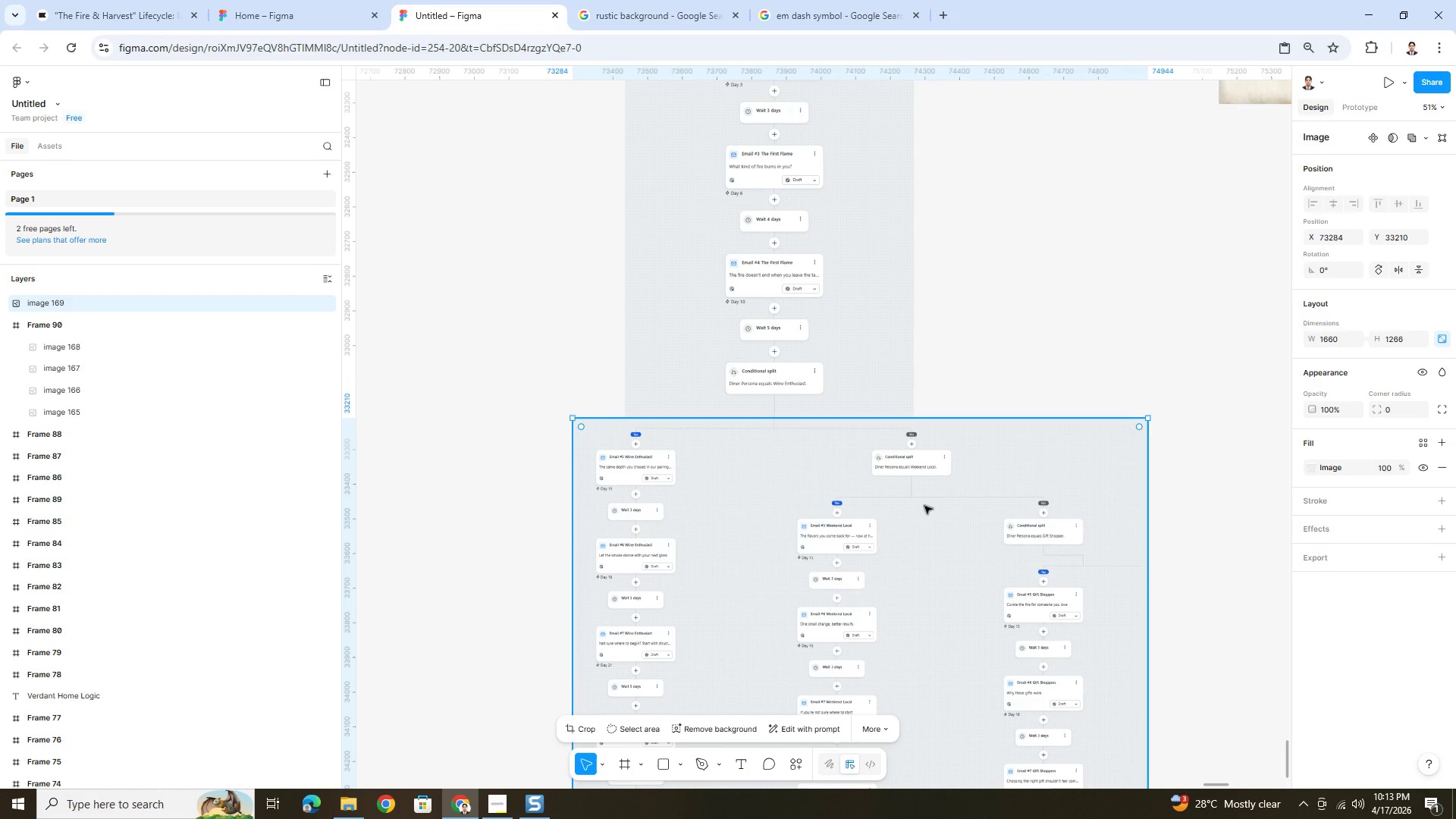 
hold_key(key=ControlLeft, duration=0.73)
scroll: coordinate [823, 518], scroll_direction: up, amount: 5.0
 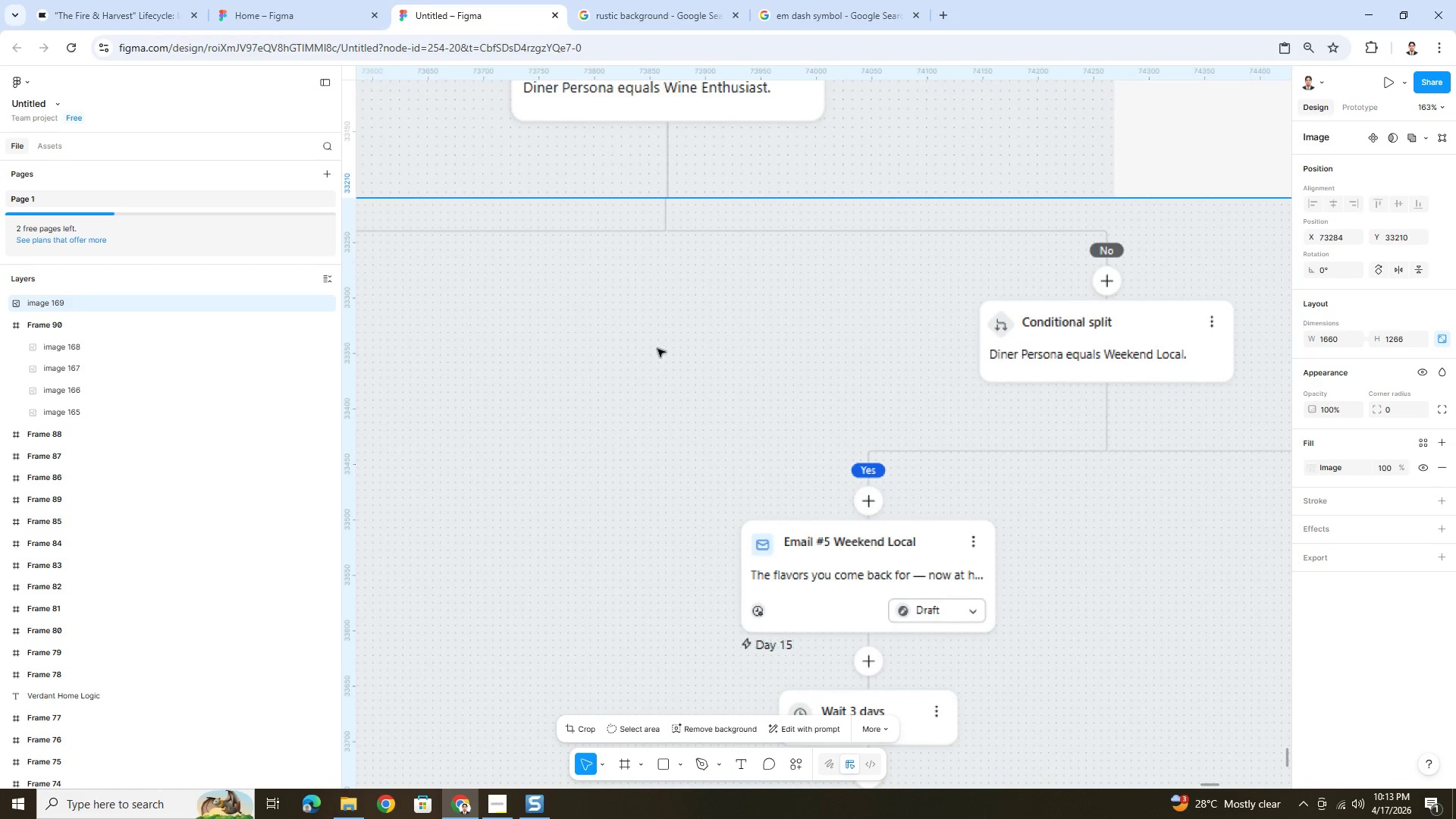 
hold_key(key=ControlLeft, duration=3.2)
 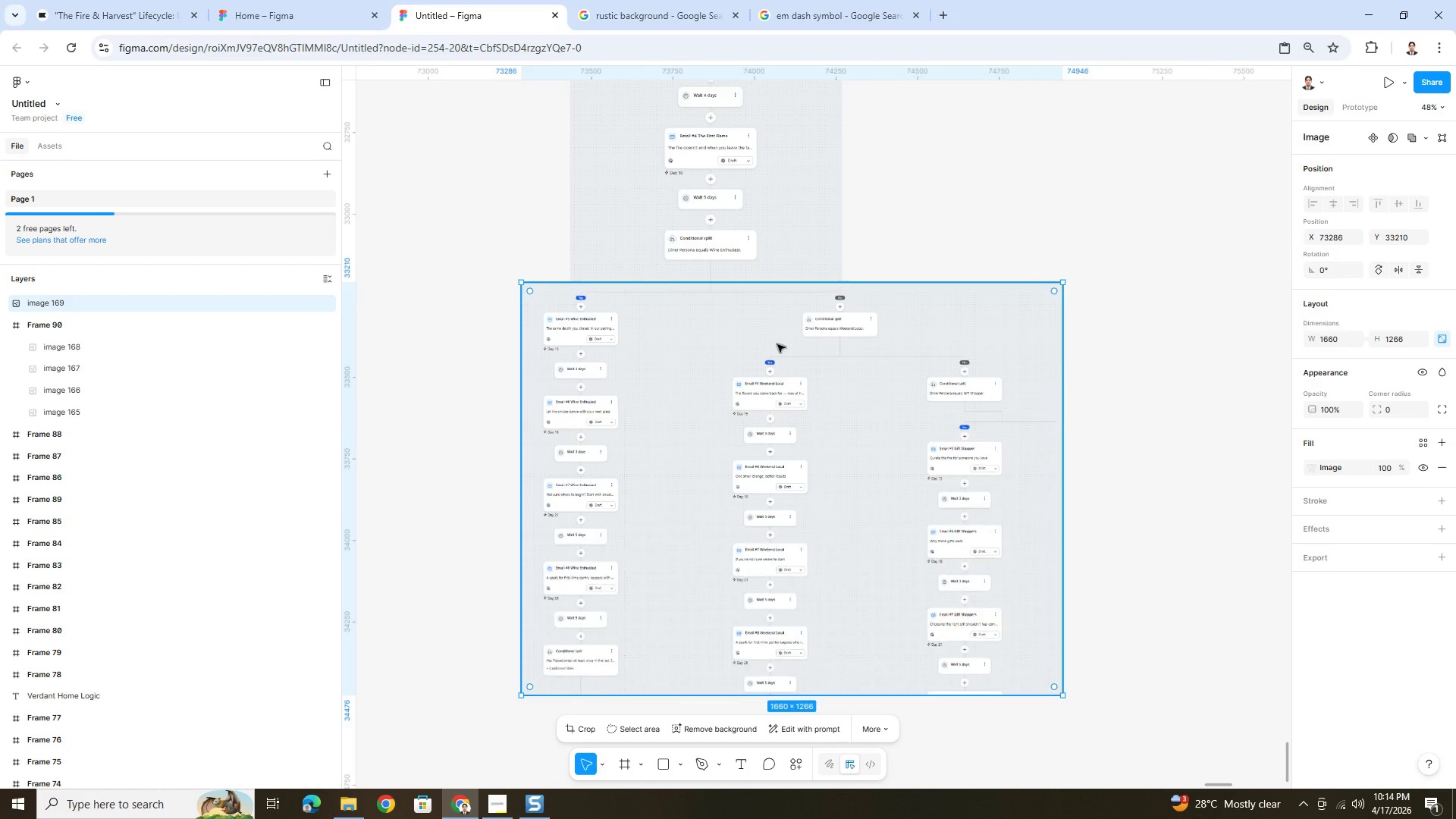 
hold_key(key=ControlLeft, duration=0.75)
scroll: coordinate [777, 346], scroll_direction: down, amount: 11.0
 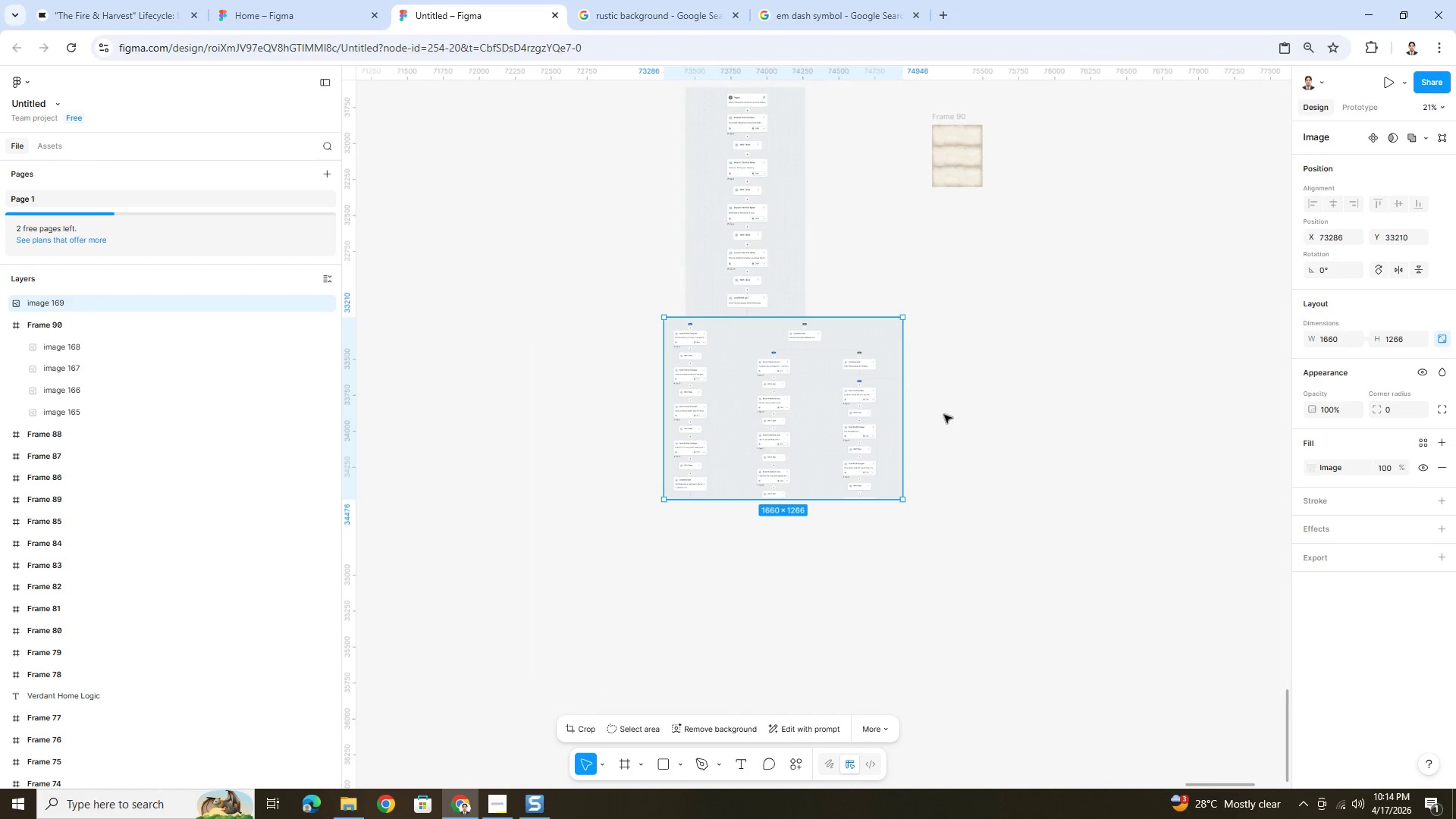 
left_click([945, 415])
 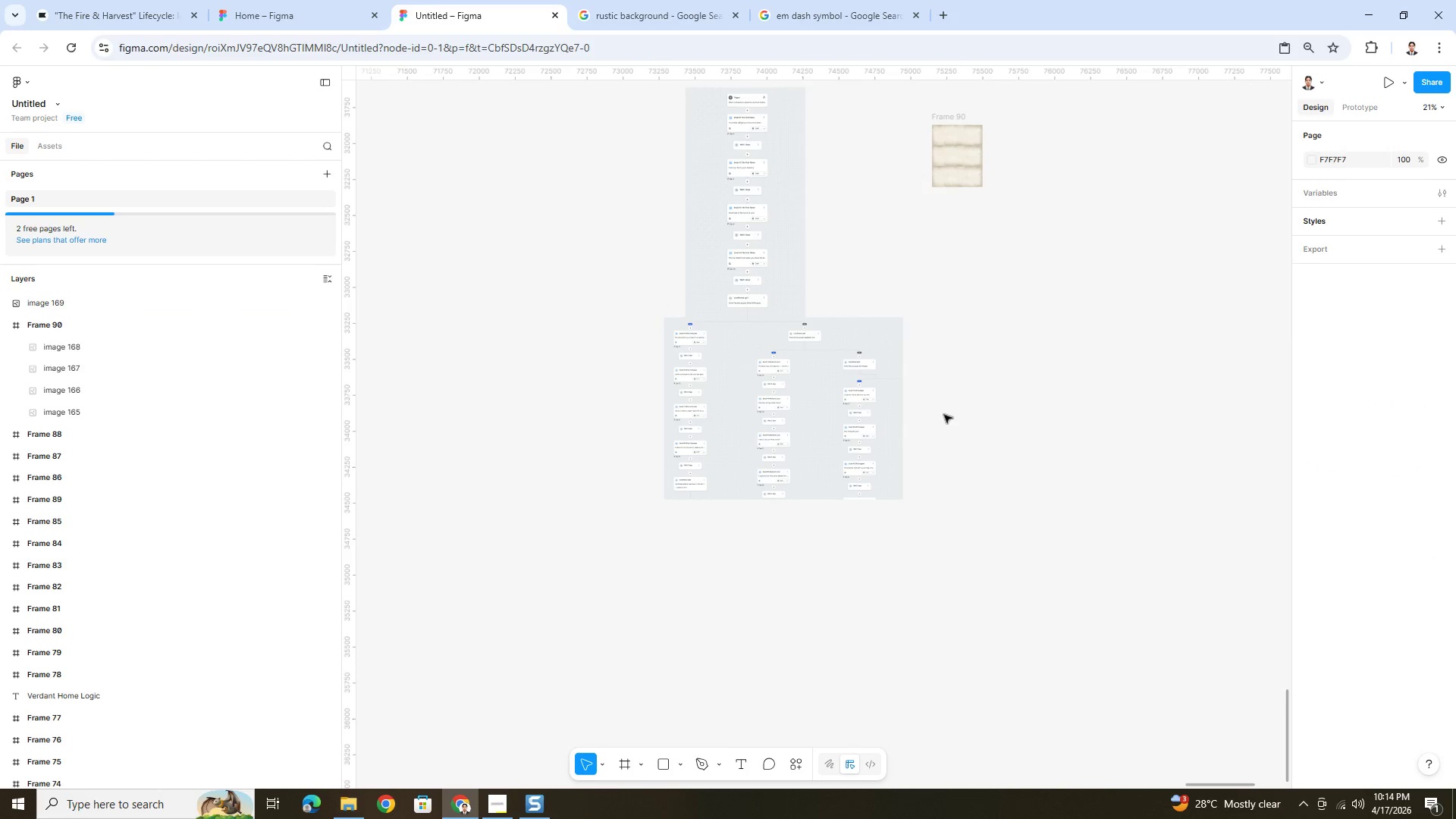 
hold_key(key=ControlLeft, duration=0.53)
scroll: coordinate [833, 595], scroll_direction: up, amount: 3.0
 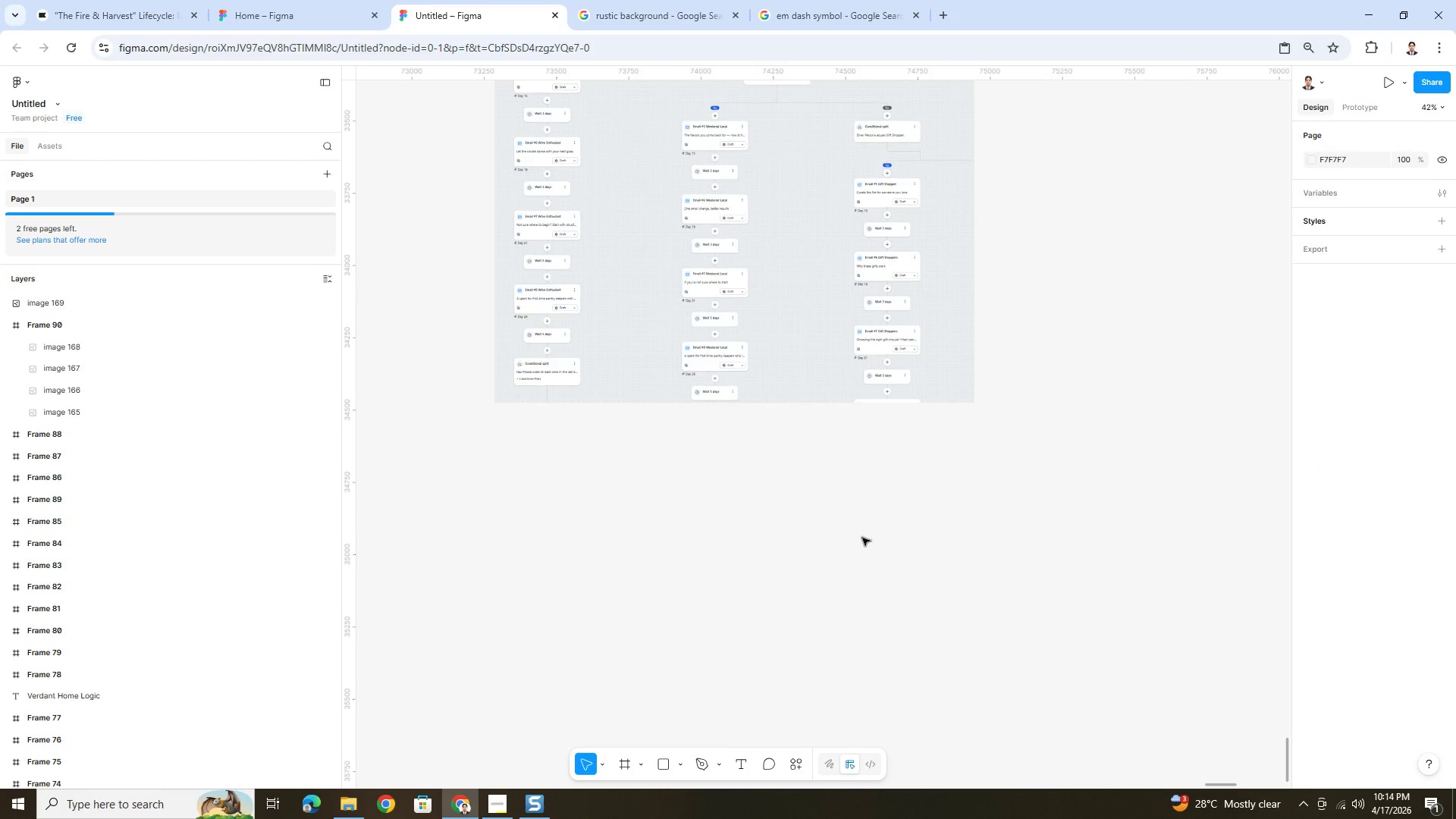 
hold_key(key=ControlLeft, duration=0.39)
scroll: coordinate [862, 508], scroll_direction: down, amount: 3.0
 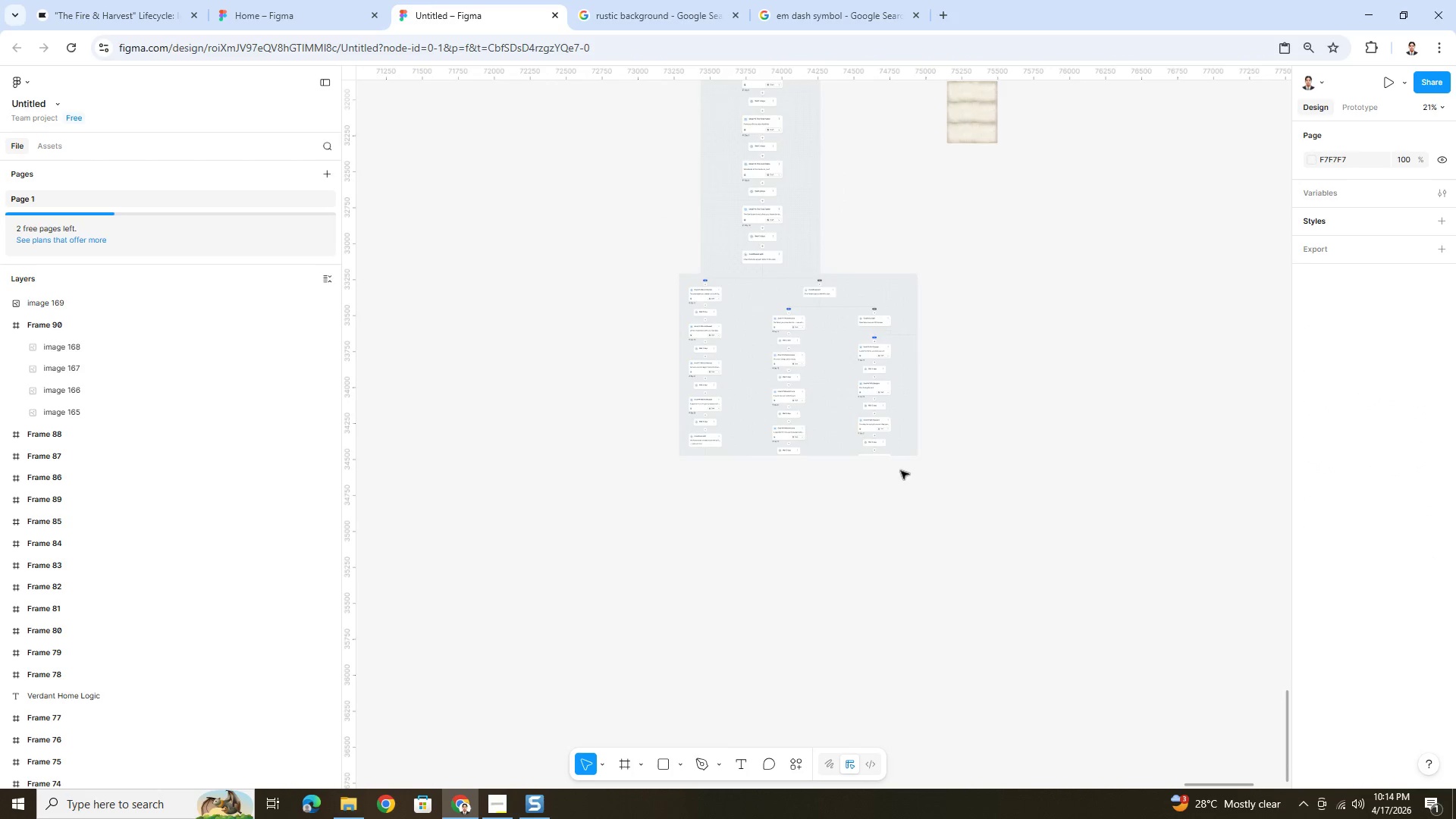 
scroll: coordinate [906, 465], scroll_direction: up, amount: 3.0
 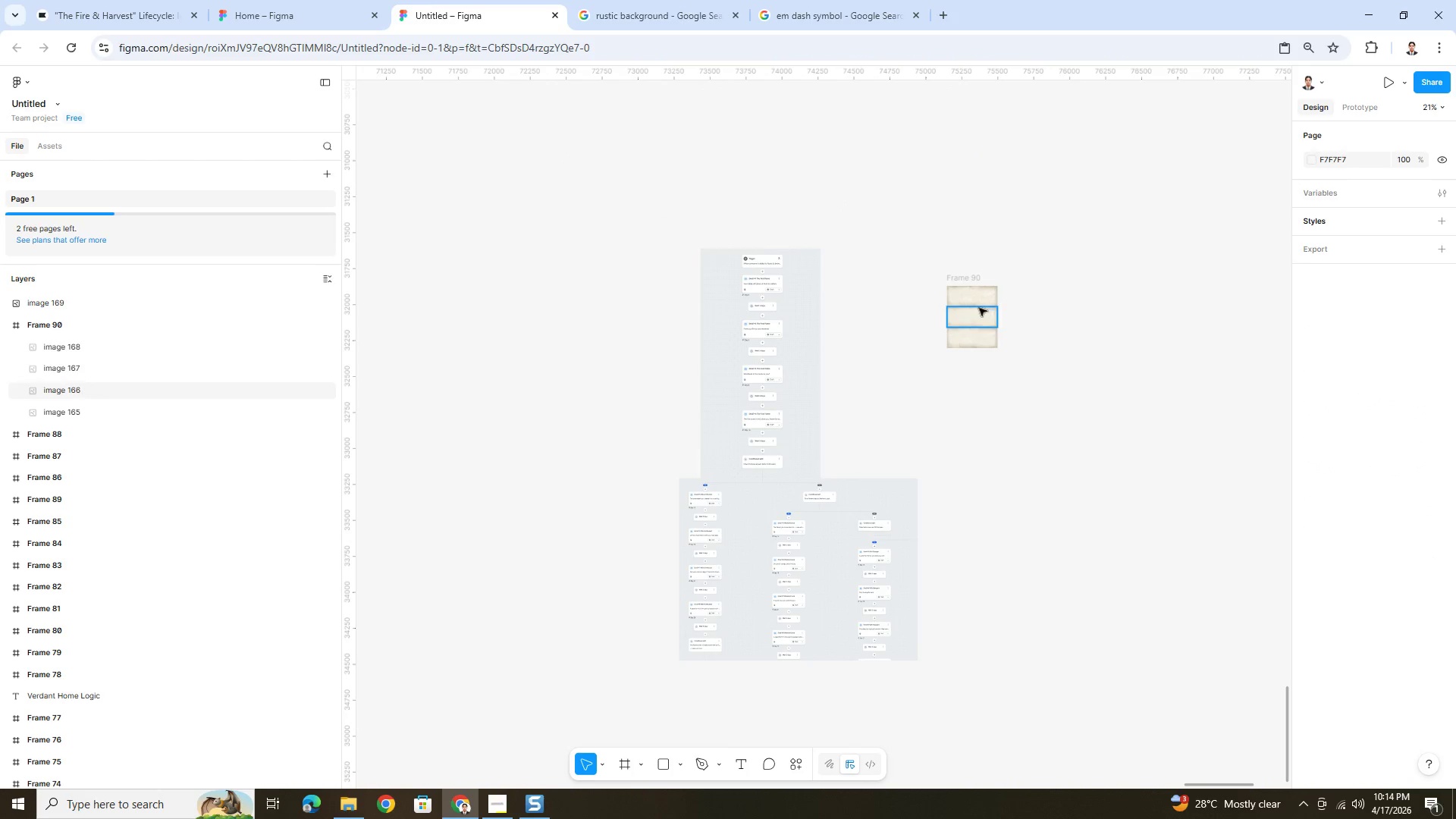 
left_click_drag(start_coordinate=[932, 256], to_coordinate=[1006, 384])
 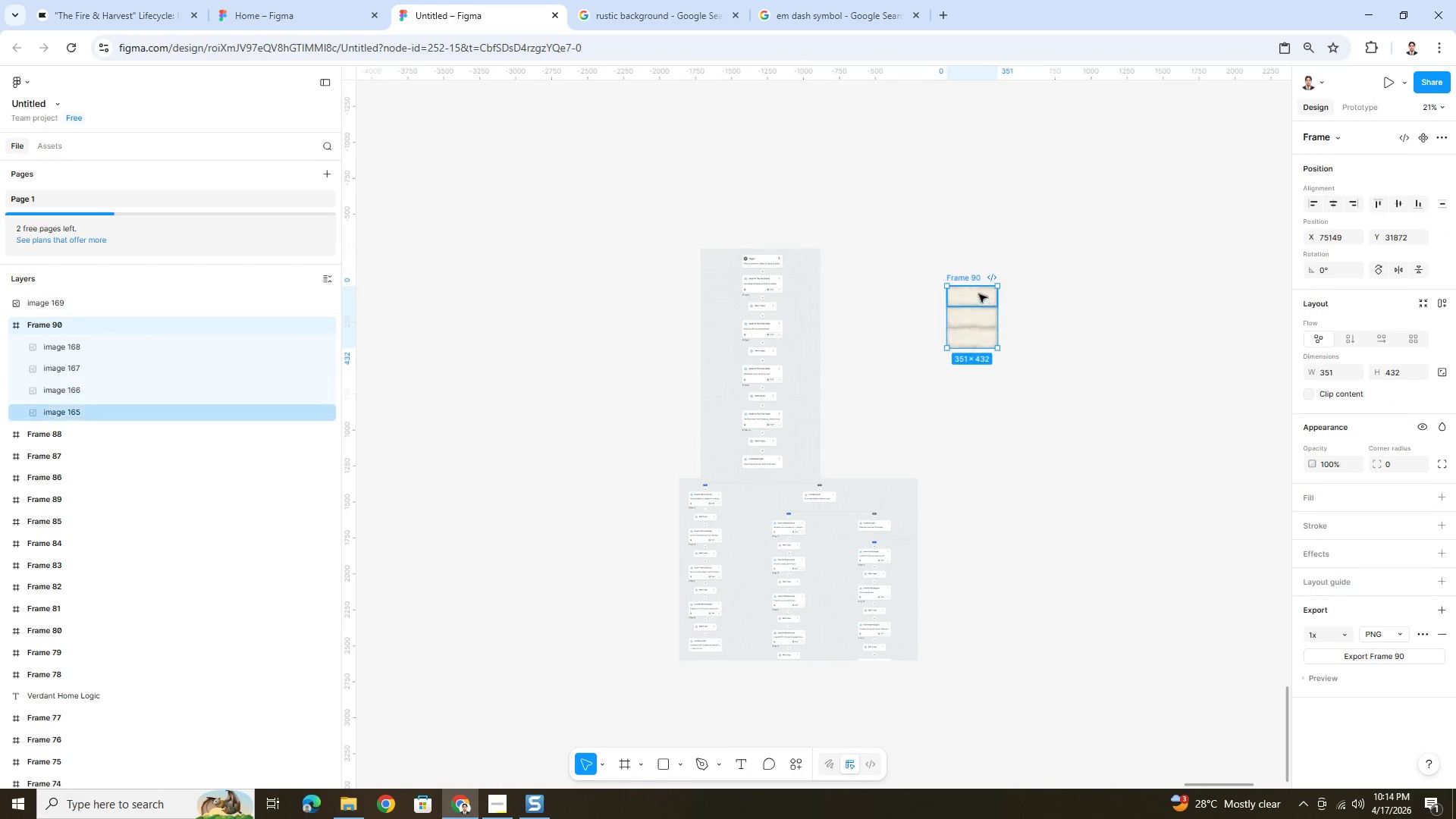 
left_click_drag(start_coordinate=[977, 290], to_coordinate=[1035, 284])
 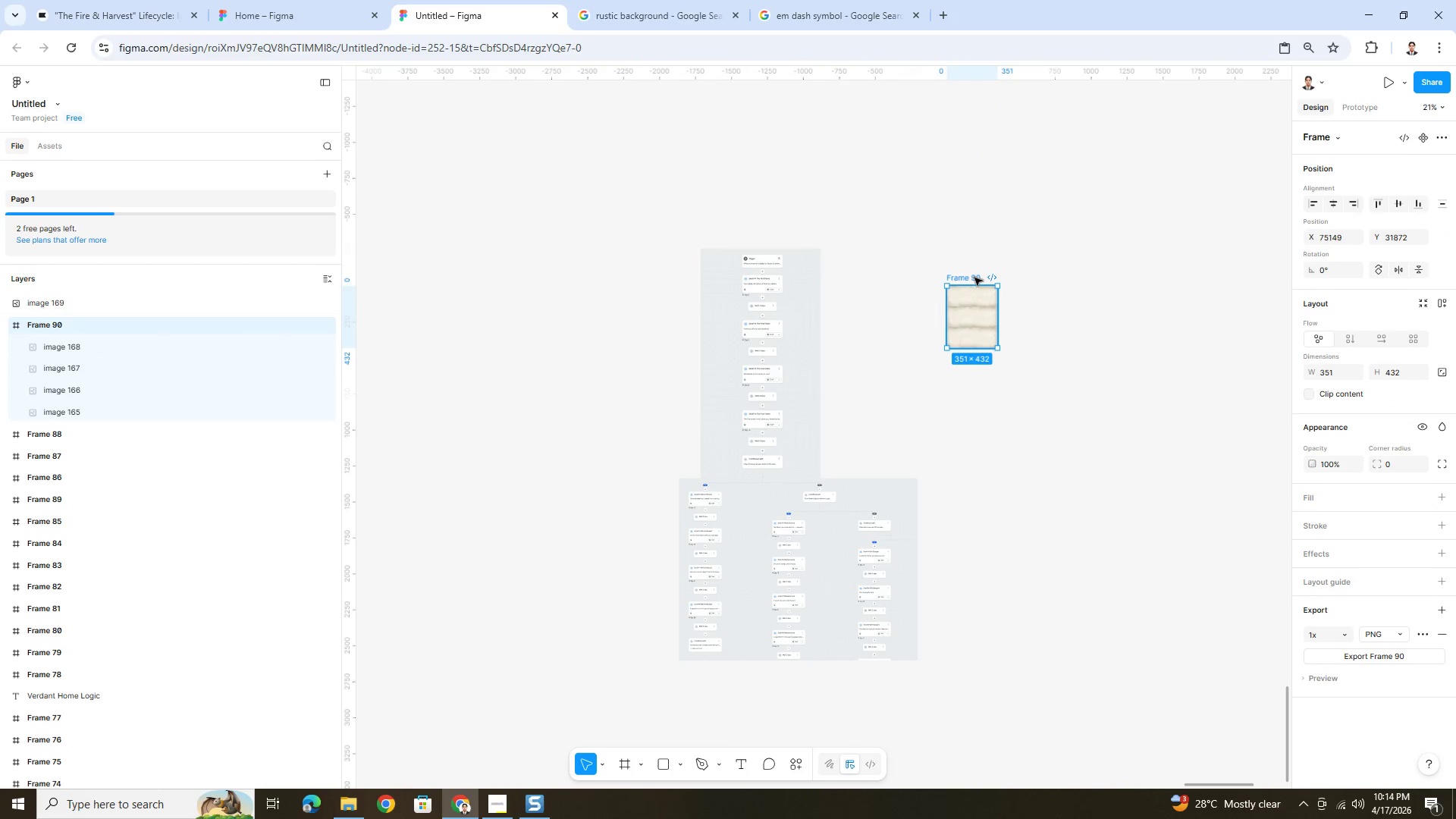 
left_click_drag(start_coordinate=[974, 278], to_coordinate=[1143, 265])
 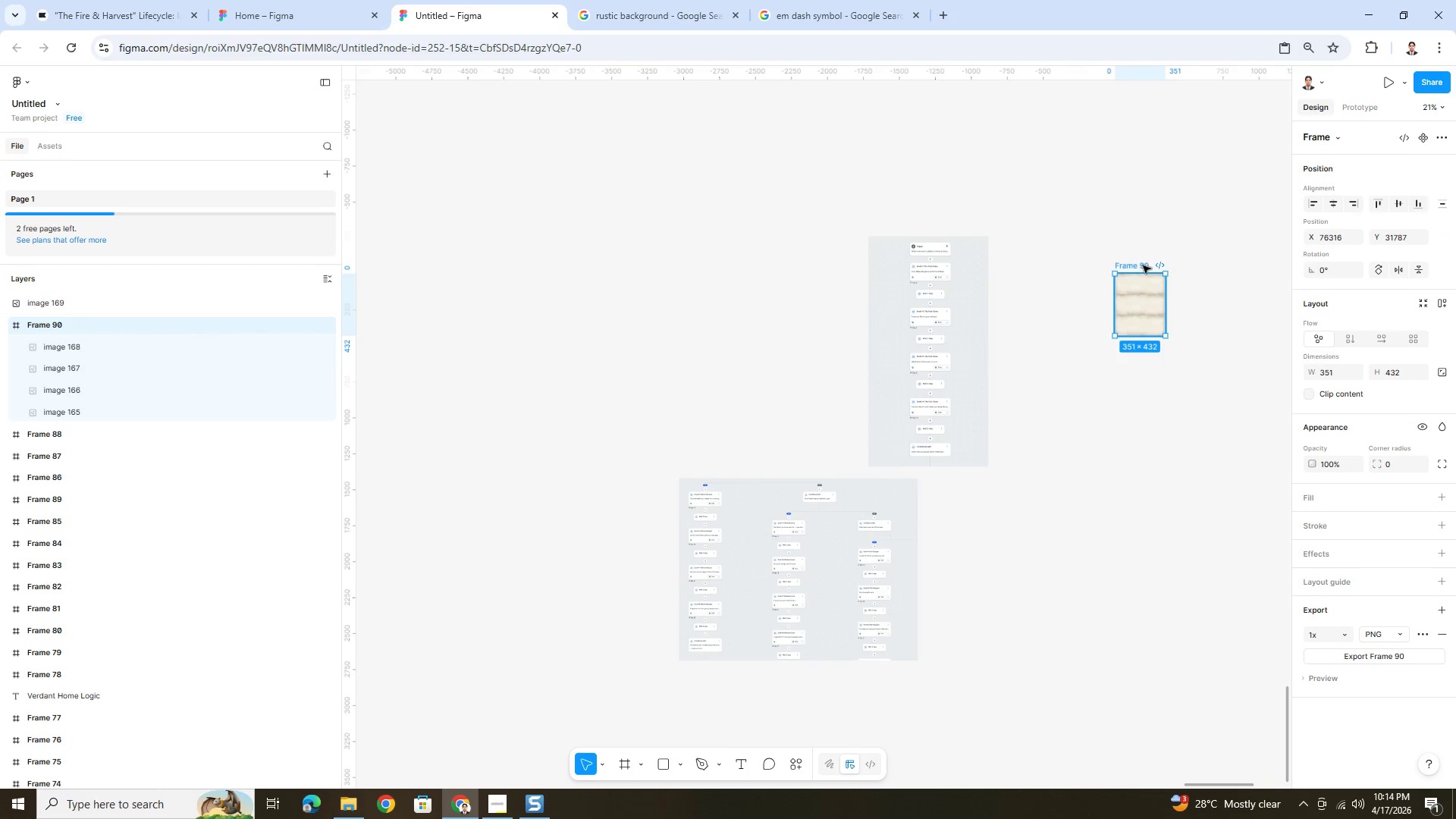 
key(Control+Z)
 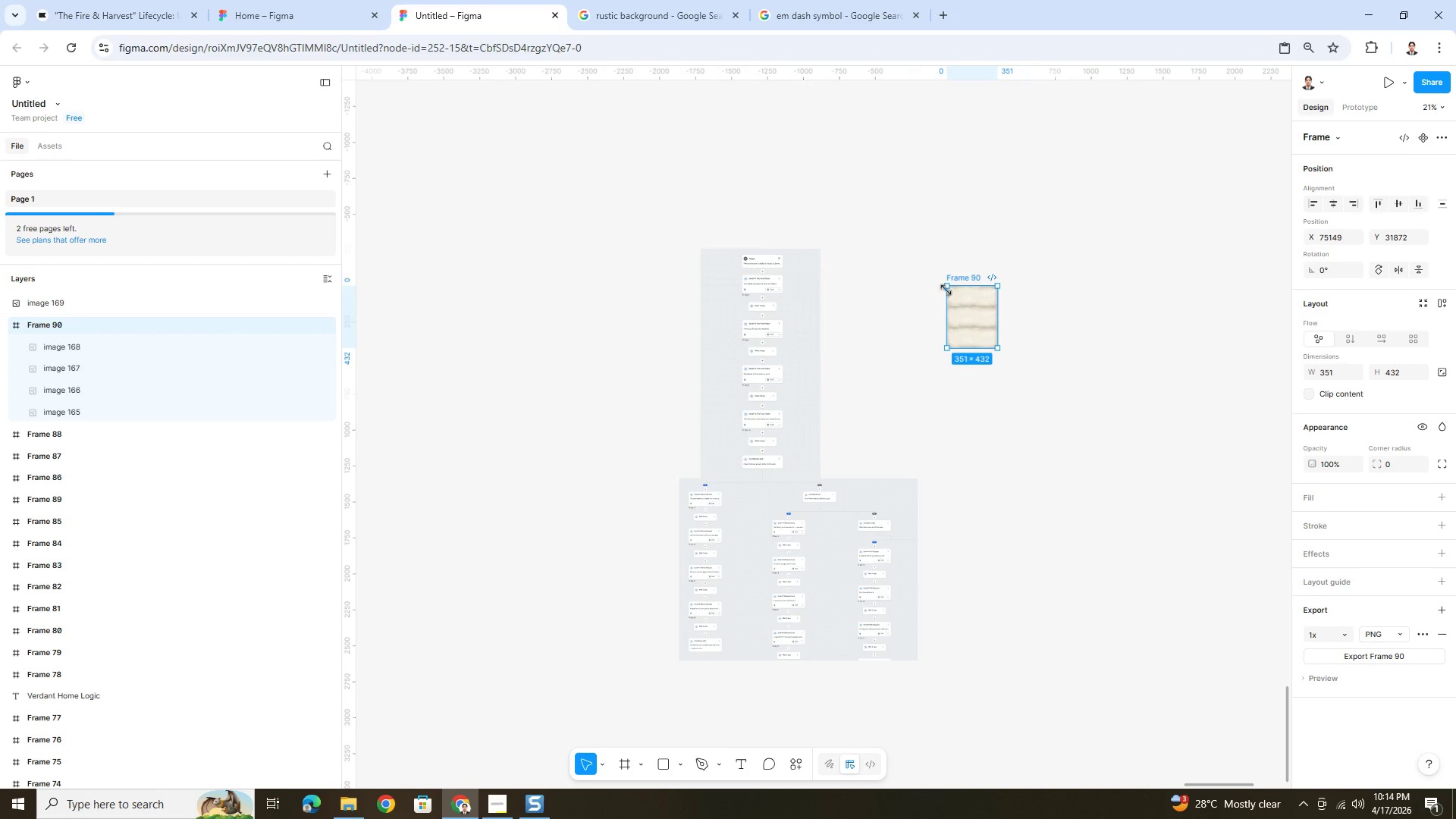 
hold_key(key=ShiftLeft, duration=0.45)
 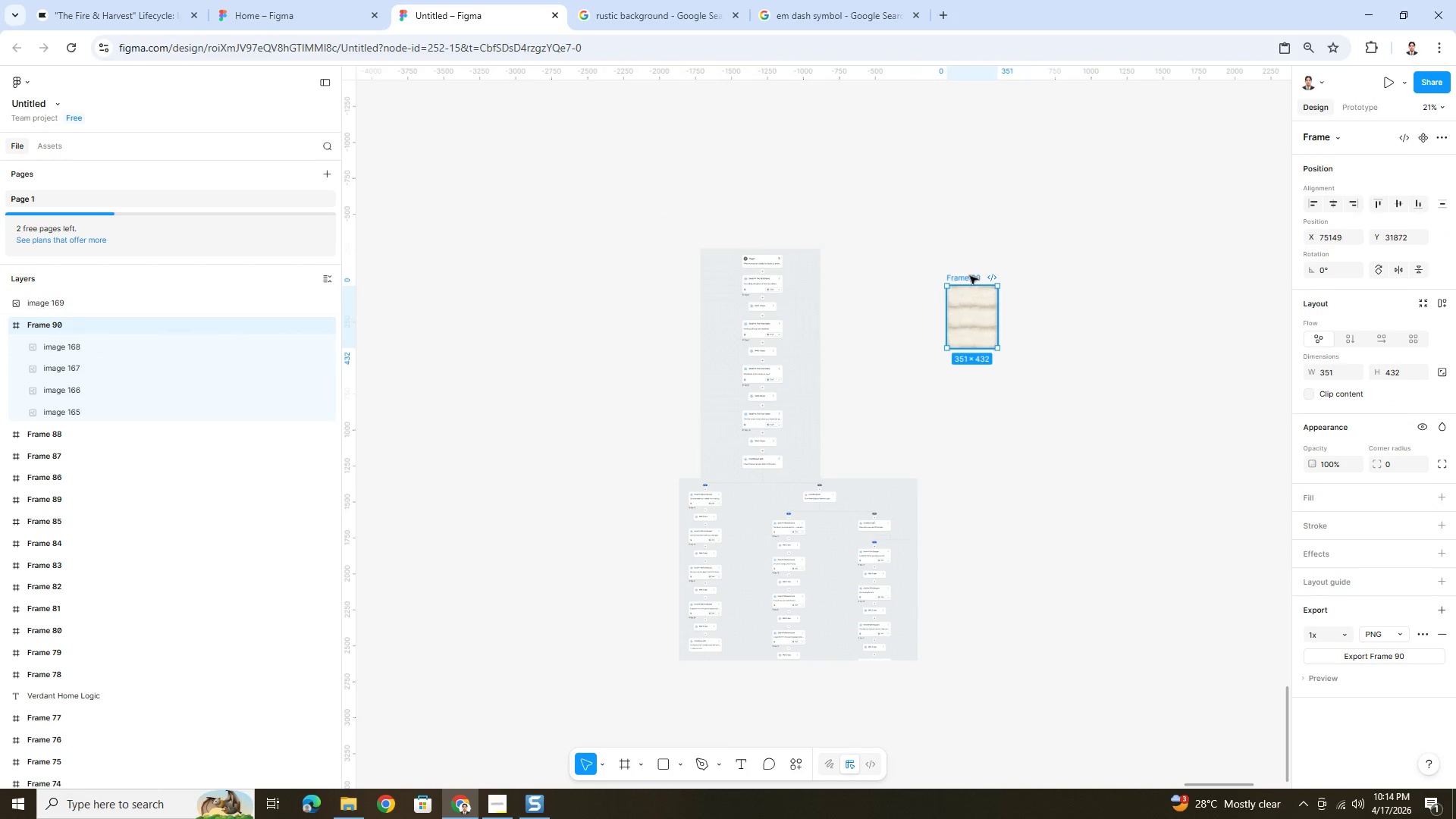 
left_click([970, 276])
 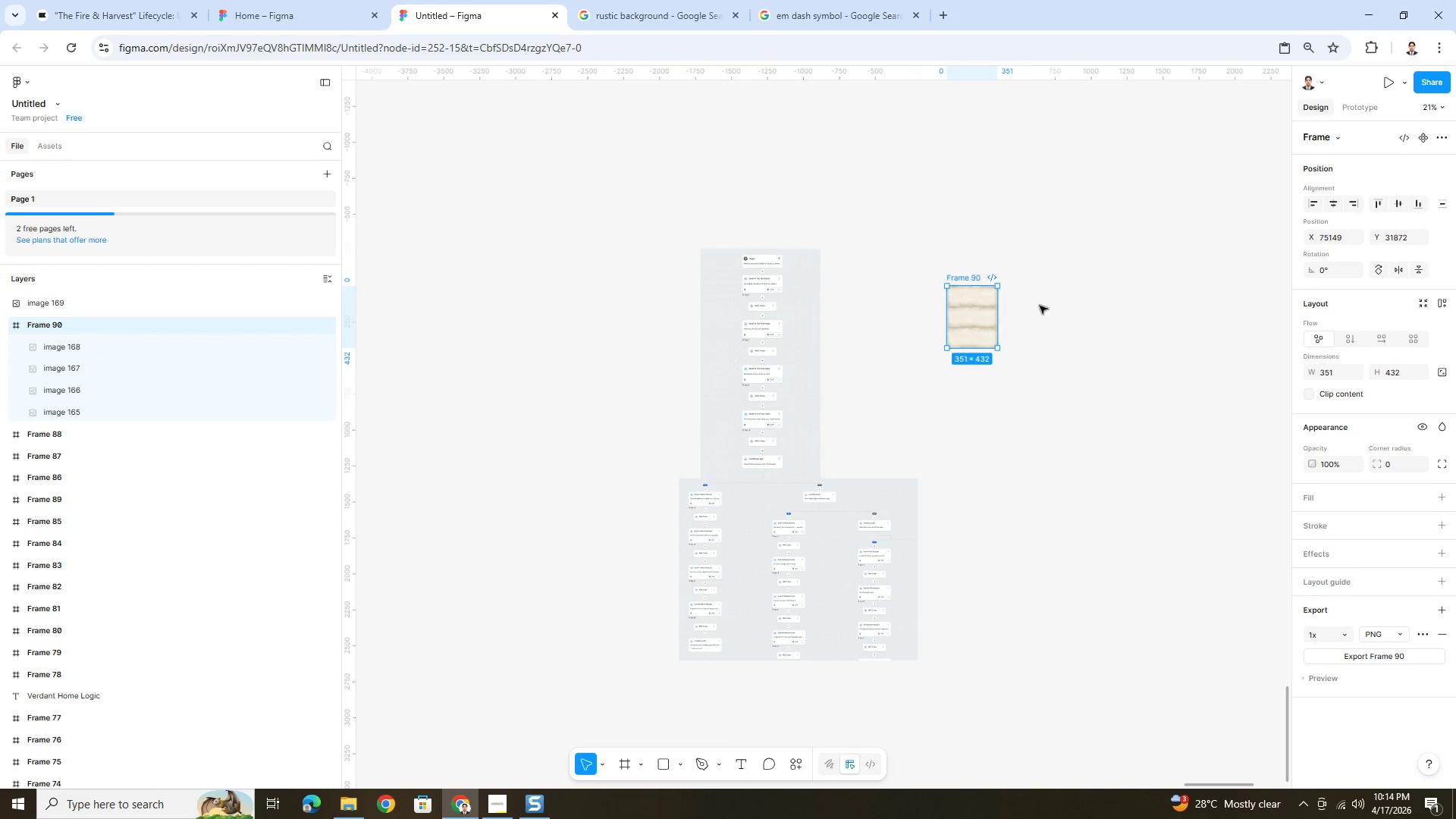 
left_click([1053, 309])
 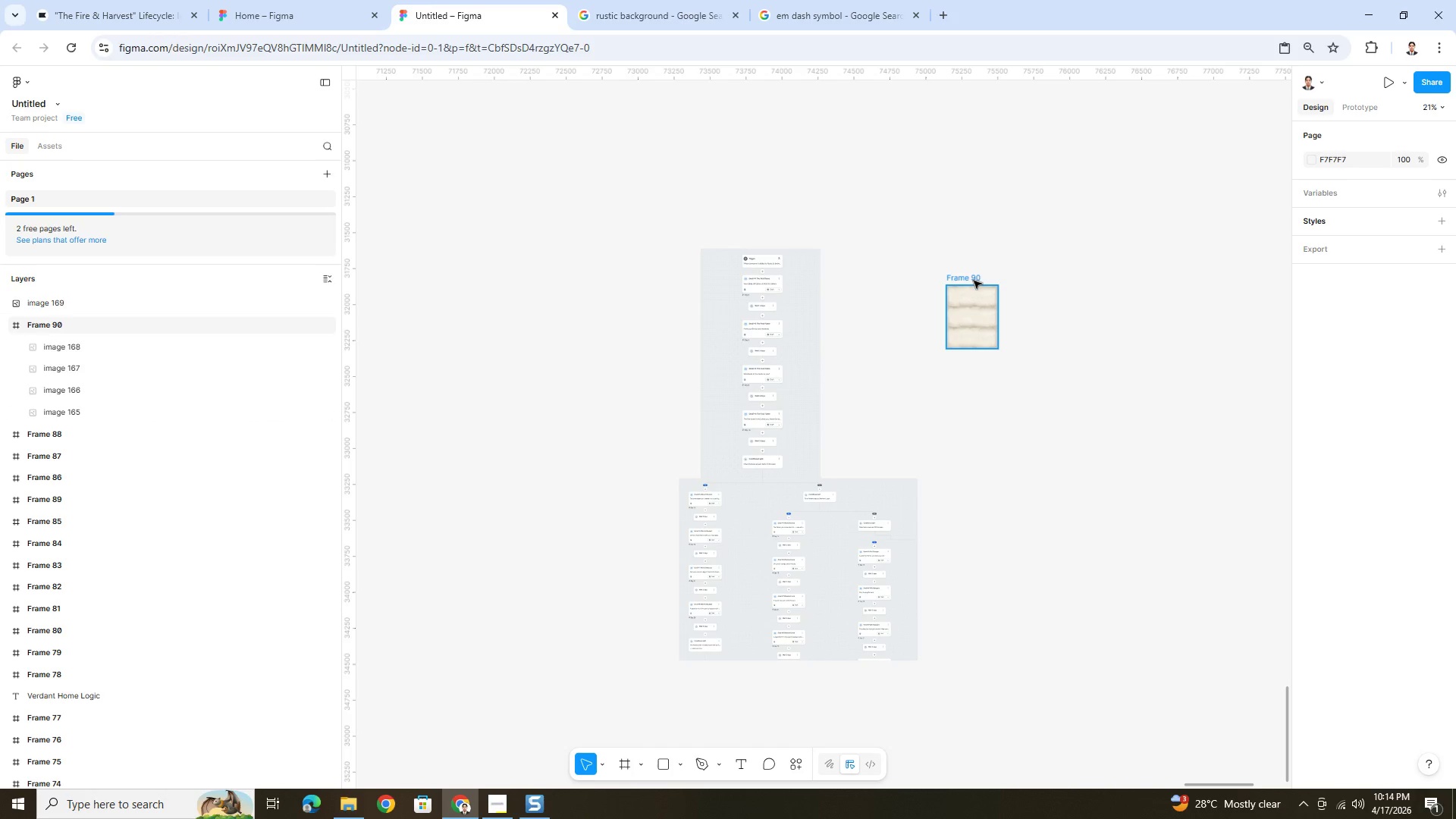 
left_click([973, 279])
 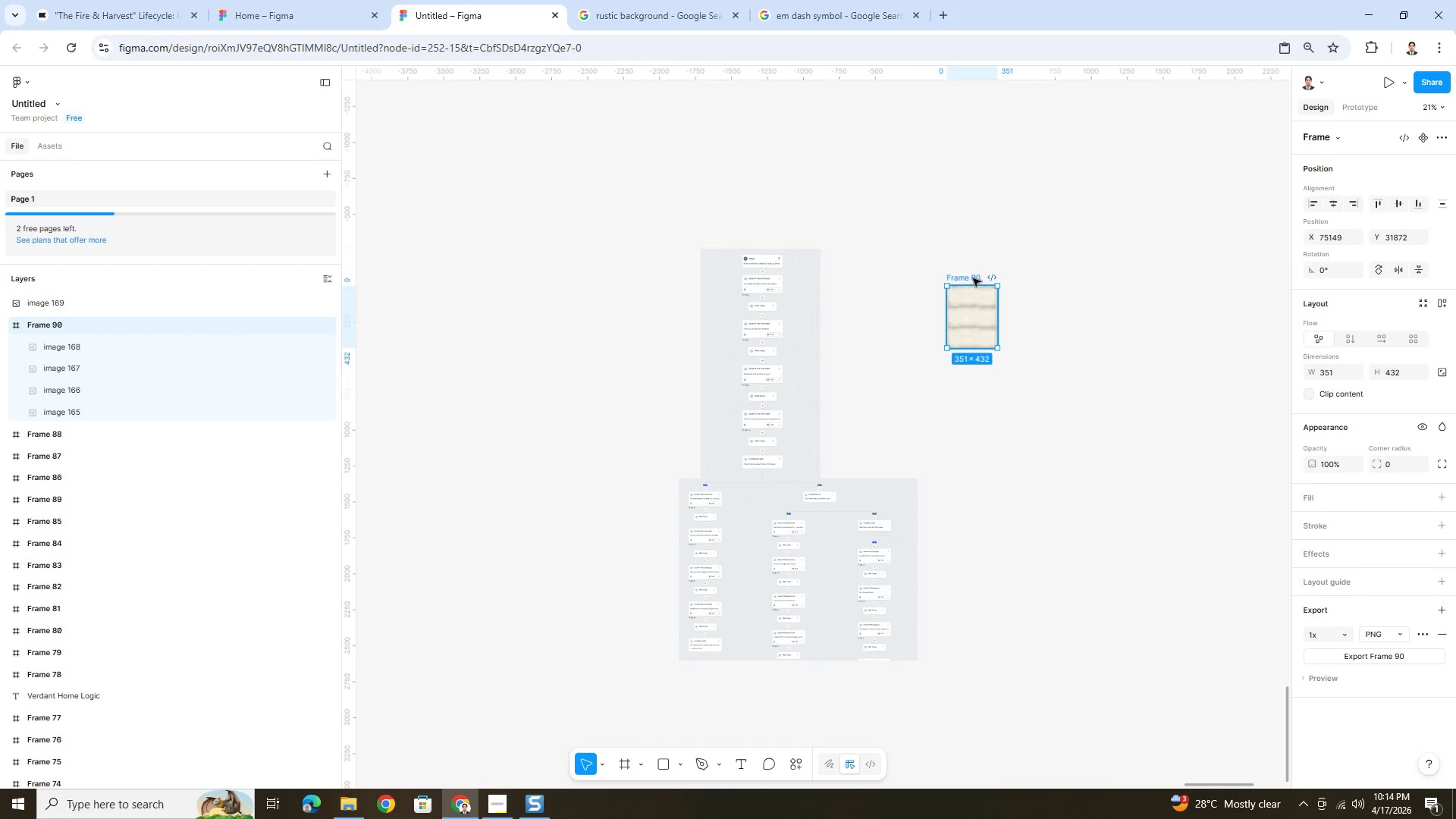 
left_click_drag(start_coordinate=[973, 278], to_coordinate=[1028, 262])
 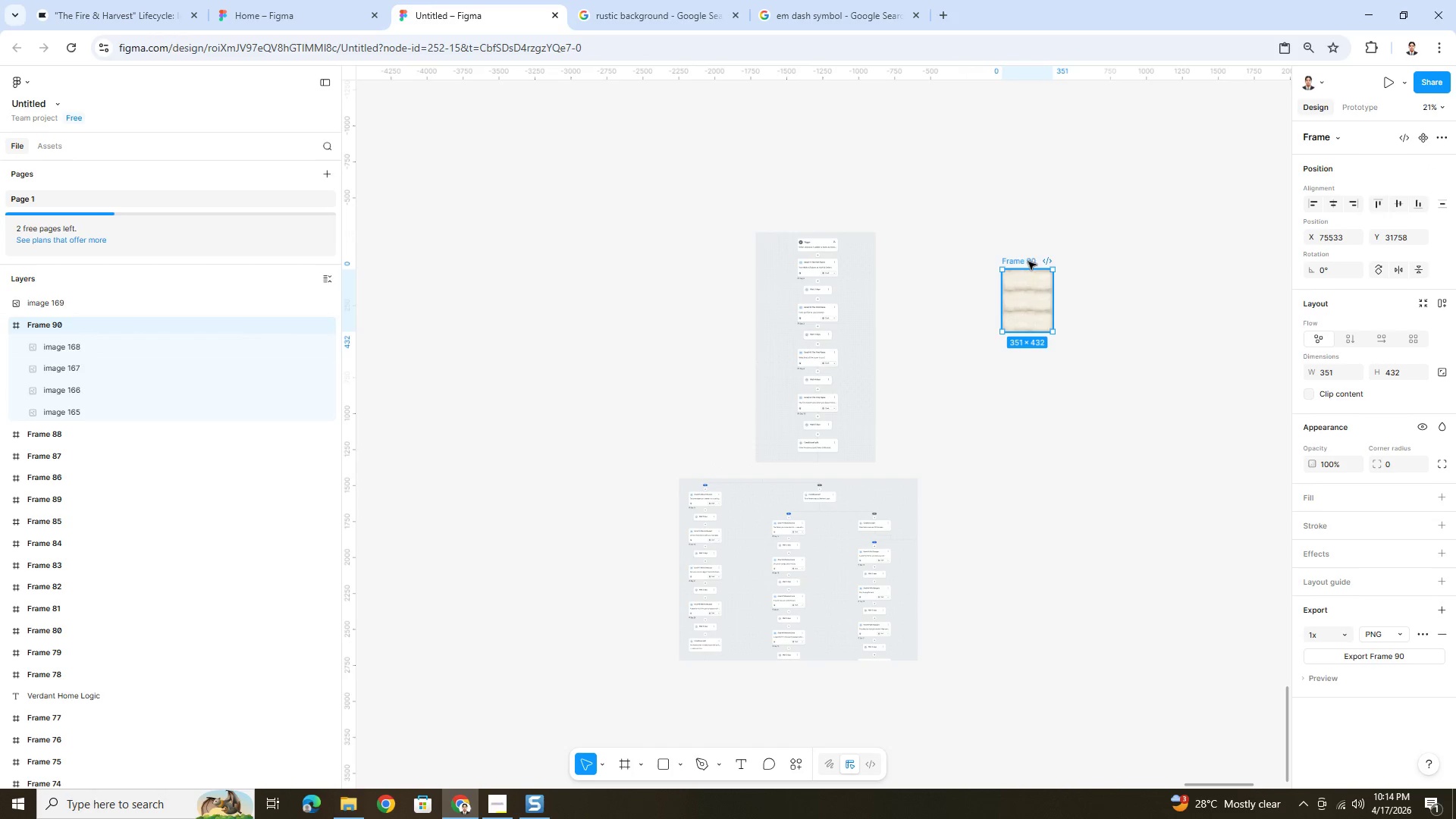 
key(Control+Z)
 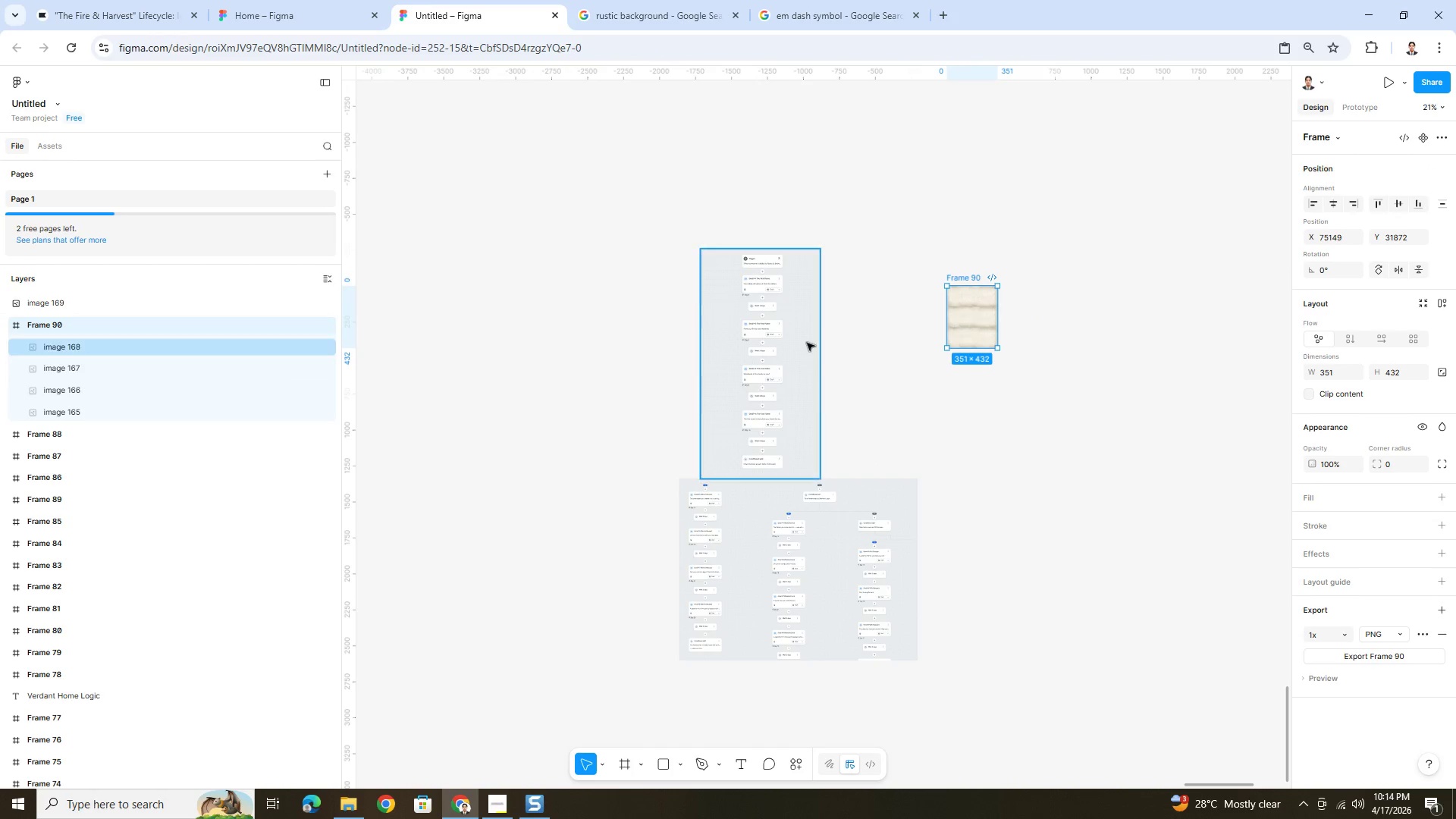 
left_click([808, 343])
 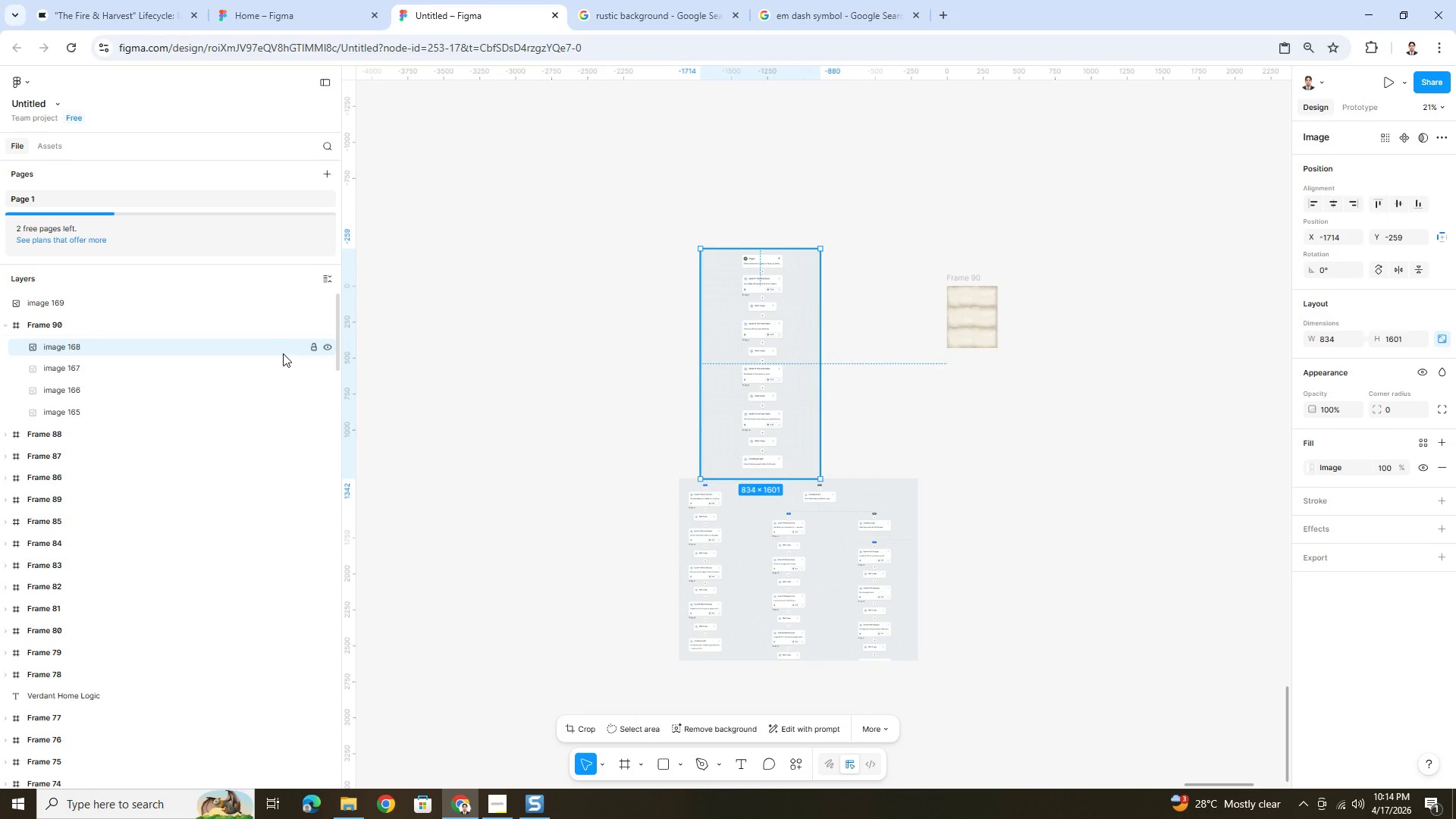 
key(Control+X)
 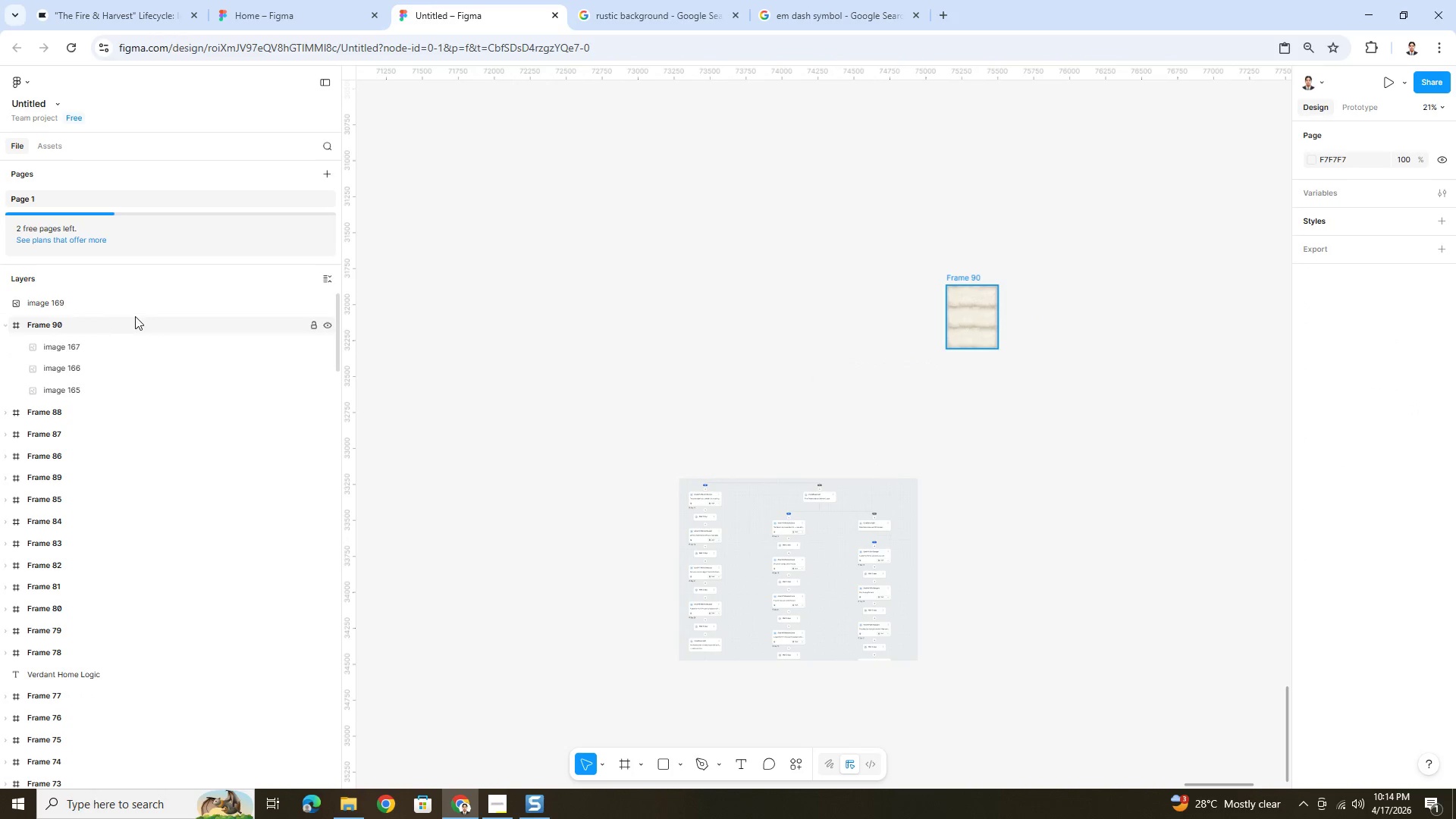 
left_click([134, 315])
 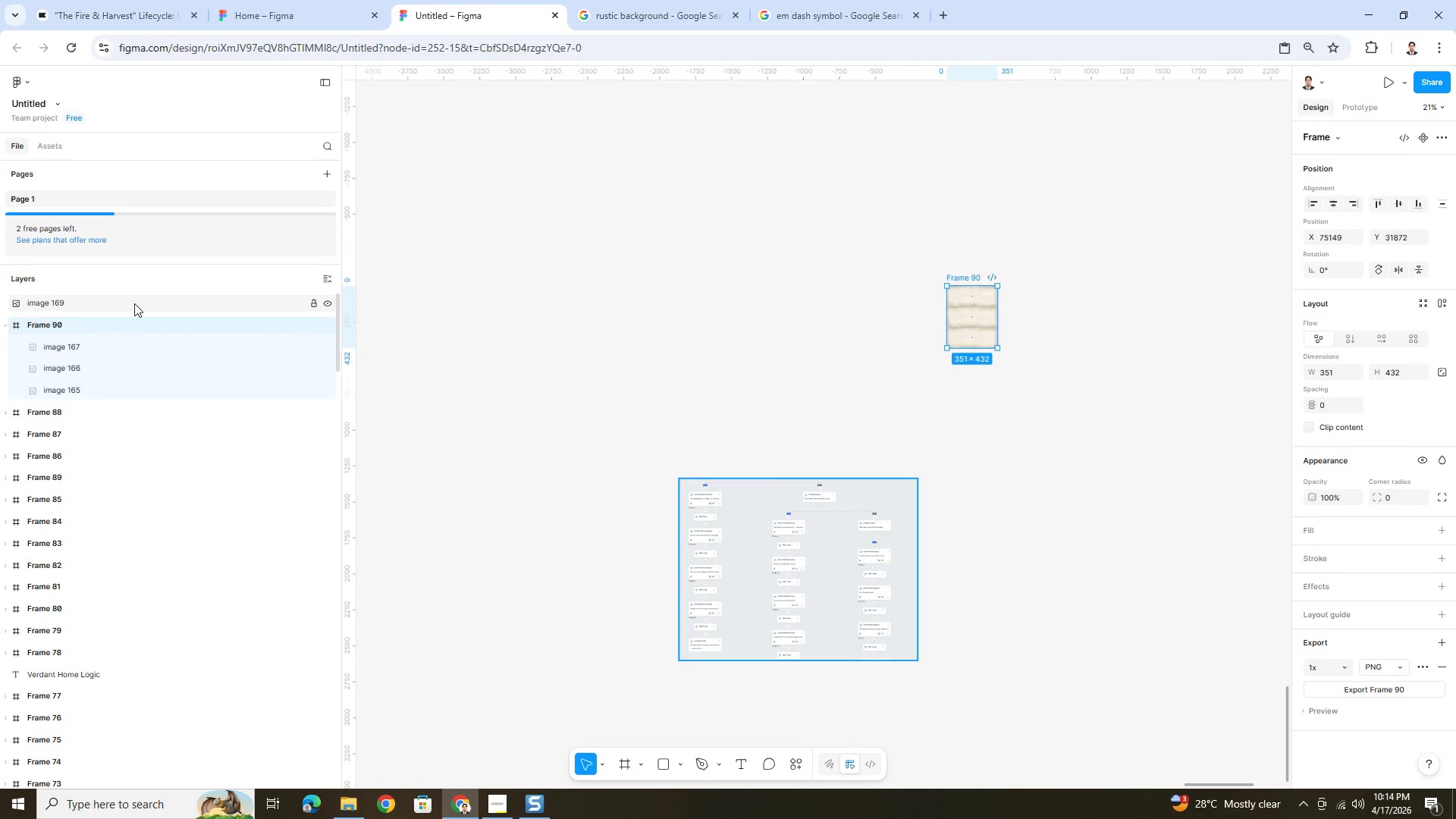 
left_click([134, 301])
 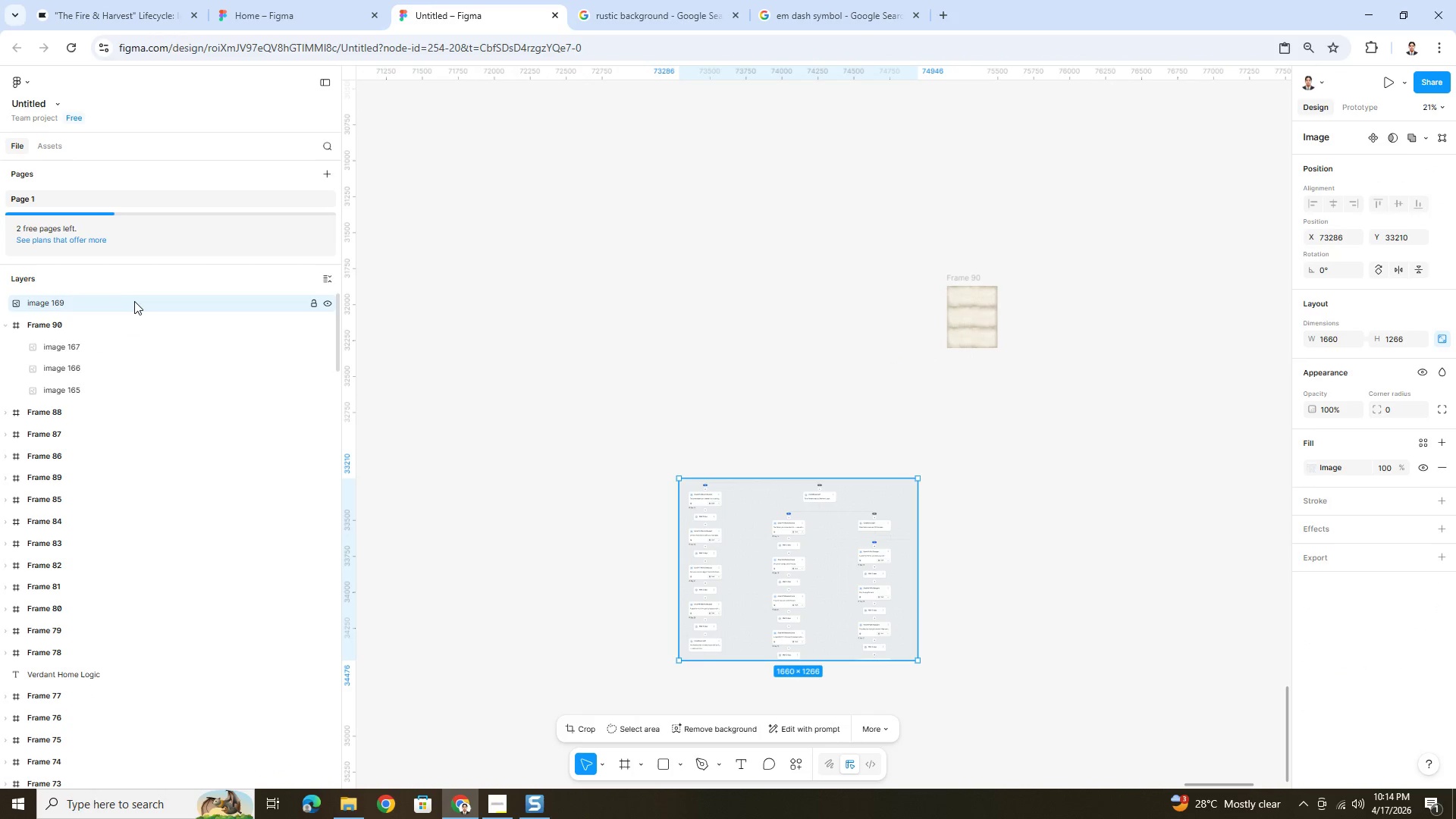 
key(Control+V)
 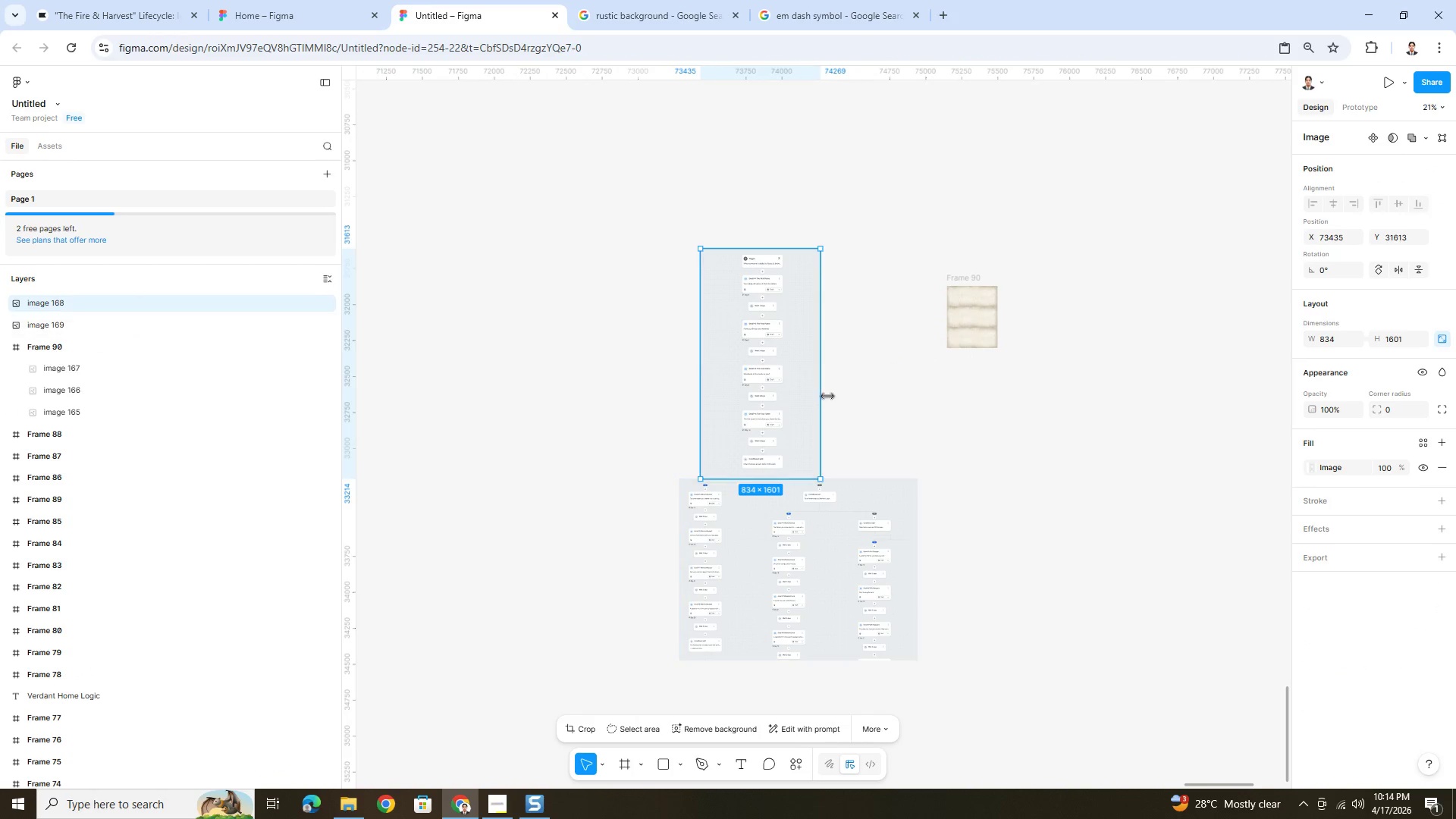 
left_click([1068, 472])
 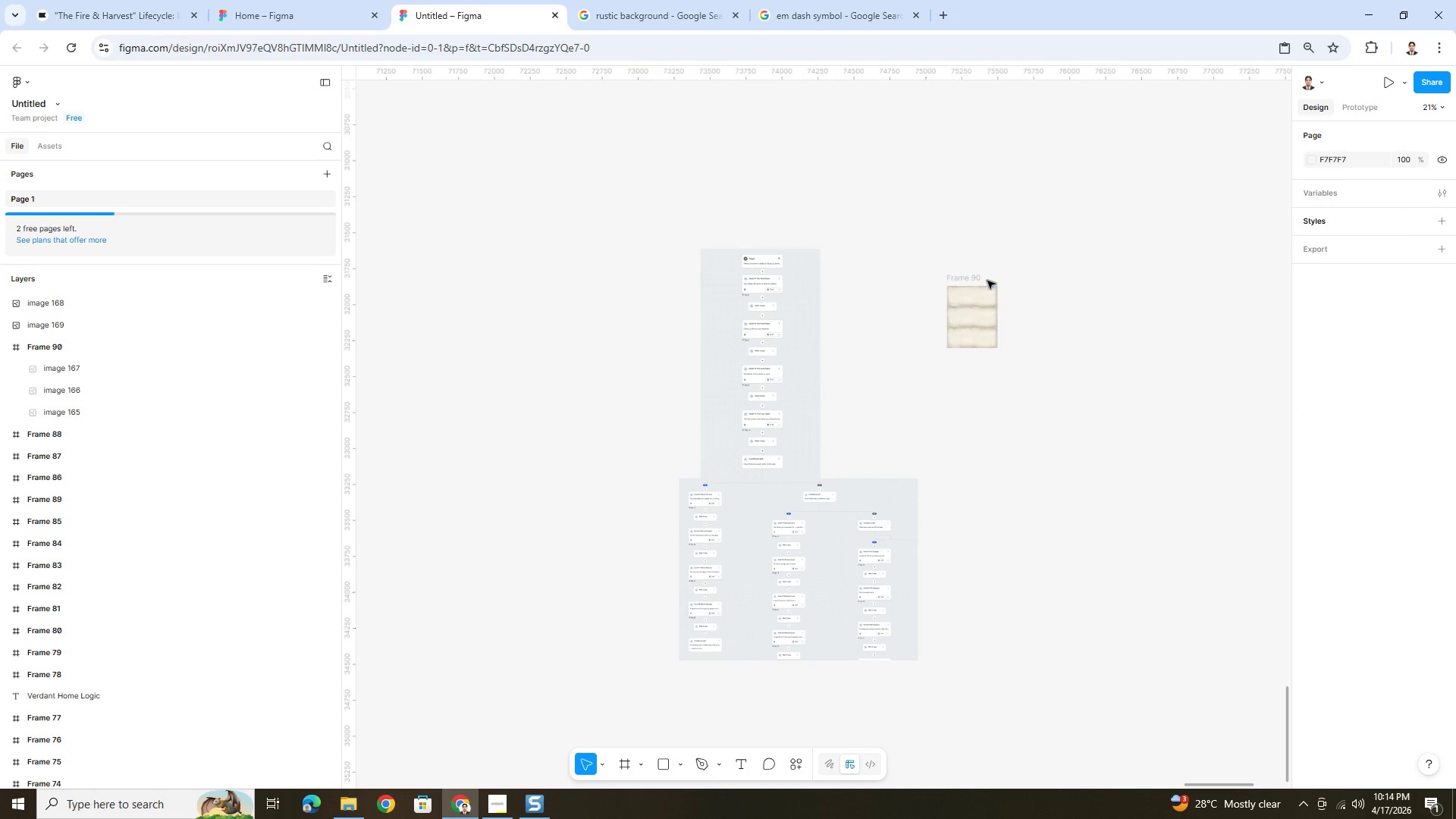 
left_click([978, 278])
 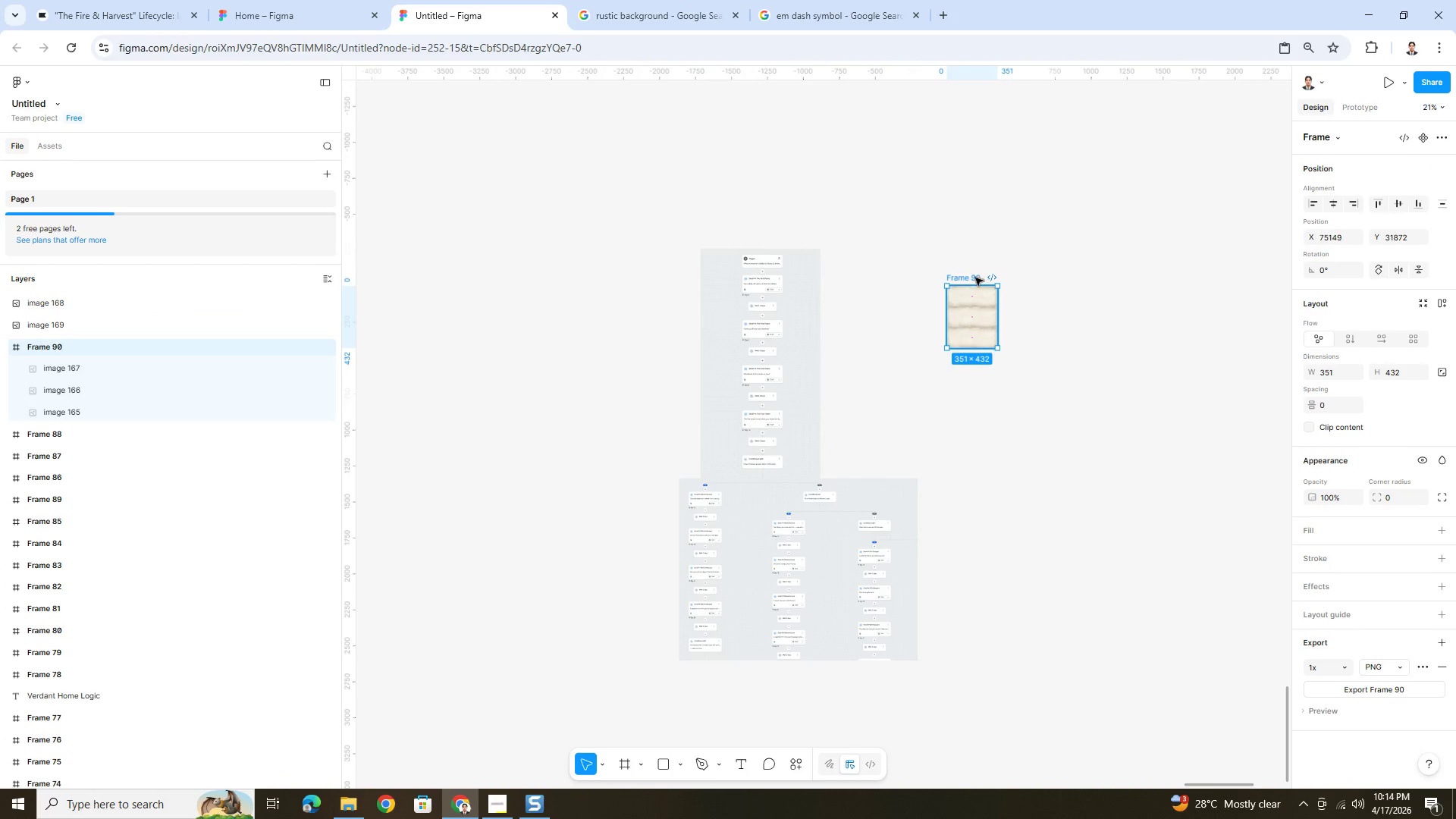 
left_click_drag(start_coordinate=[974, 278], to_coordinate=[1263, 275])
 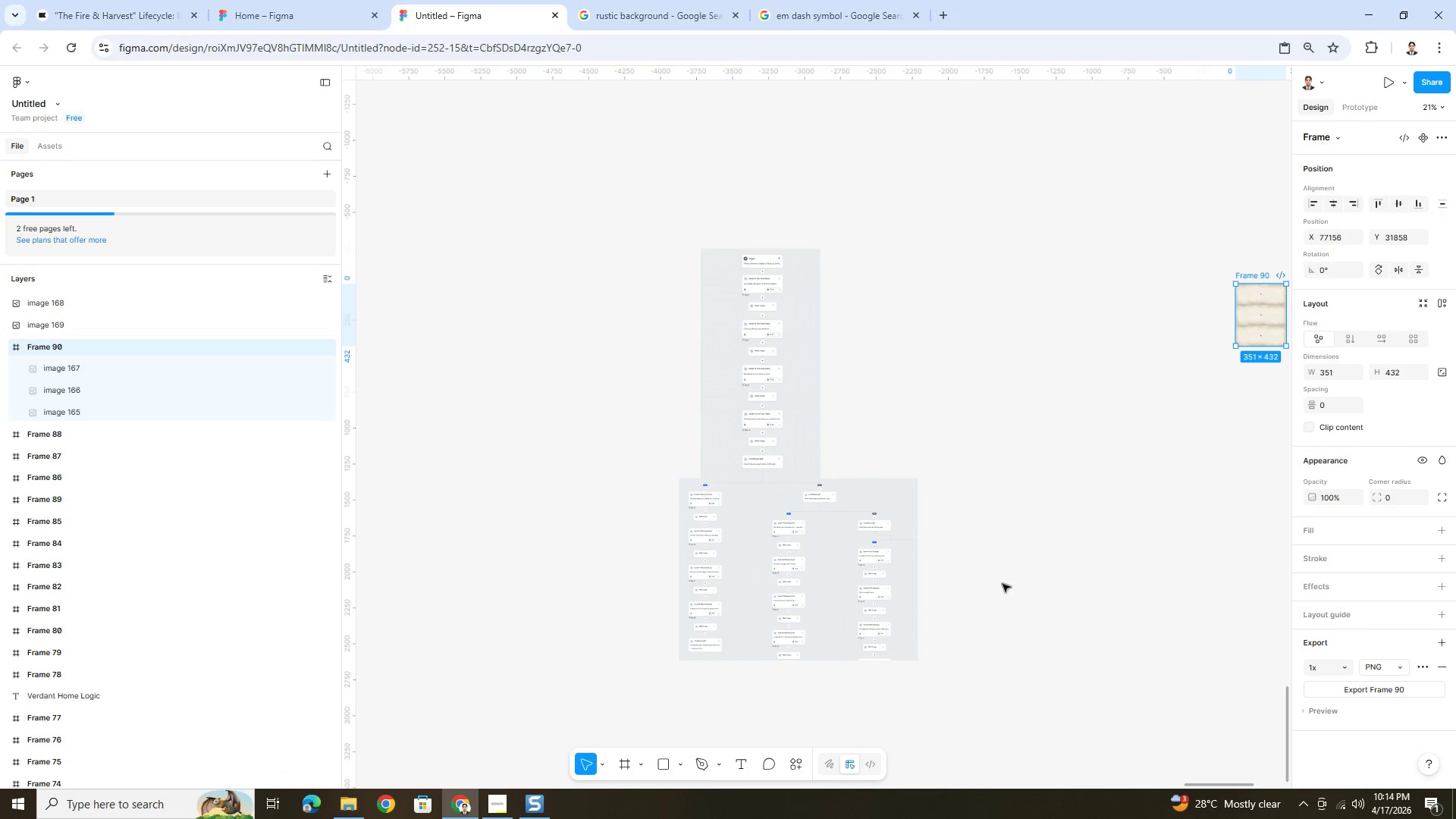 
left_click([1037, 588])
 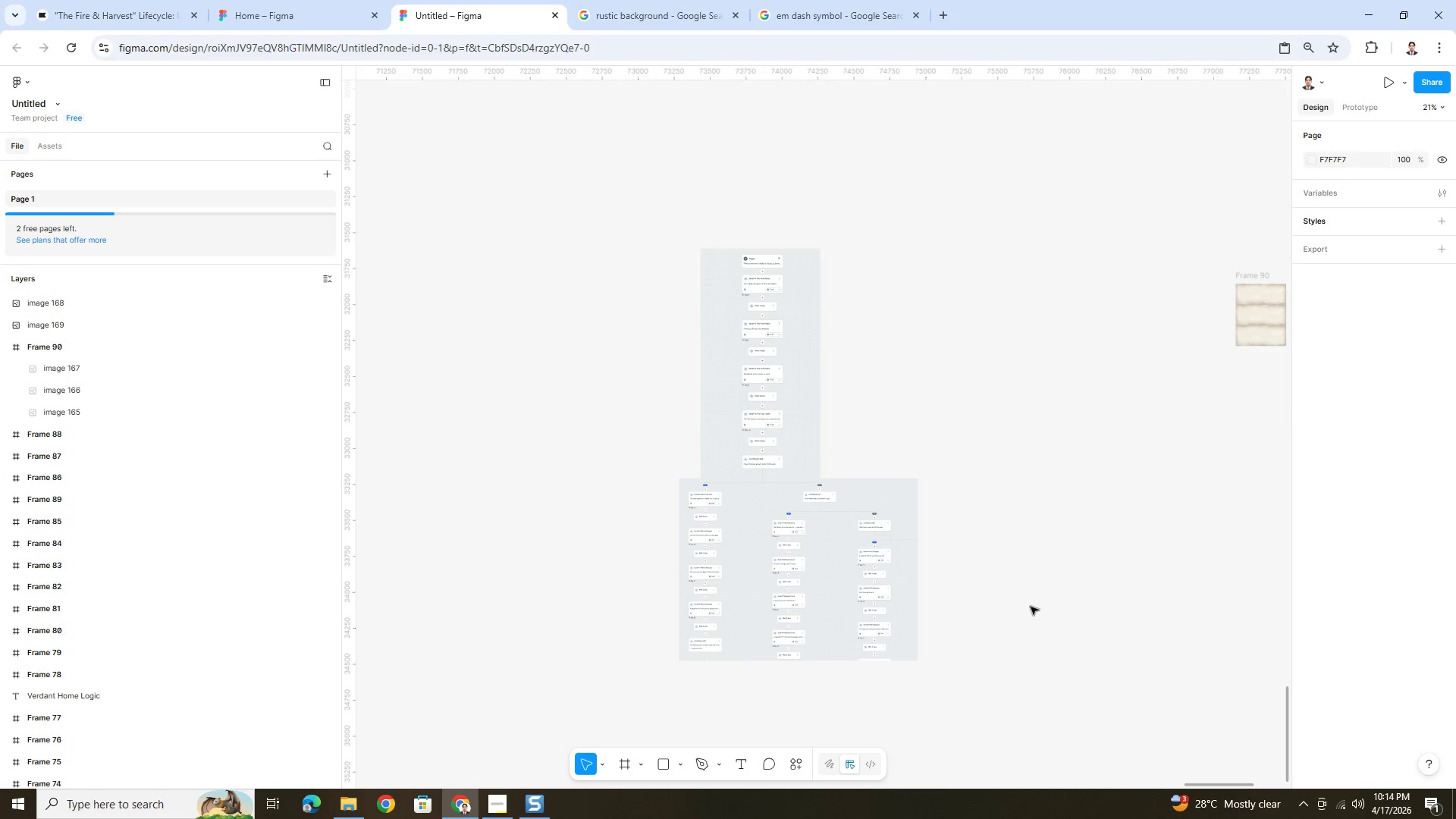 
hold_key(key=ControlLeft, duration=0.48)
 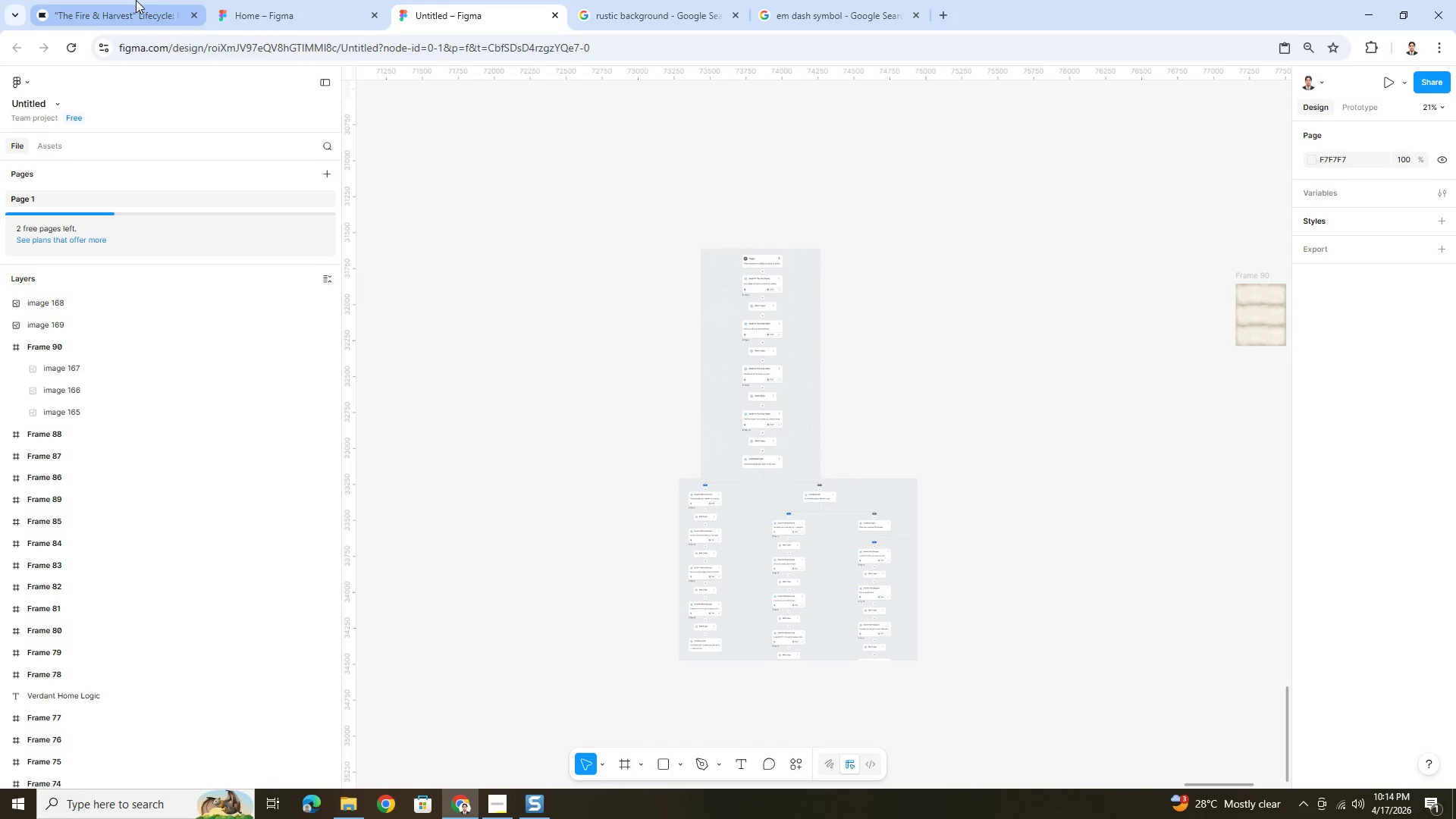 
left_click([136, 0])
 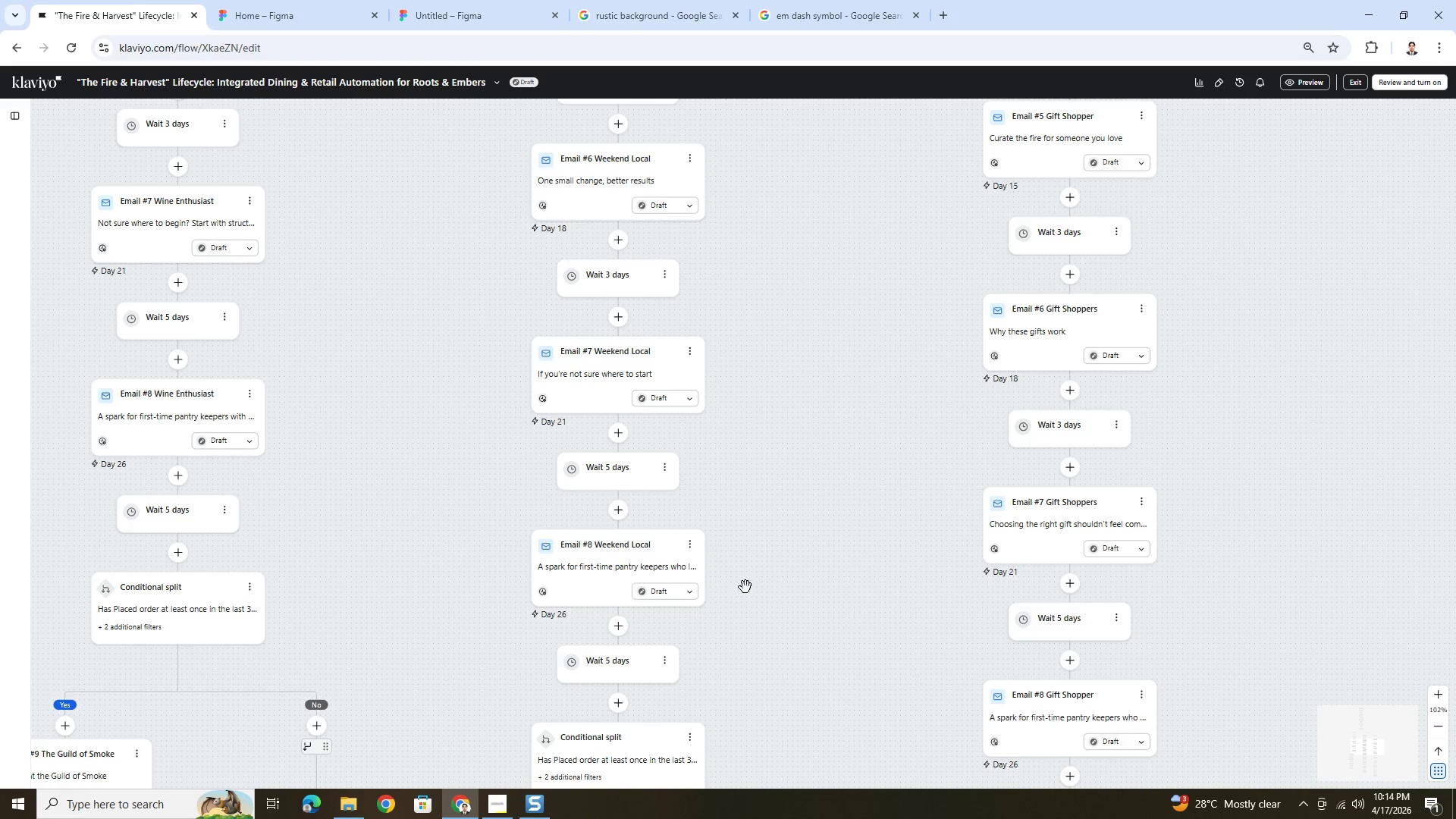 
scroll: coordinate [750, 583], scroll_direction: down, amount: 5.0
 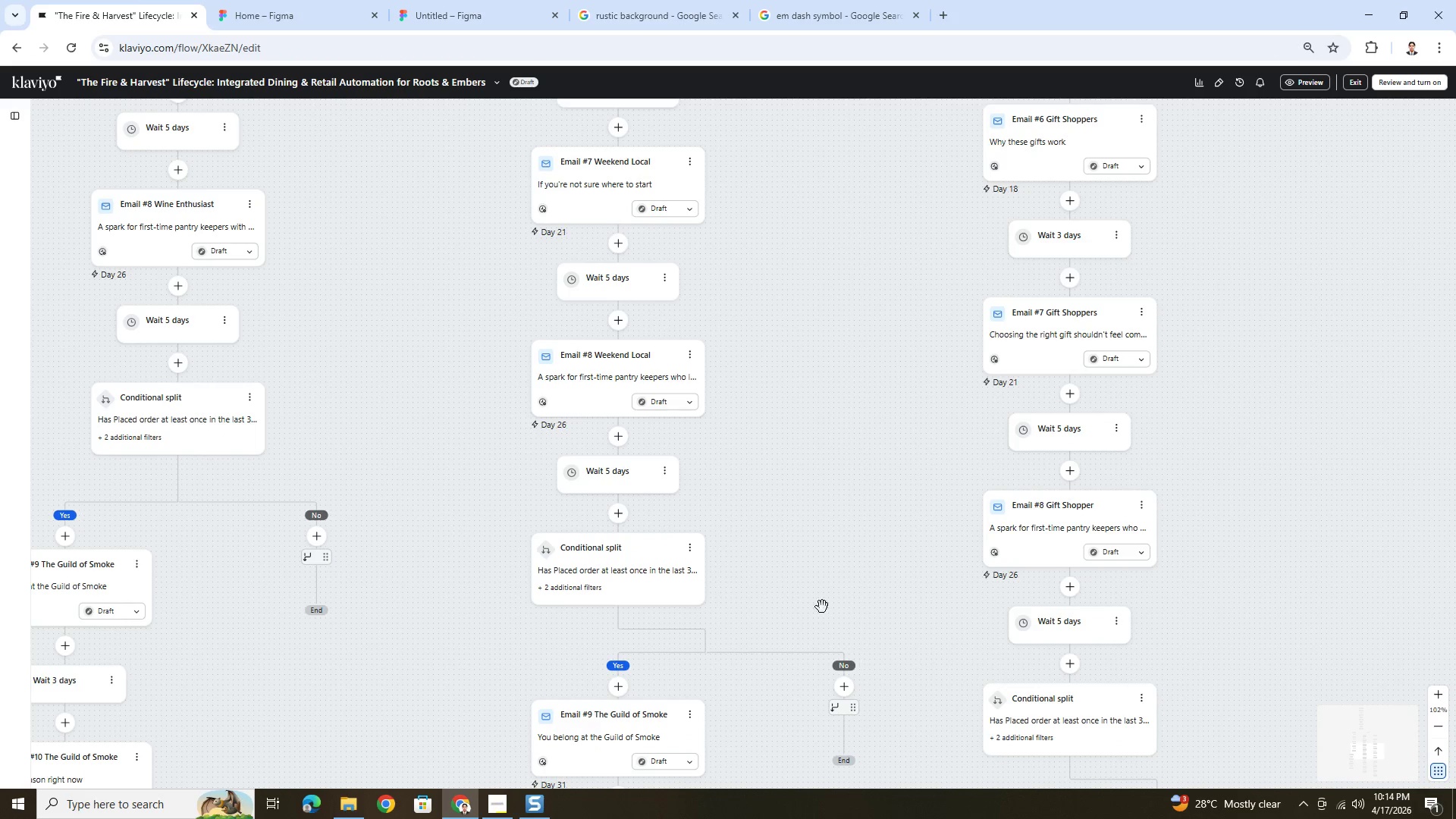 
left_click_drag(start_coordinate=[835, 580], to_coordinate=[930, 297])
 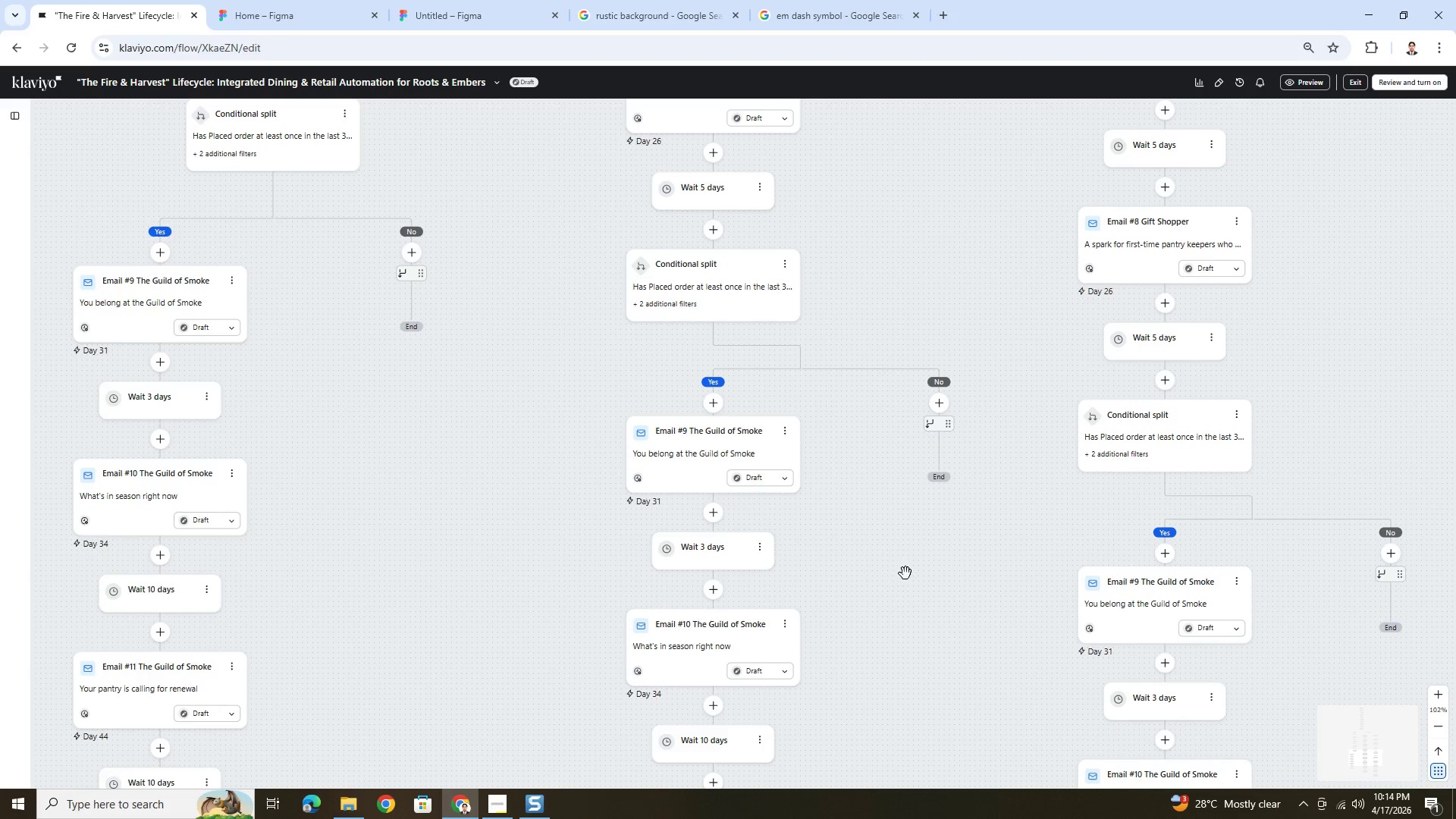 
left_click_drag(start_coordinate=[952, 623], to_coordinate=[849, 321])
 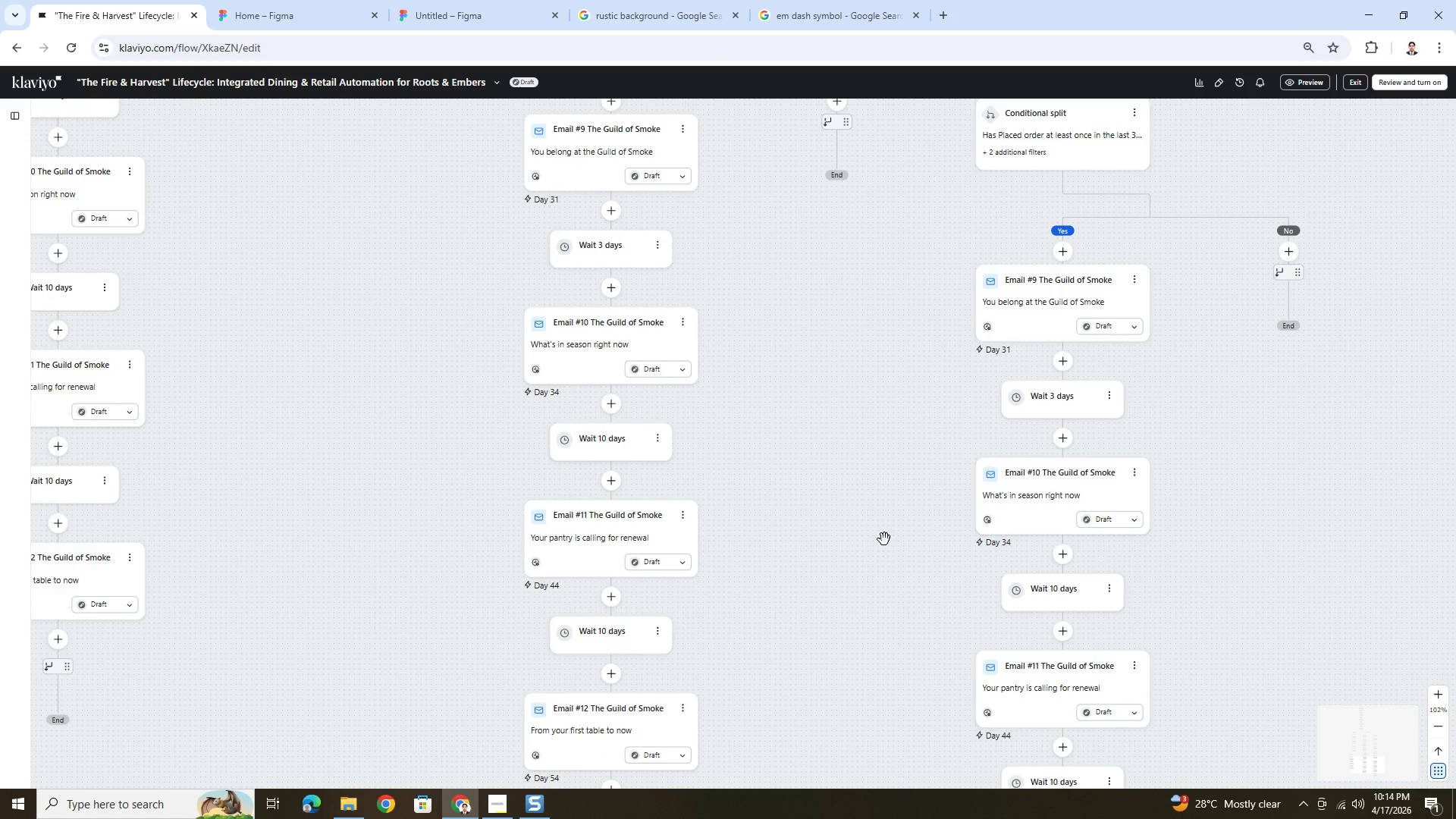 
left_click_drag(start_coordinate=[884, 541], to_coordinate=[907, 708])
 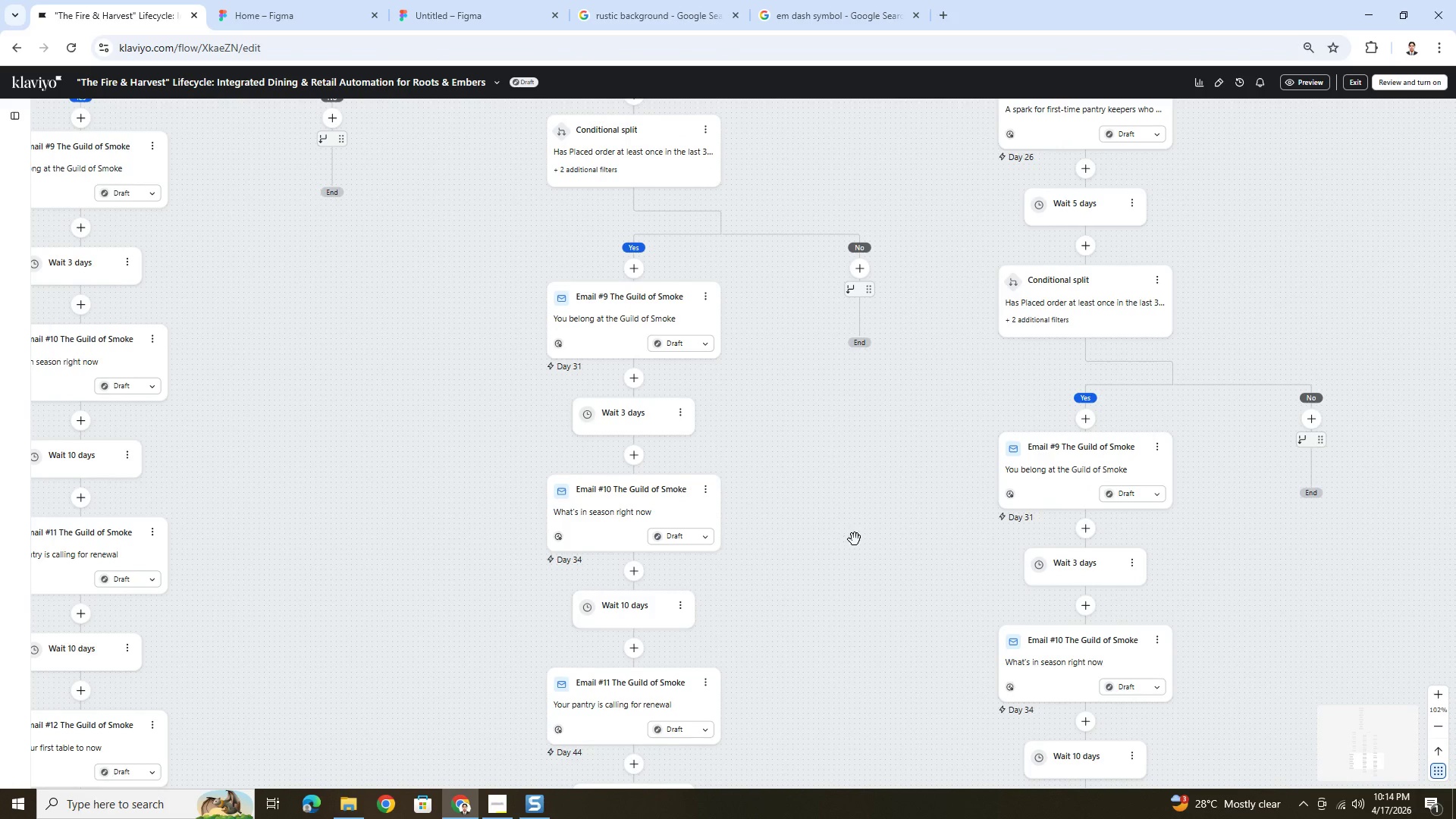 
left_click_drag(start_coordinate=[855, 538], to_coordinate=[903, 574])
 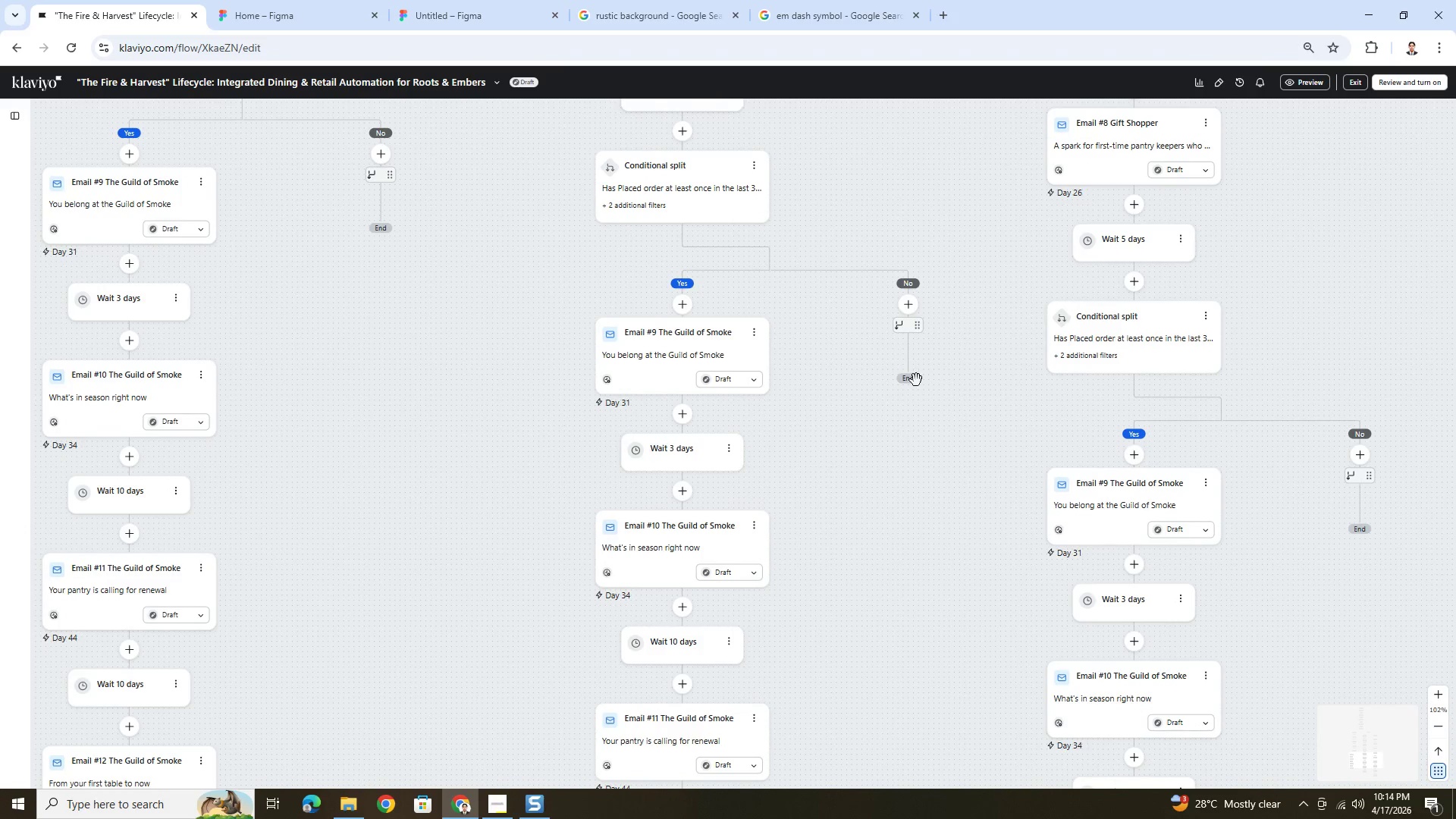 
left_click_drag(start_coordinate=[916, 380], to_coordinate=[937, 542])
 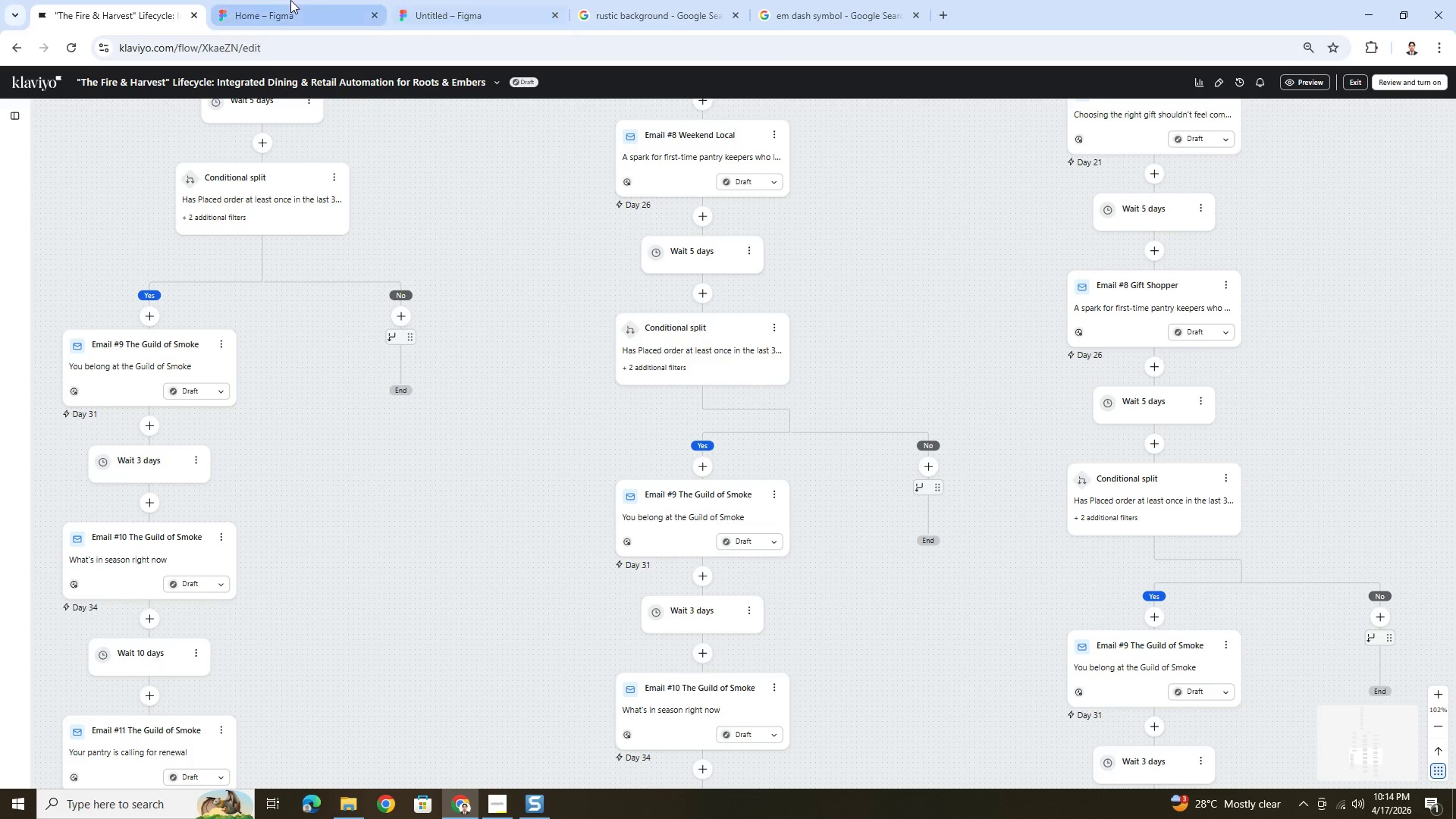 
left_click([450, 5])
 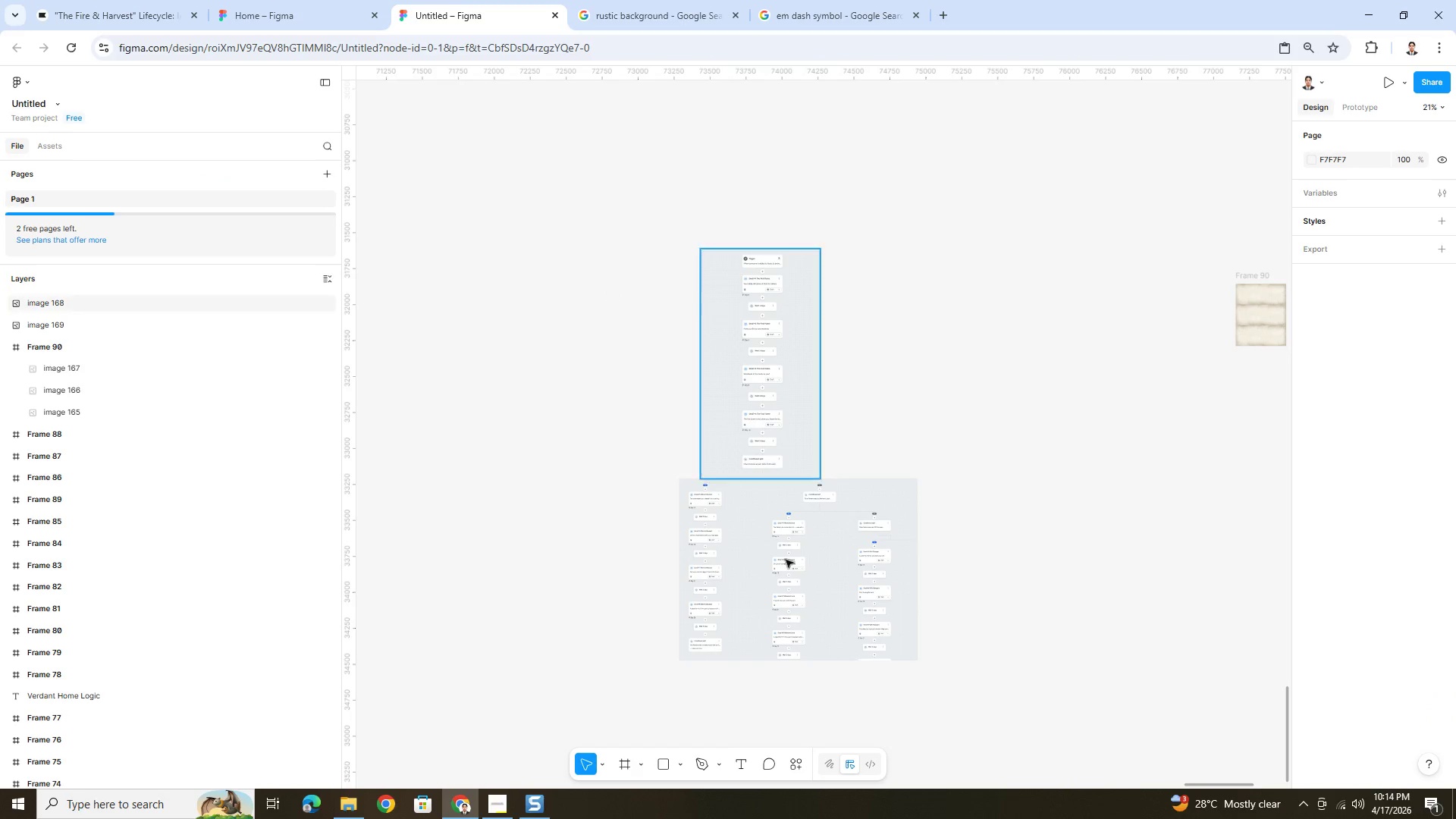 
hold_key(key=ControlLeft, duration=1.05)
scroll: coordinate [677, 651], scroll_direction: up, amount: 9.0
 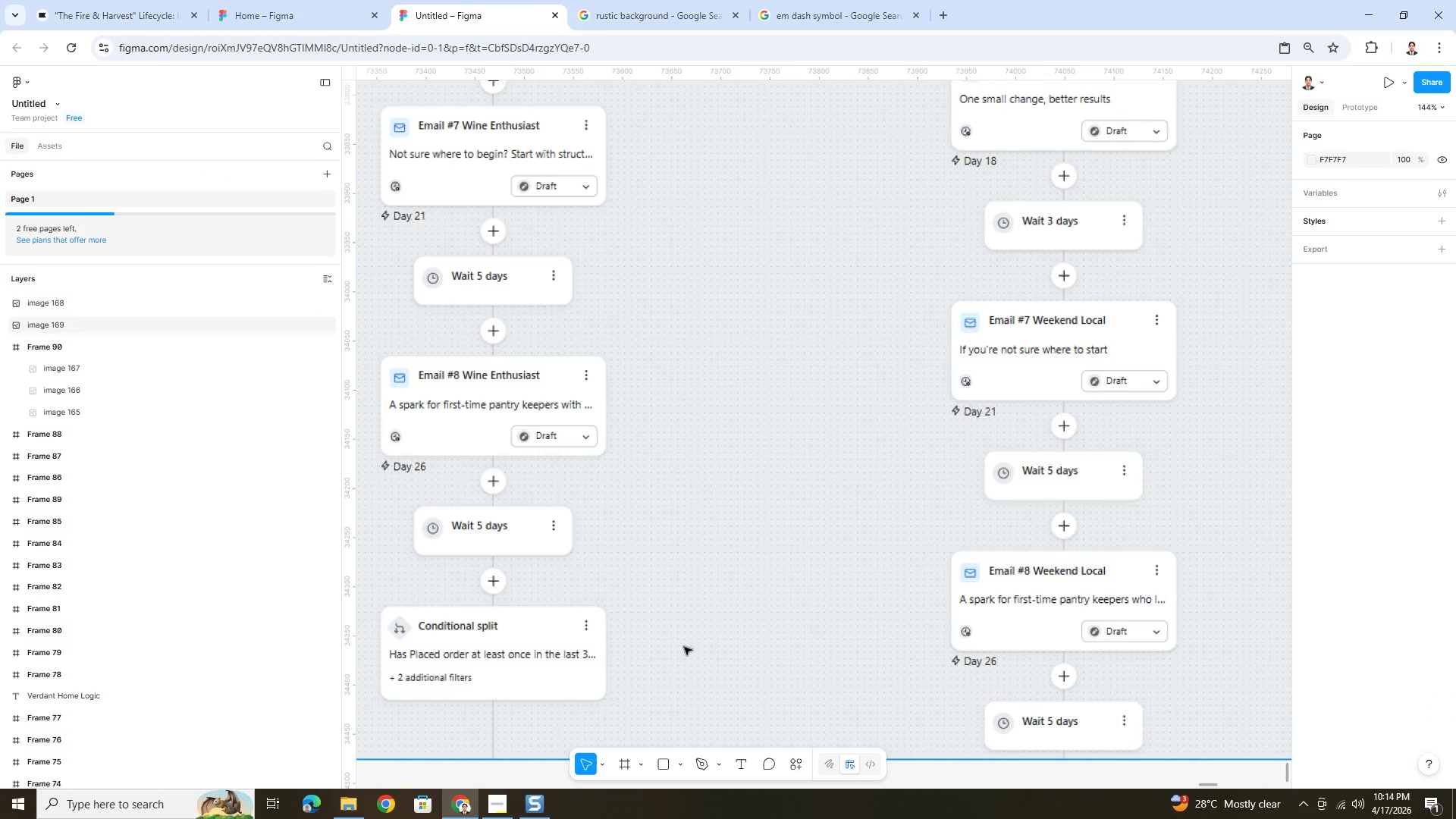 
hold_key(key=ControlLeft, duration=1.16)
scroll: coordinate [695, 641], scroll_direction: down, amount: 4.0
 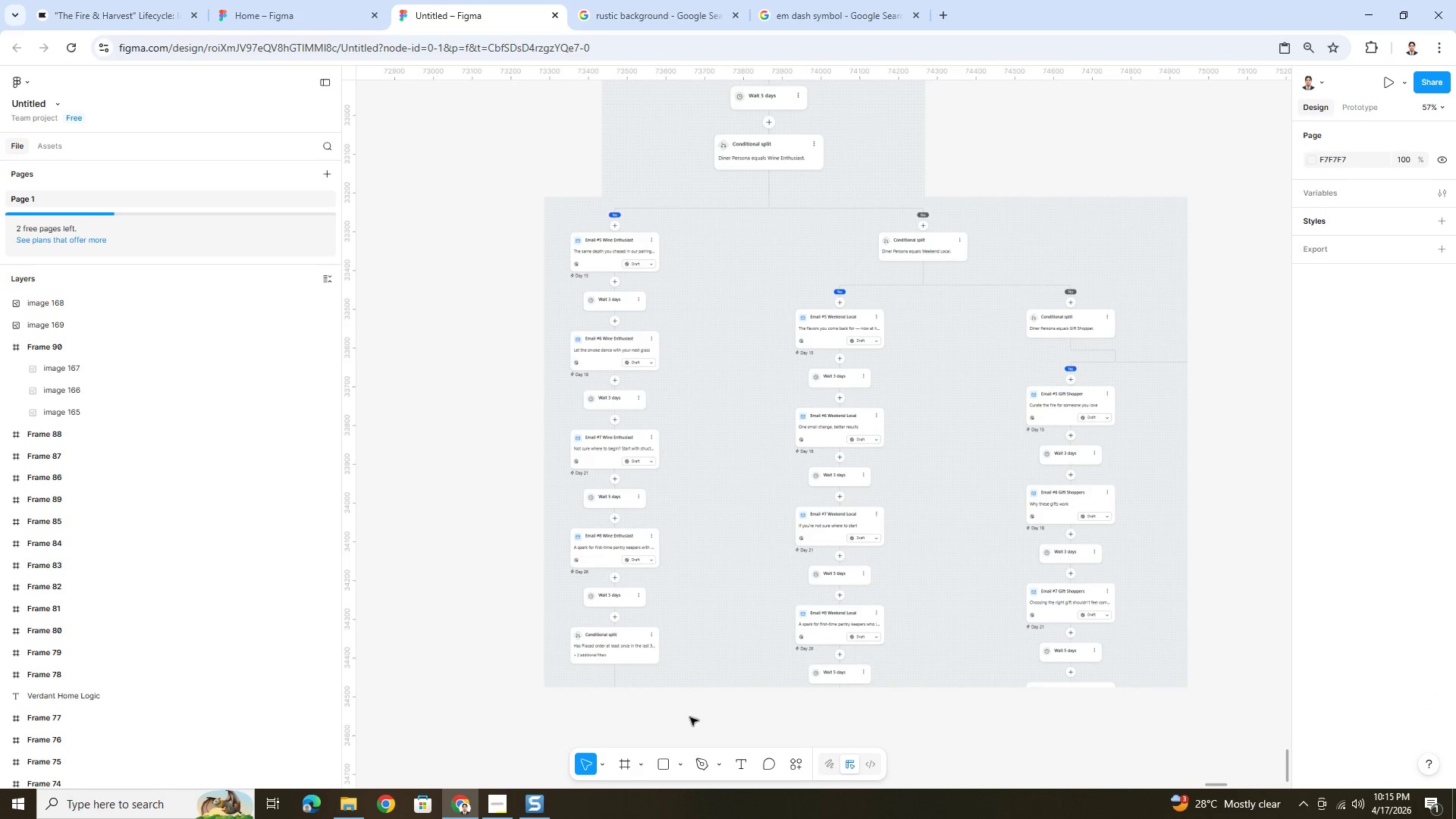 
scroll: coordinate [690, 717], scroll_direction: up, amount: 2.0
 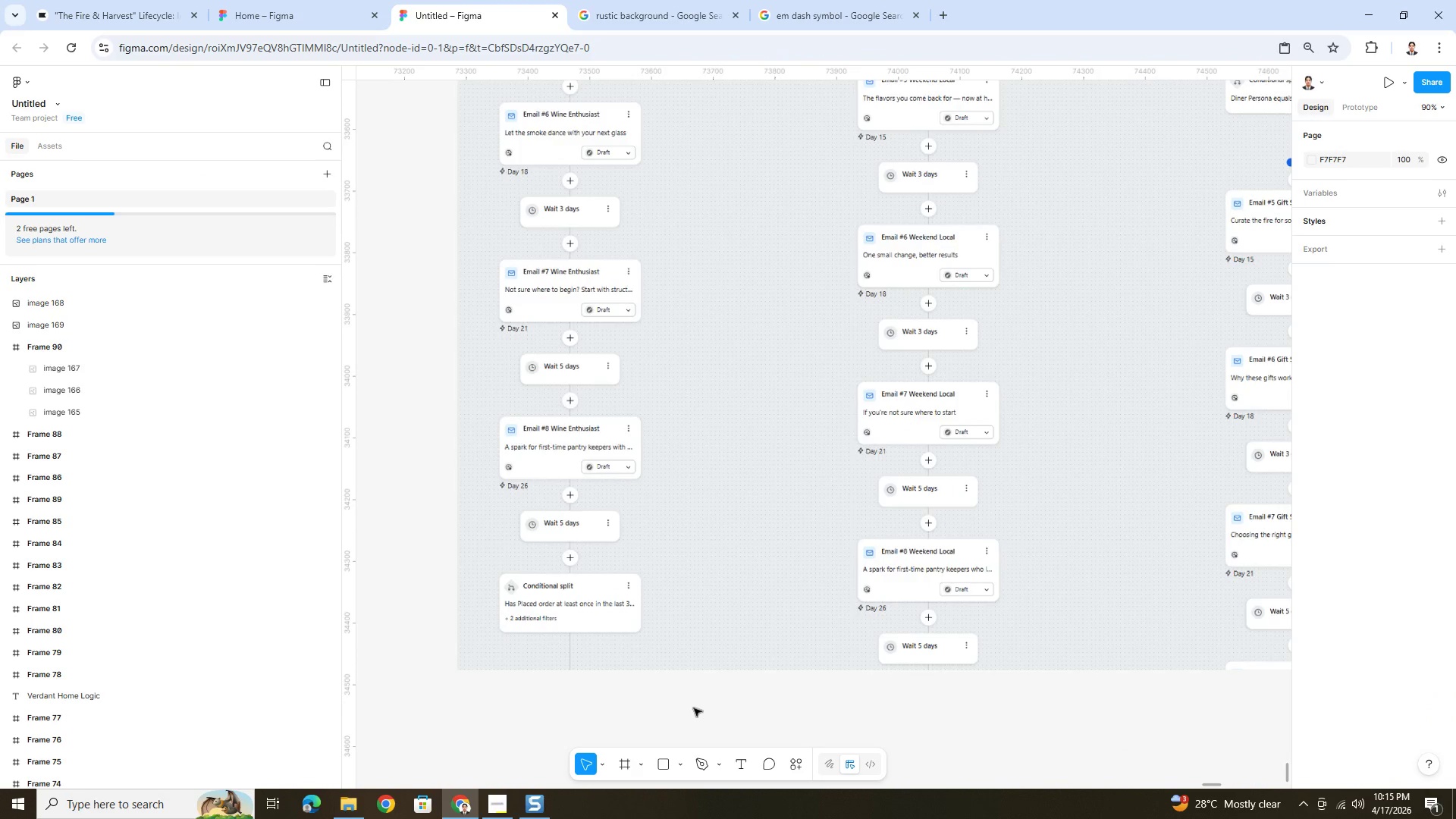 
key(Alt+AltLeft)
 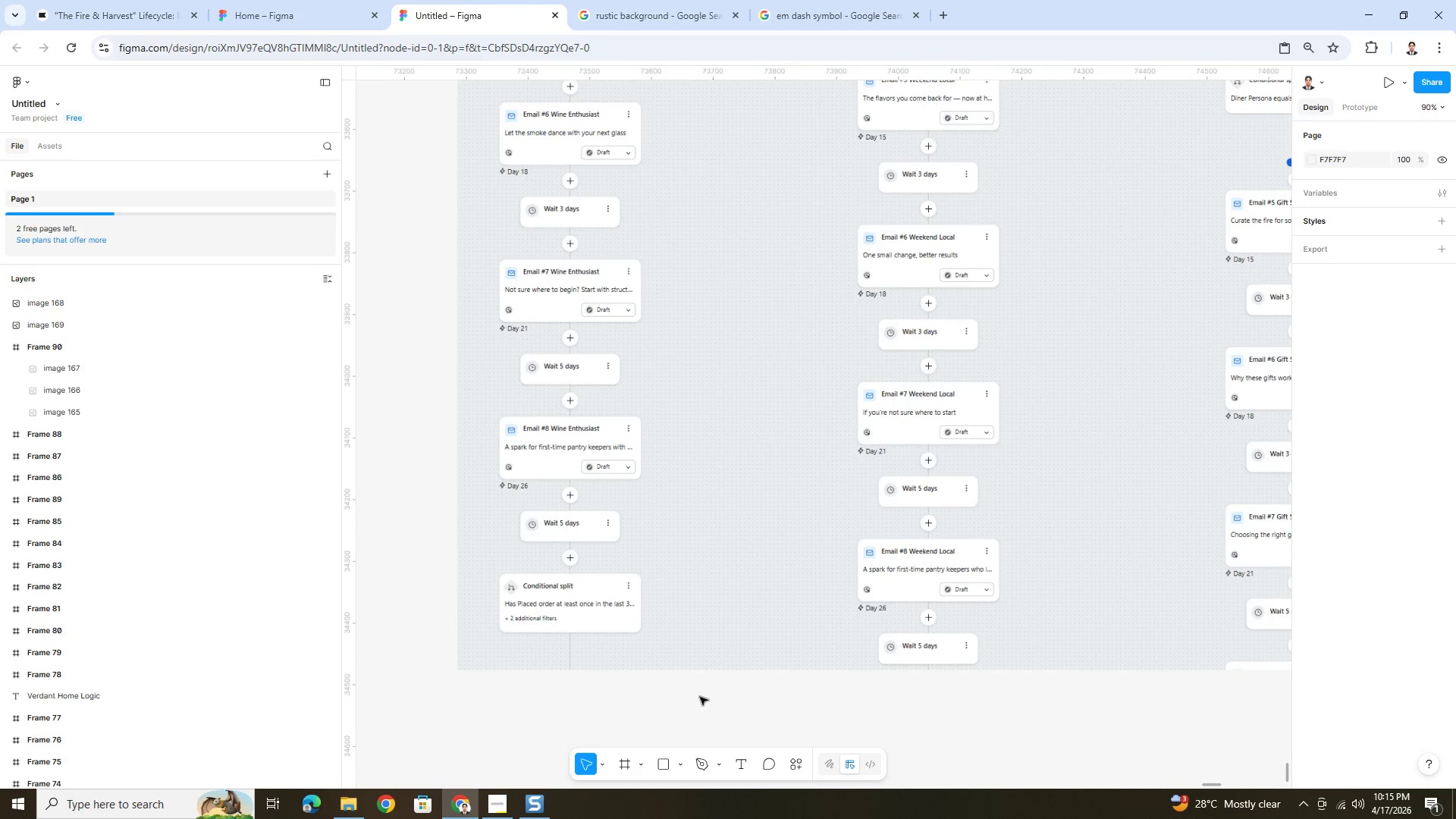 
key(Alt+AltLeft)
 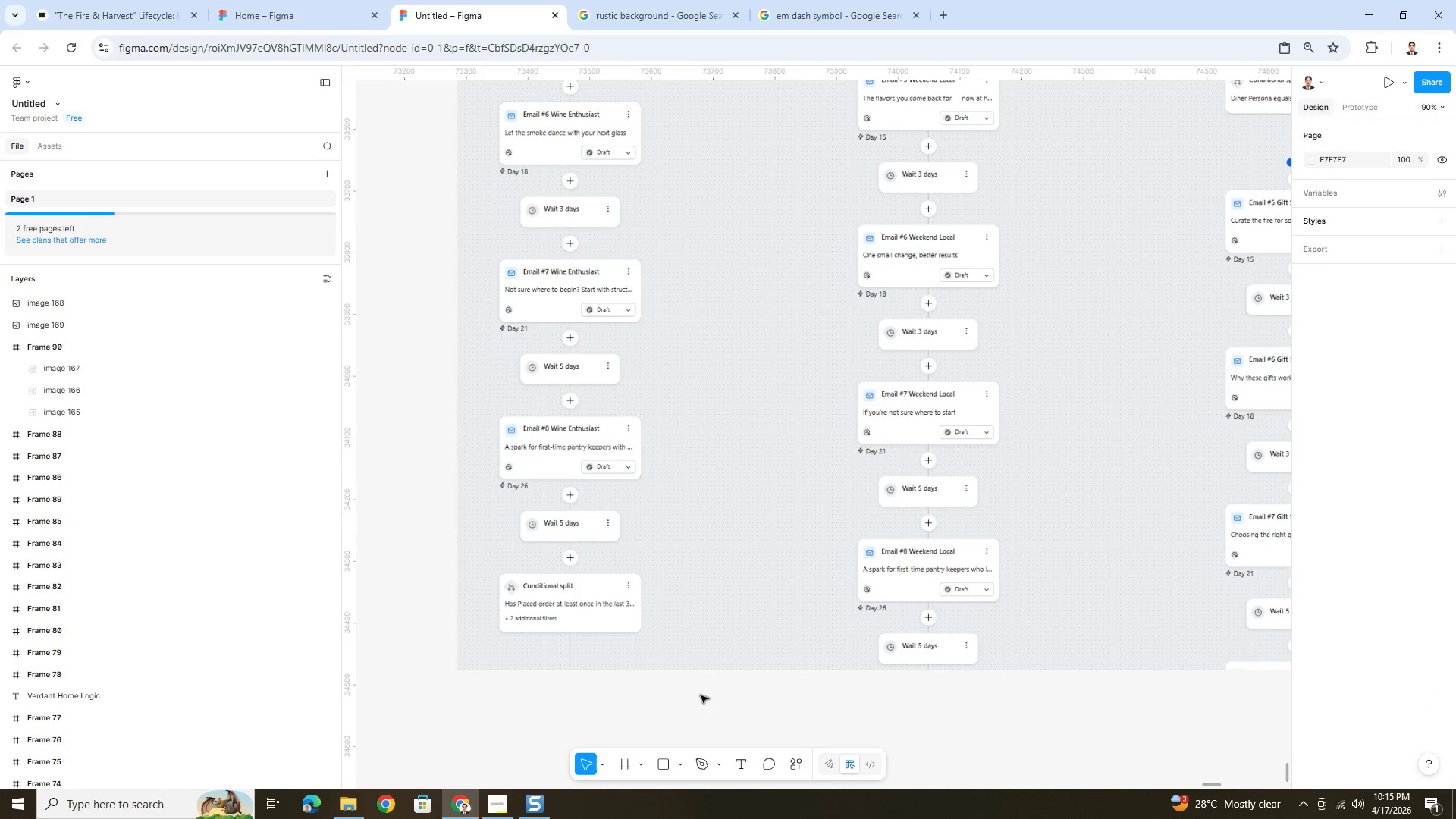 
key(Alt+Tab)
 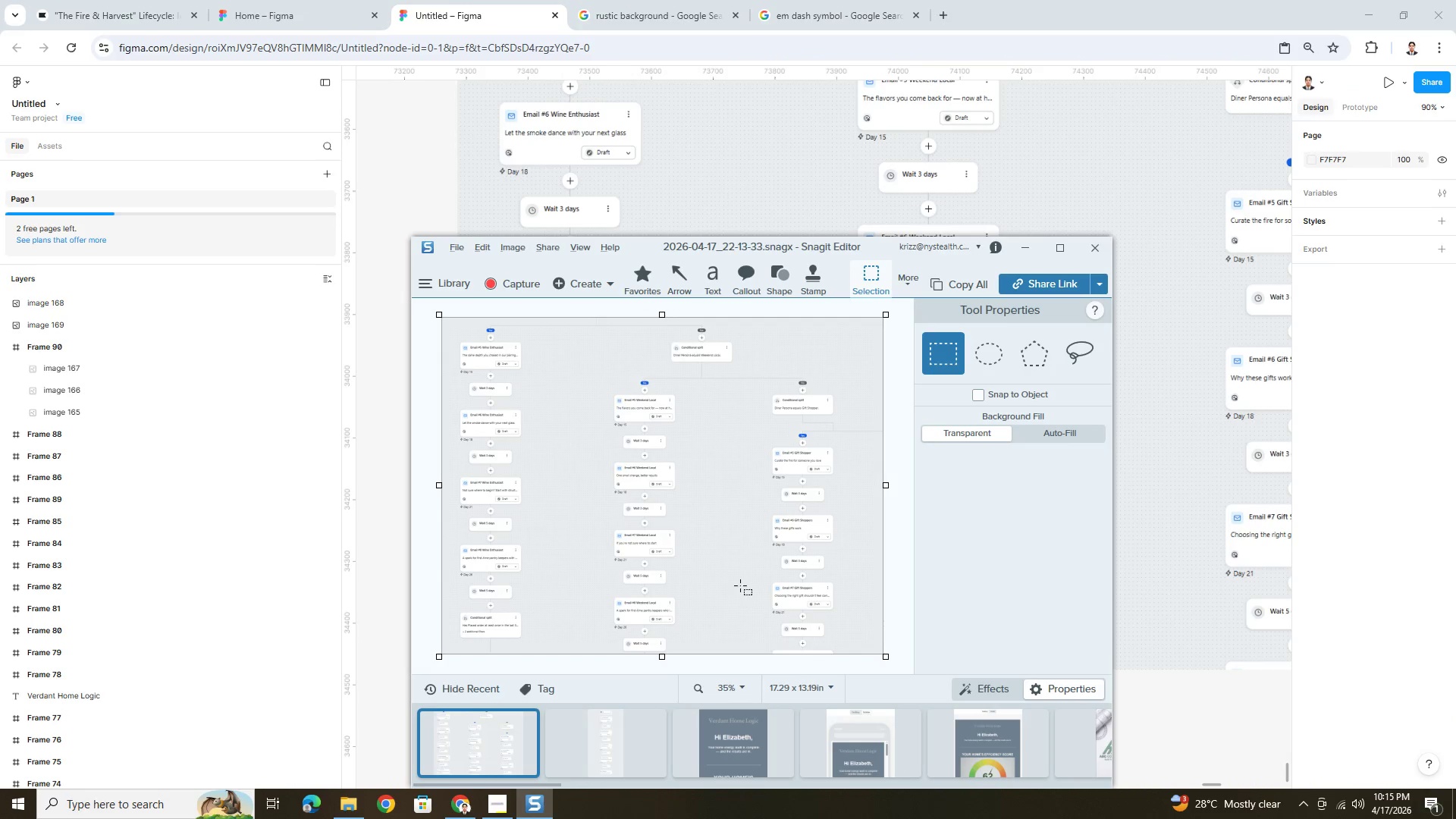 
key(Alt+AltLeft)
 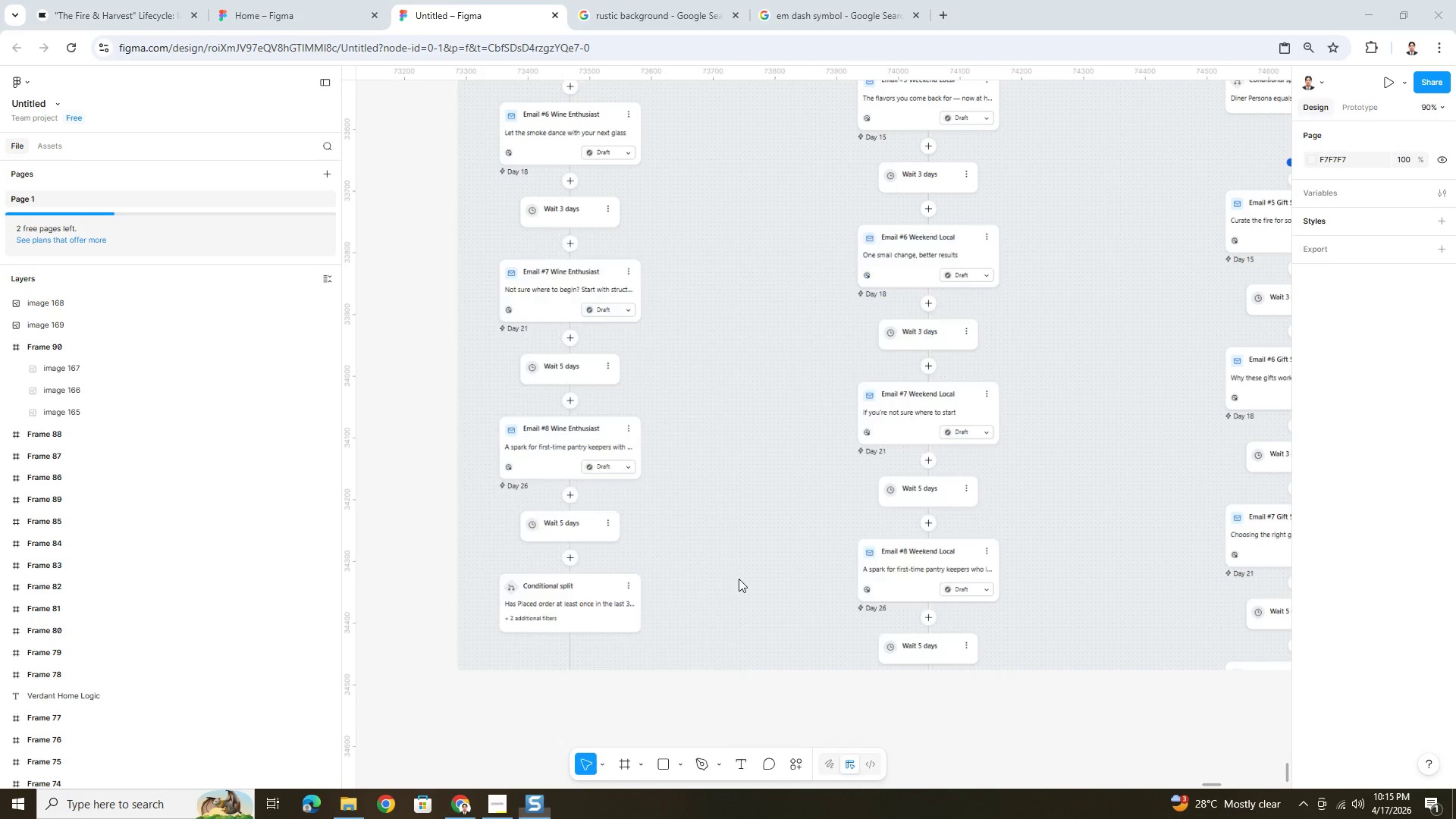 
key(Alt+Tab)
 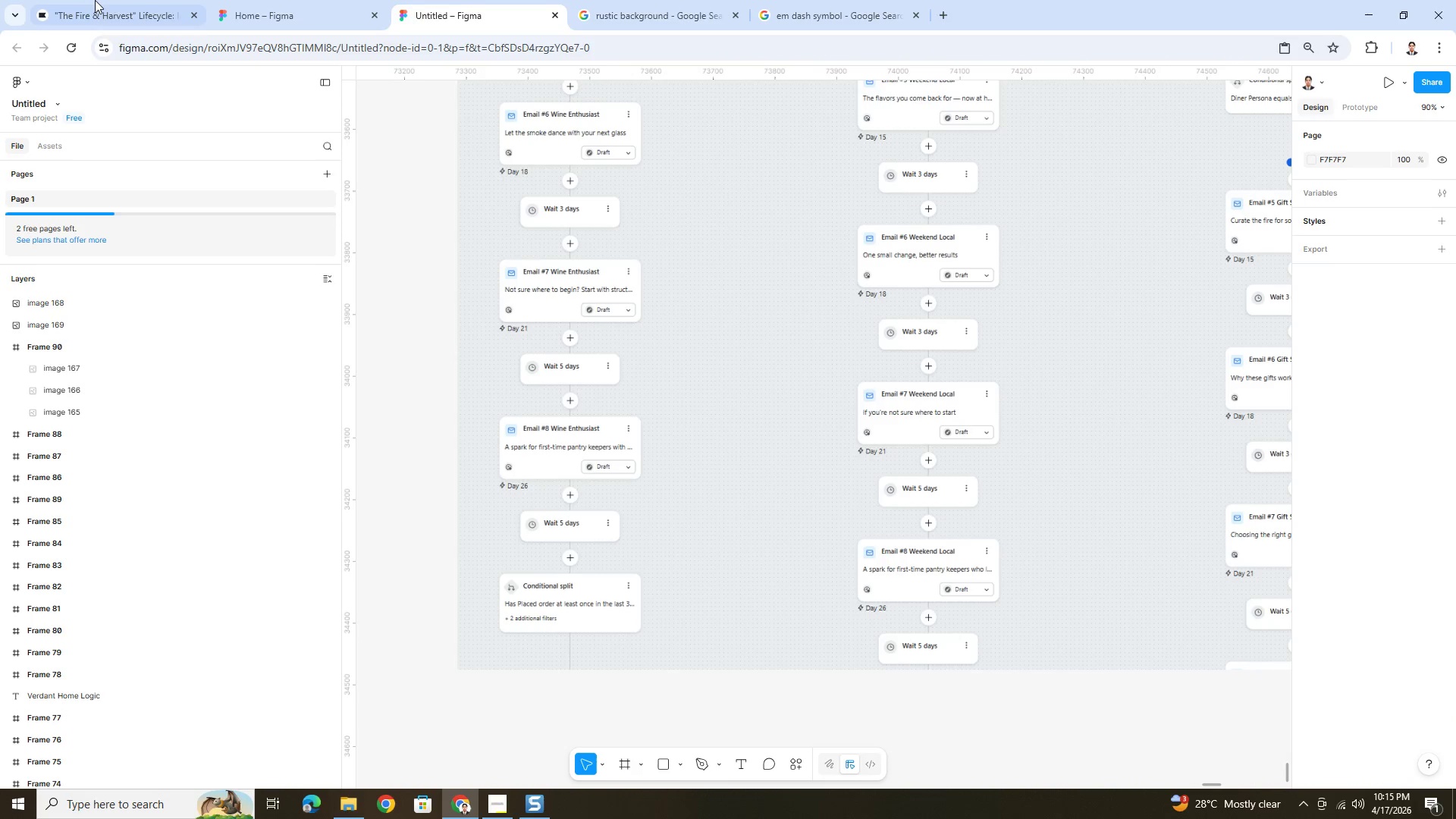 
left_click([79, 0])
 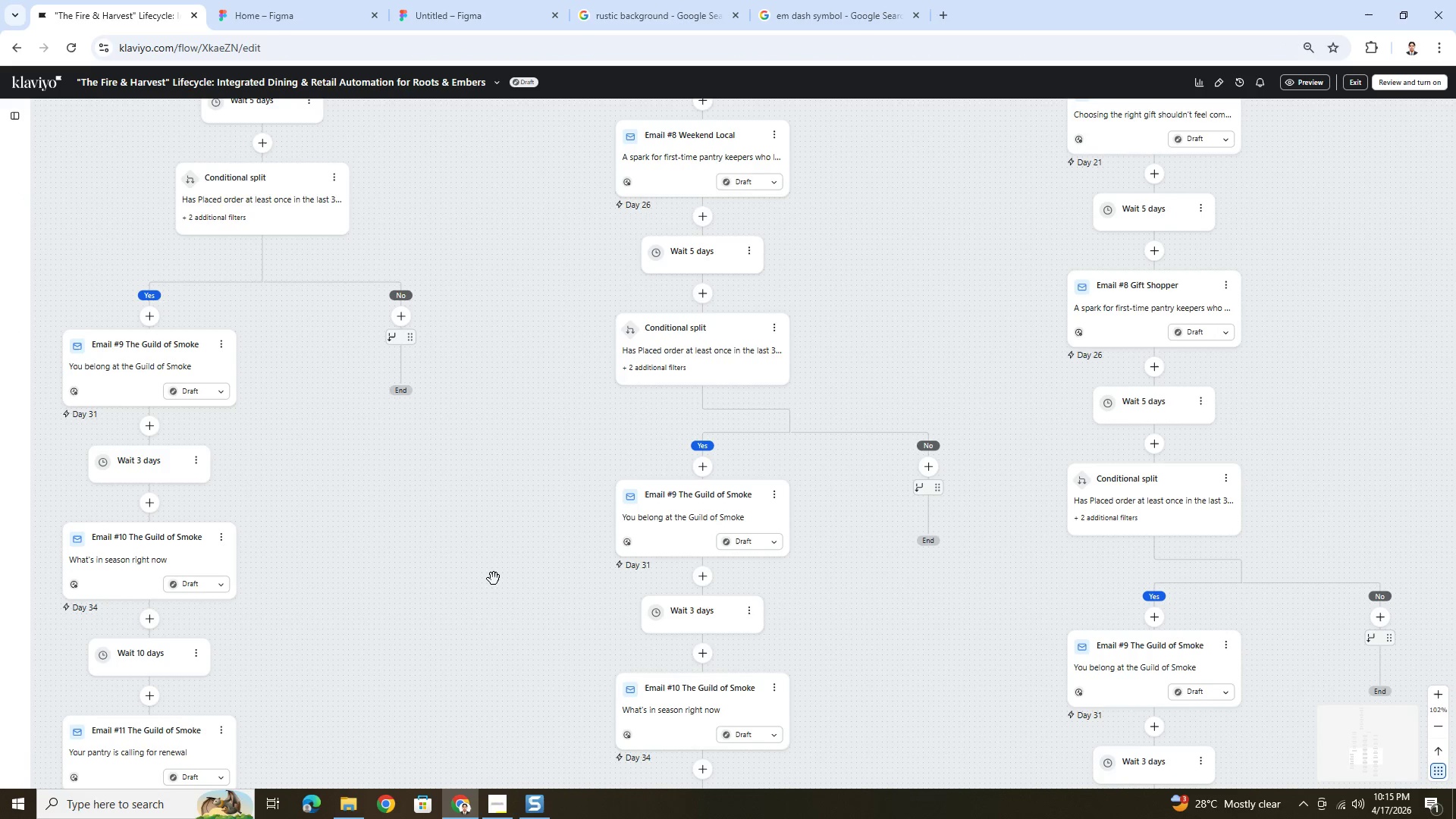 
left_click_drag(start_coordinate=[494, 576], to_coordinate=[503, 434])
 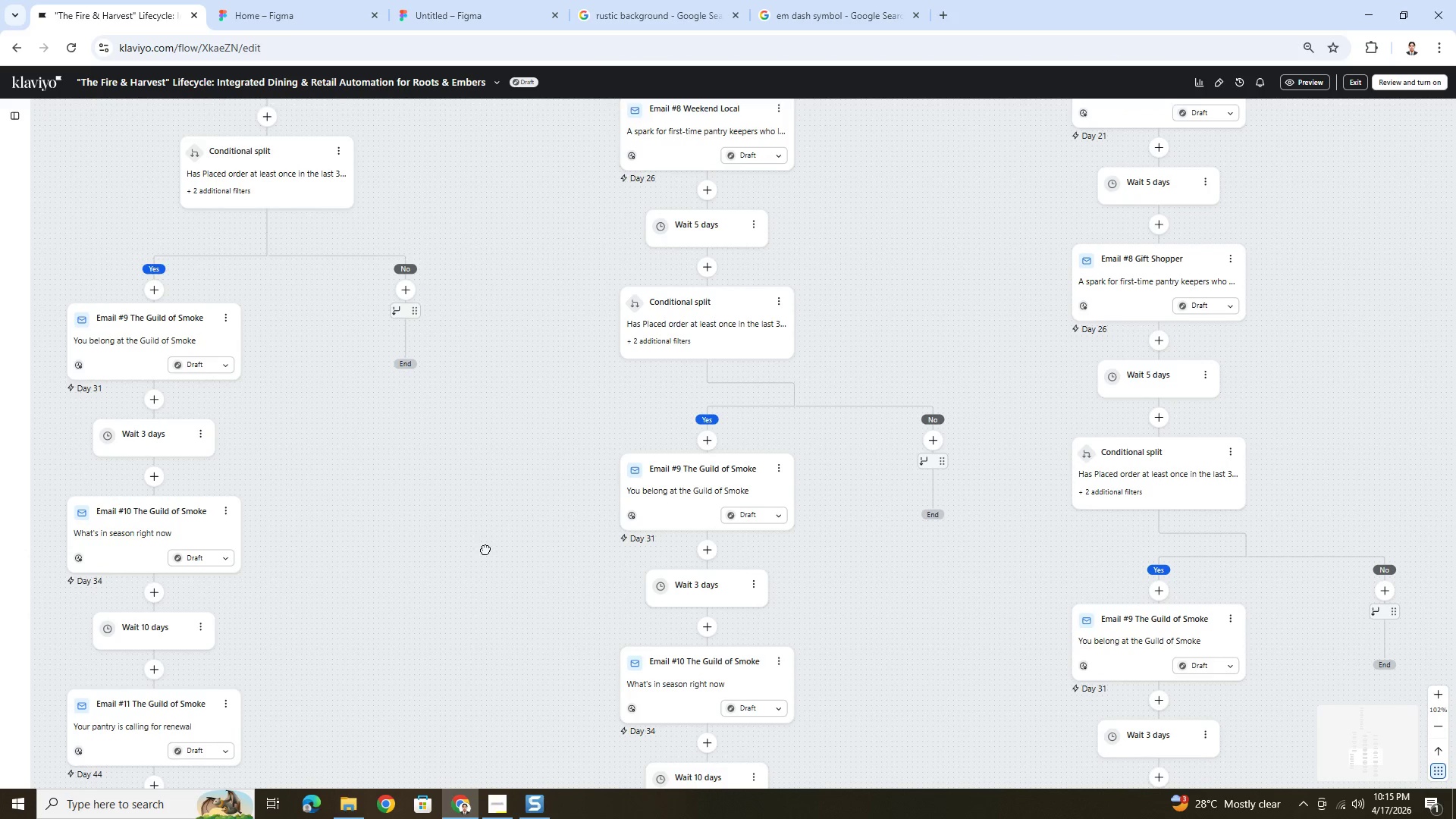 
left_click_drag(start_coordinate=[485, 549], to_coordinate=[488, 516])
 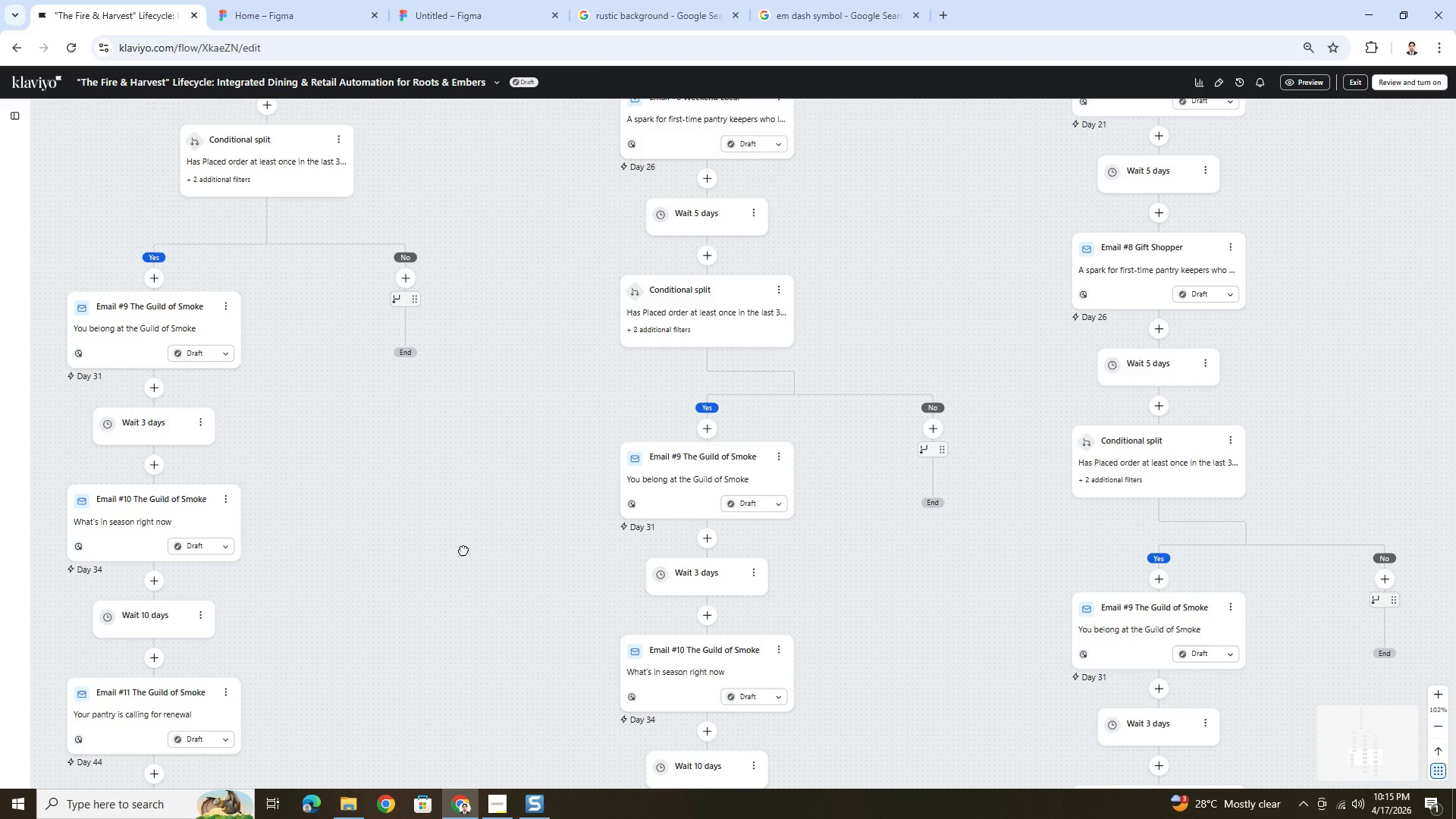 
left_click_drag(start_coordinate=[461, 556], to_coordinate=[458, 601])
 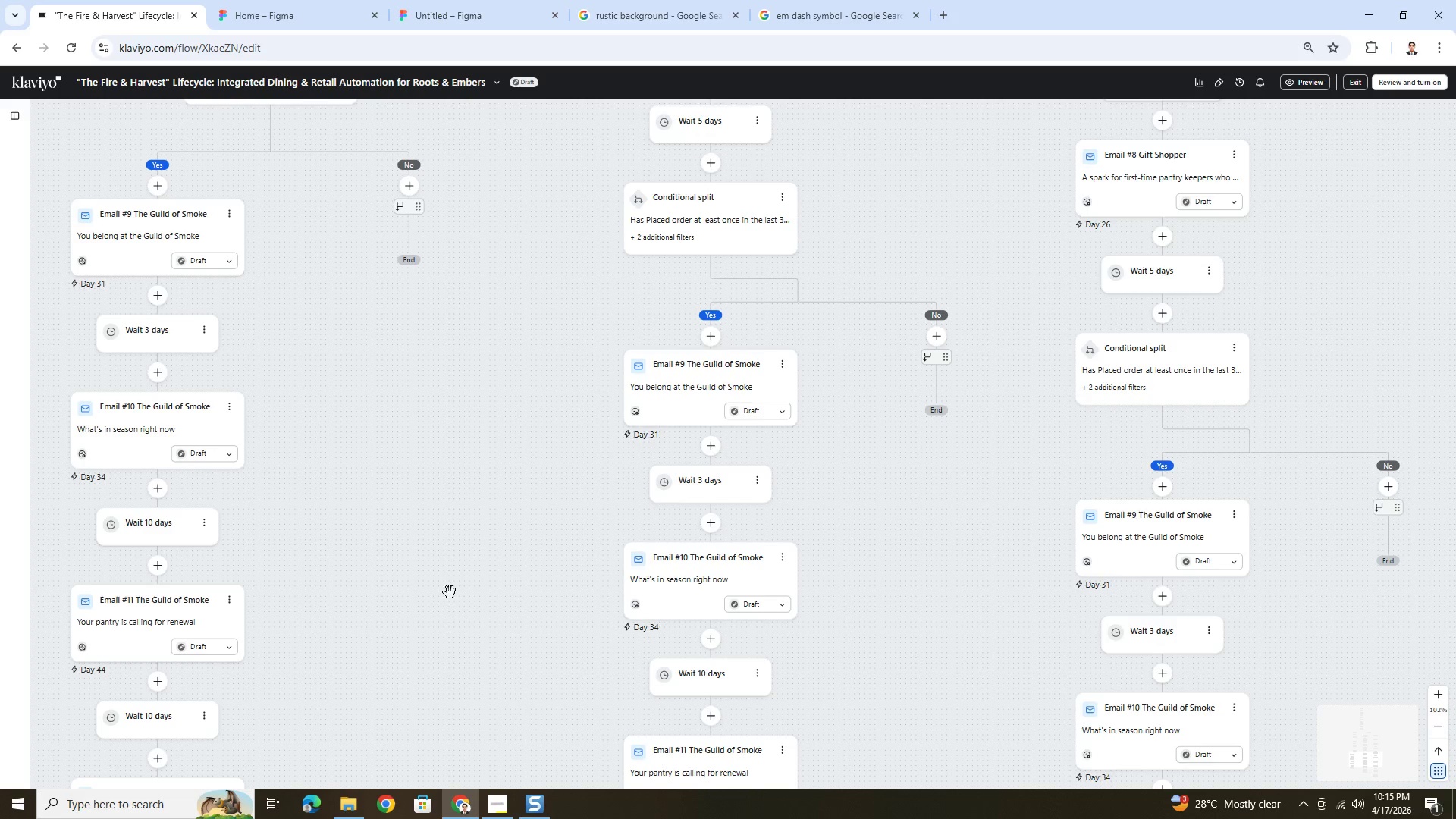 
left_click_drag(start_coordinate=[444, 588], to_coordinate=[444, 585])
 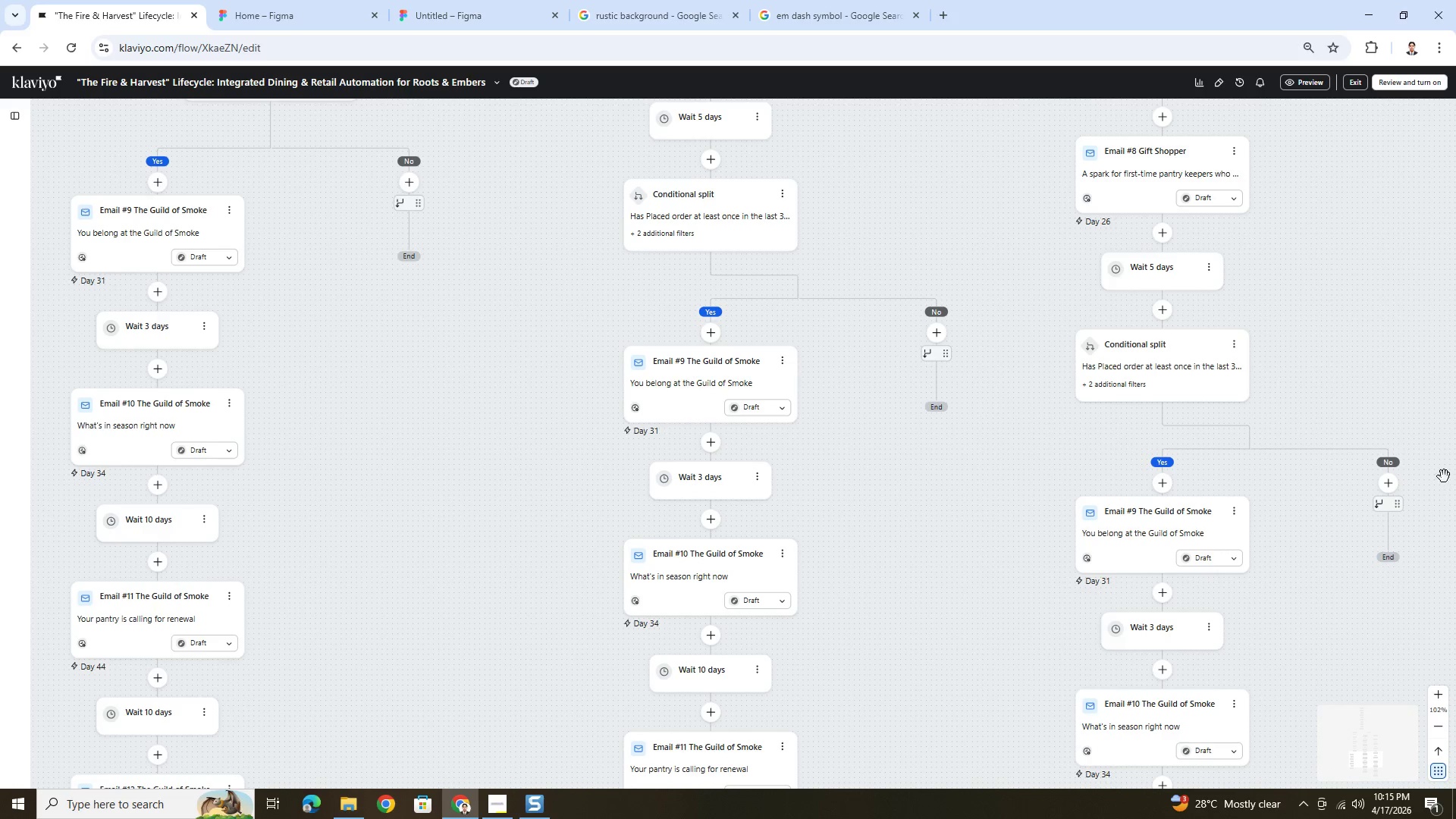 
key(PrintScreen)
 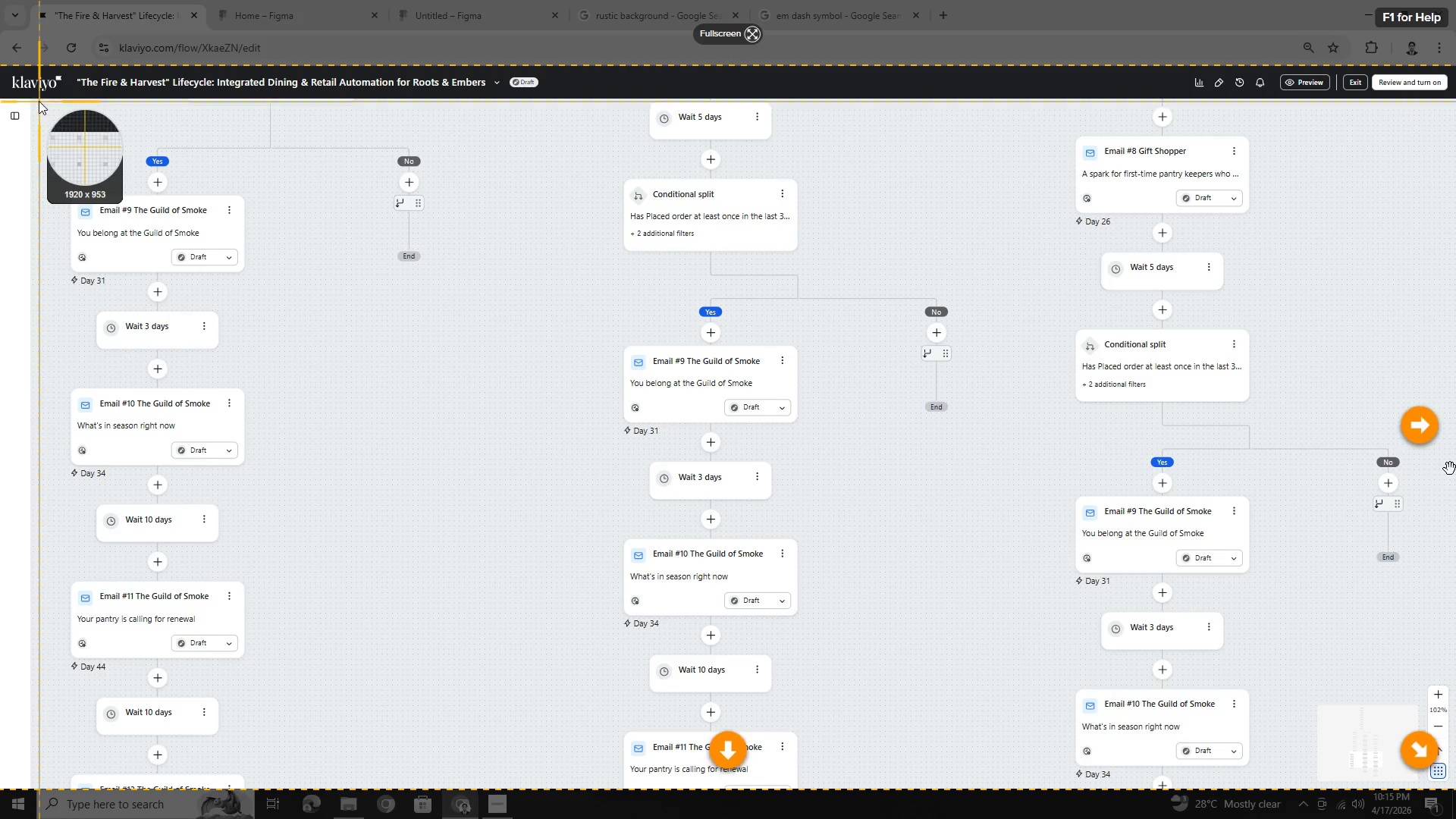 
left_click_drag(start_coordinate=[39, 101], to_coordinate=[1432, 686])
 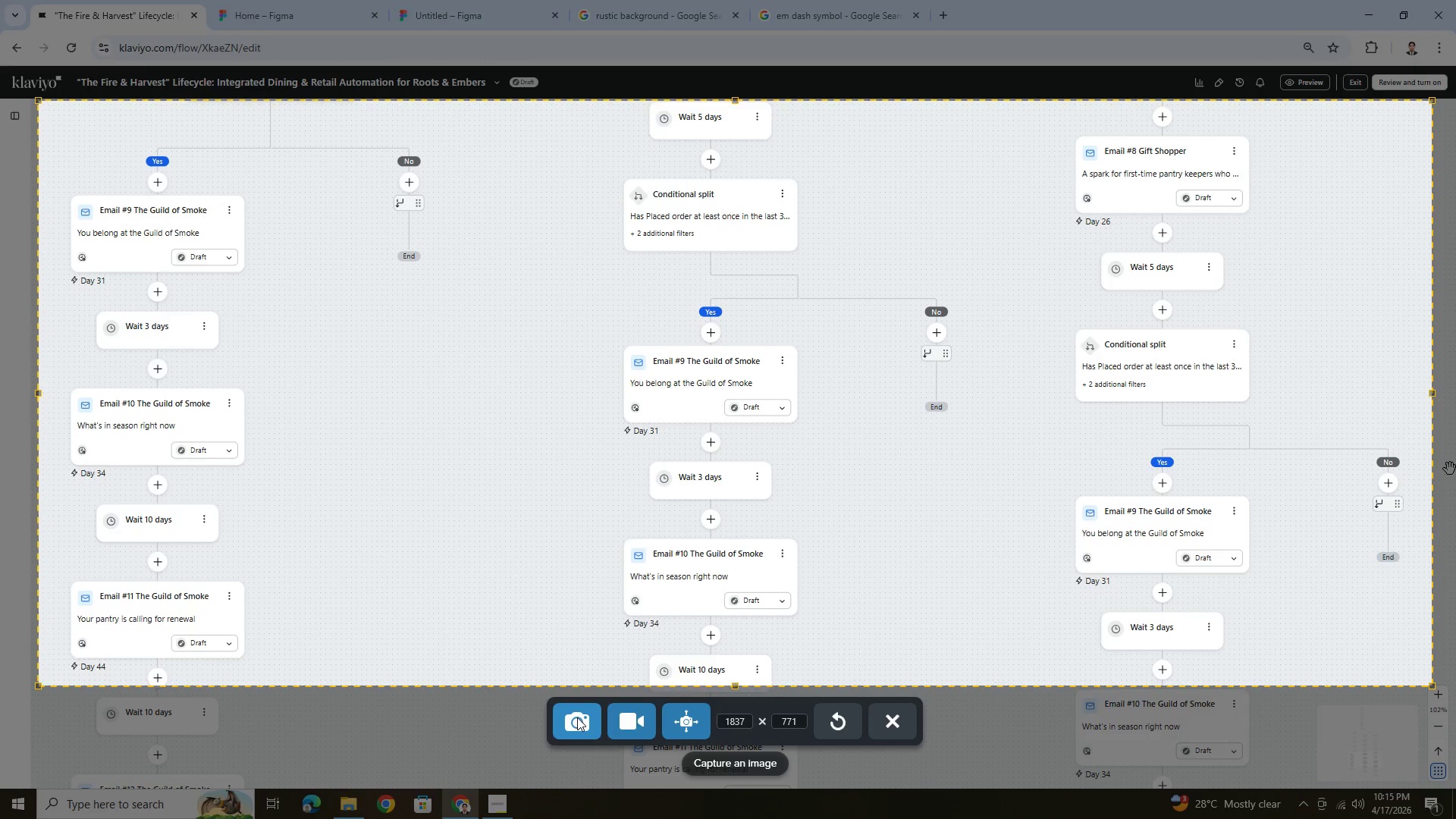 
left_click([684, 720])
 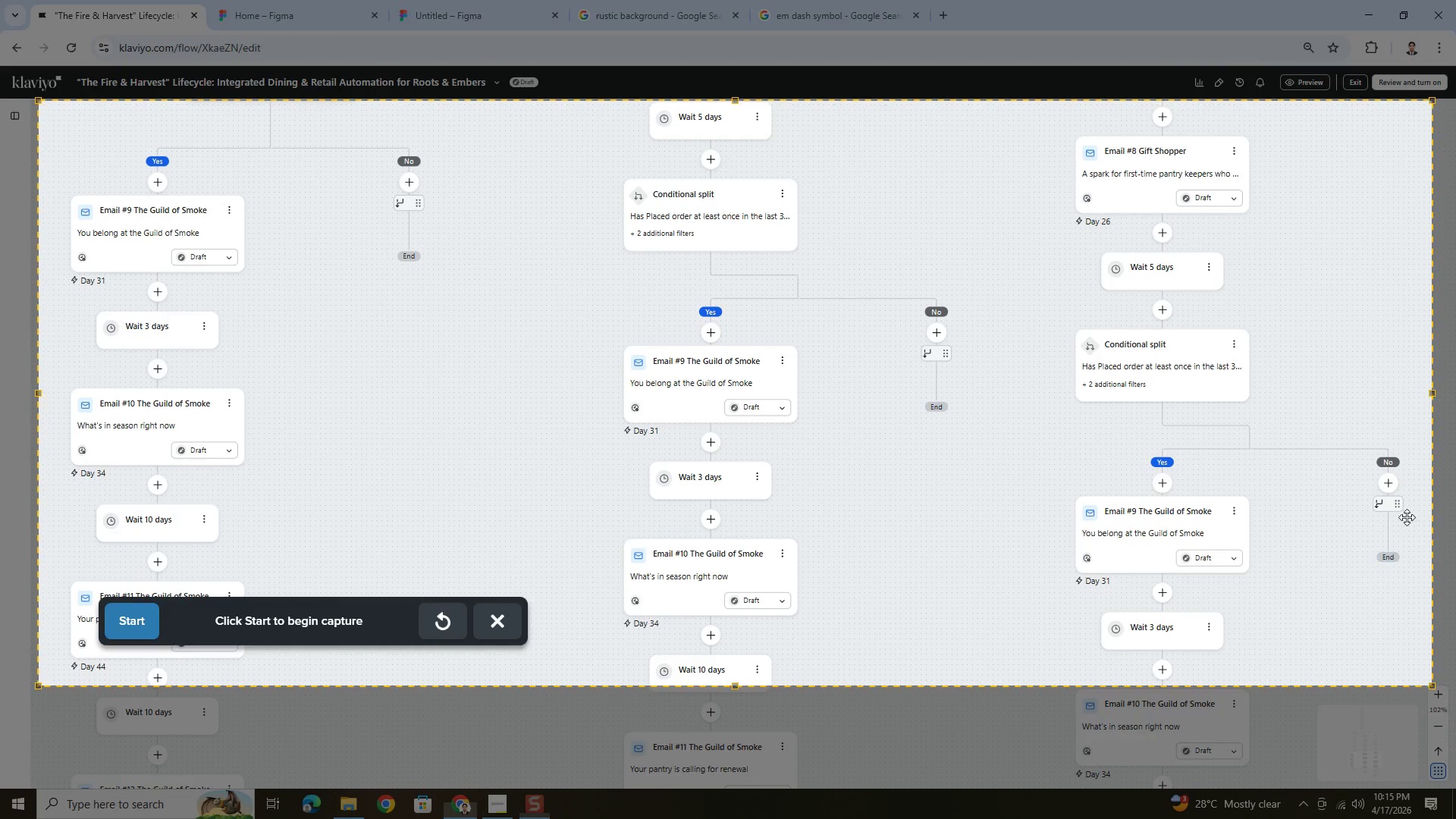 
scroll: coordinate [1407, 517], scroll_direction: down, amount: 2.0
 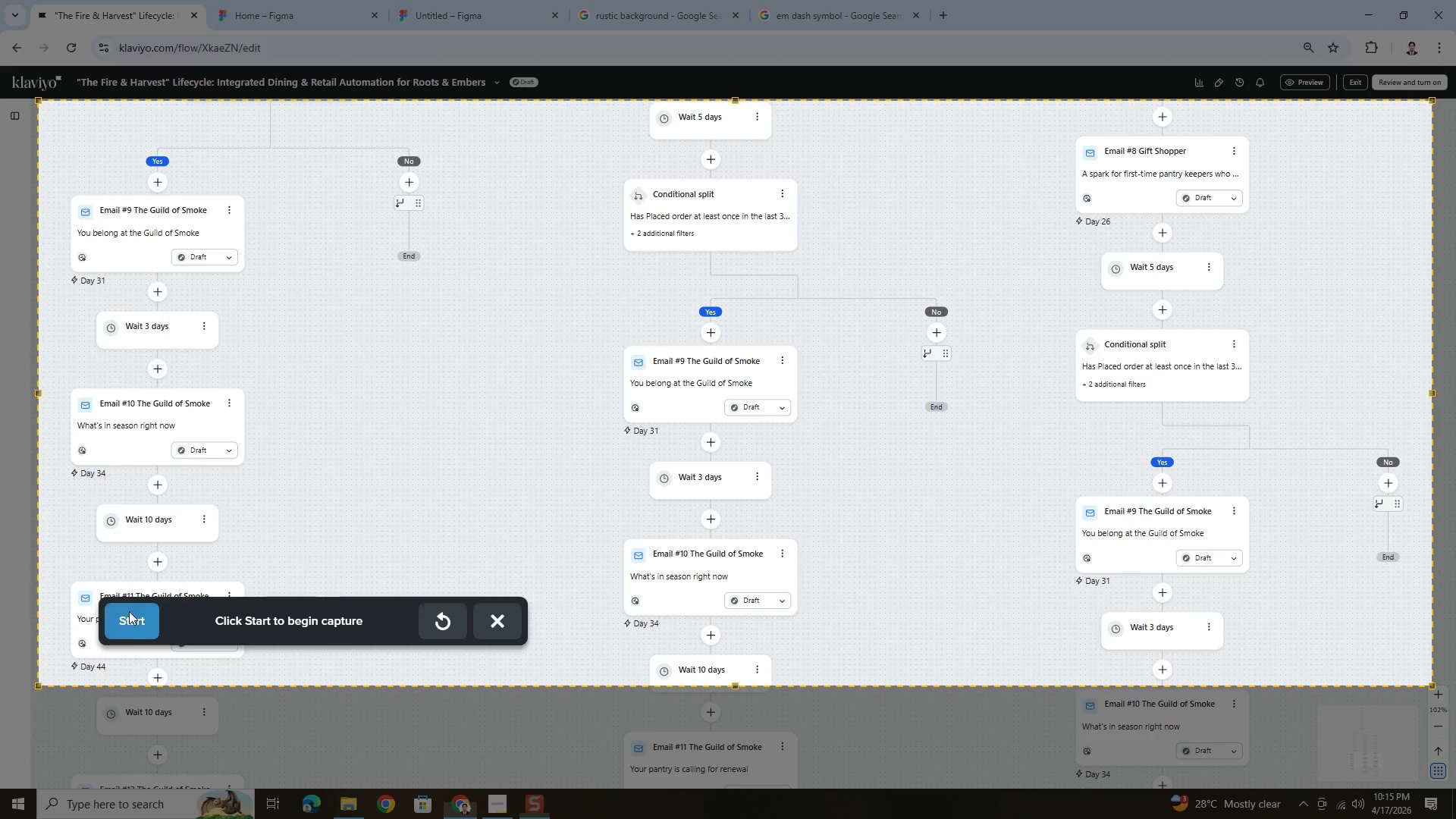 
left_click([134, 617])
 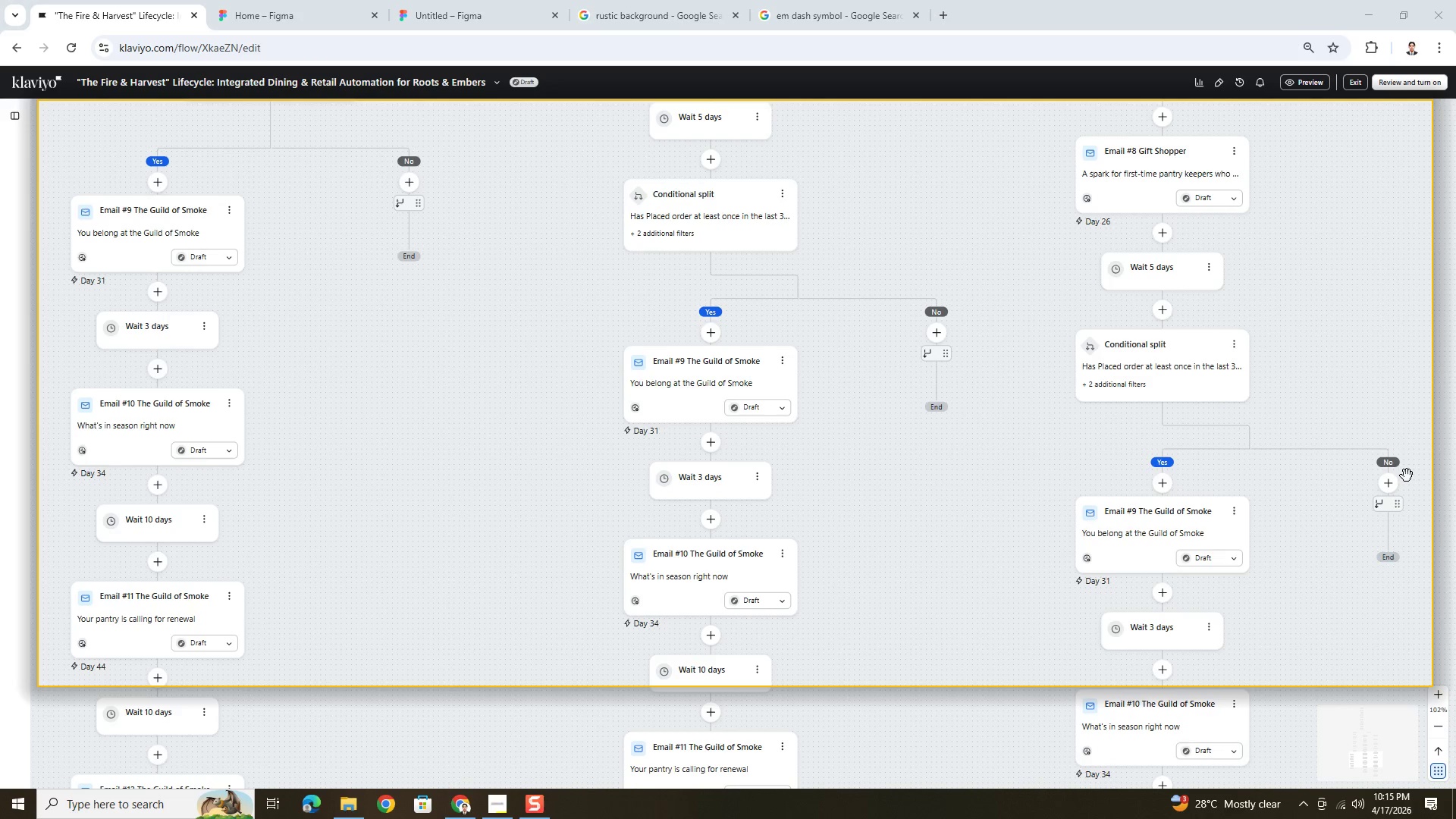 
scroll: coordinate [1407, 478], scroll_direction: down, amount: 2.0
 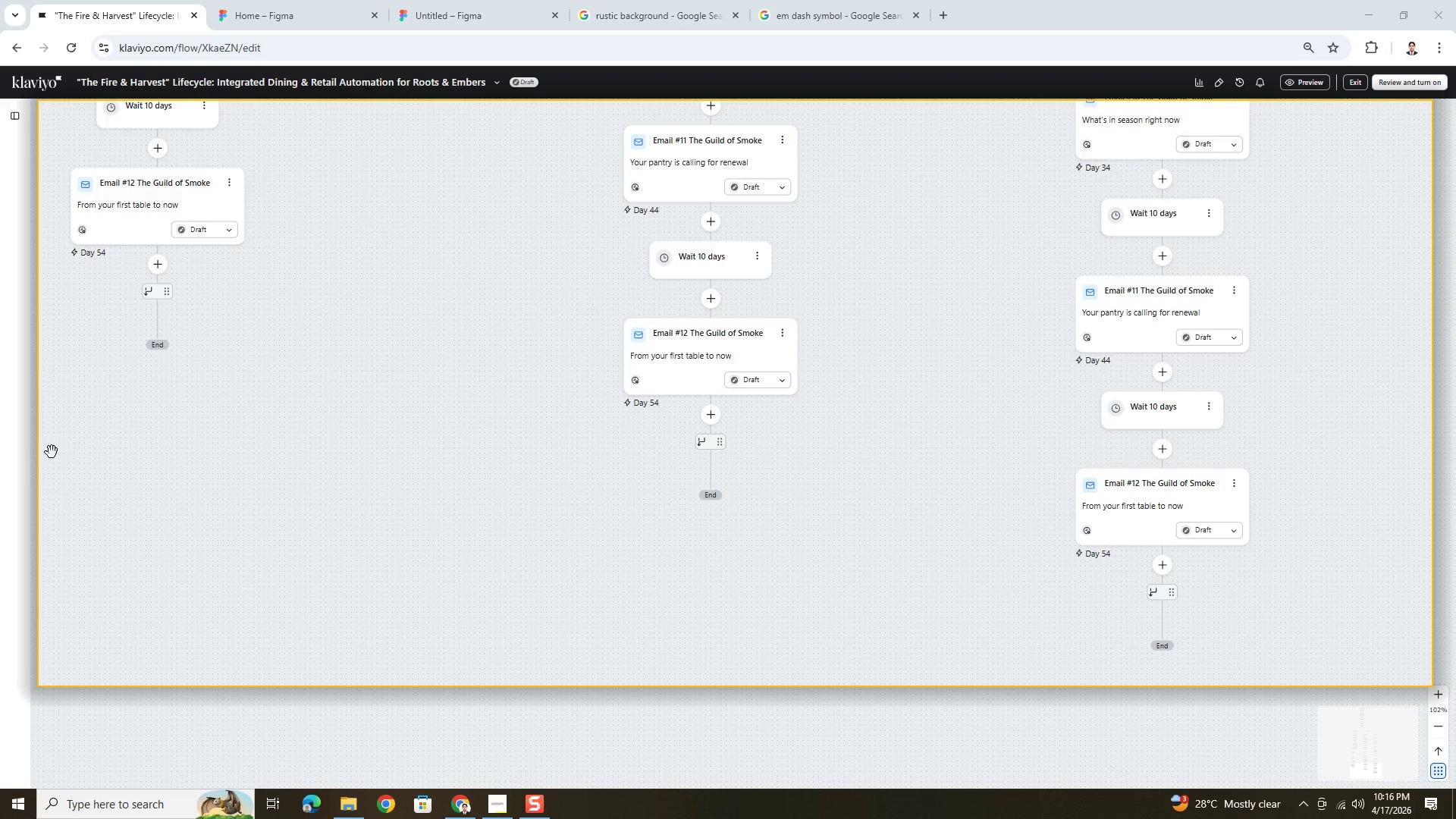 
left_click([544, 811])
 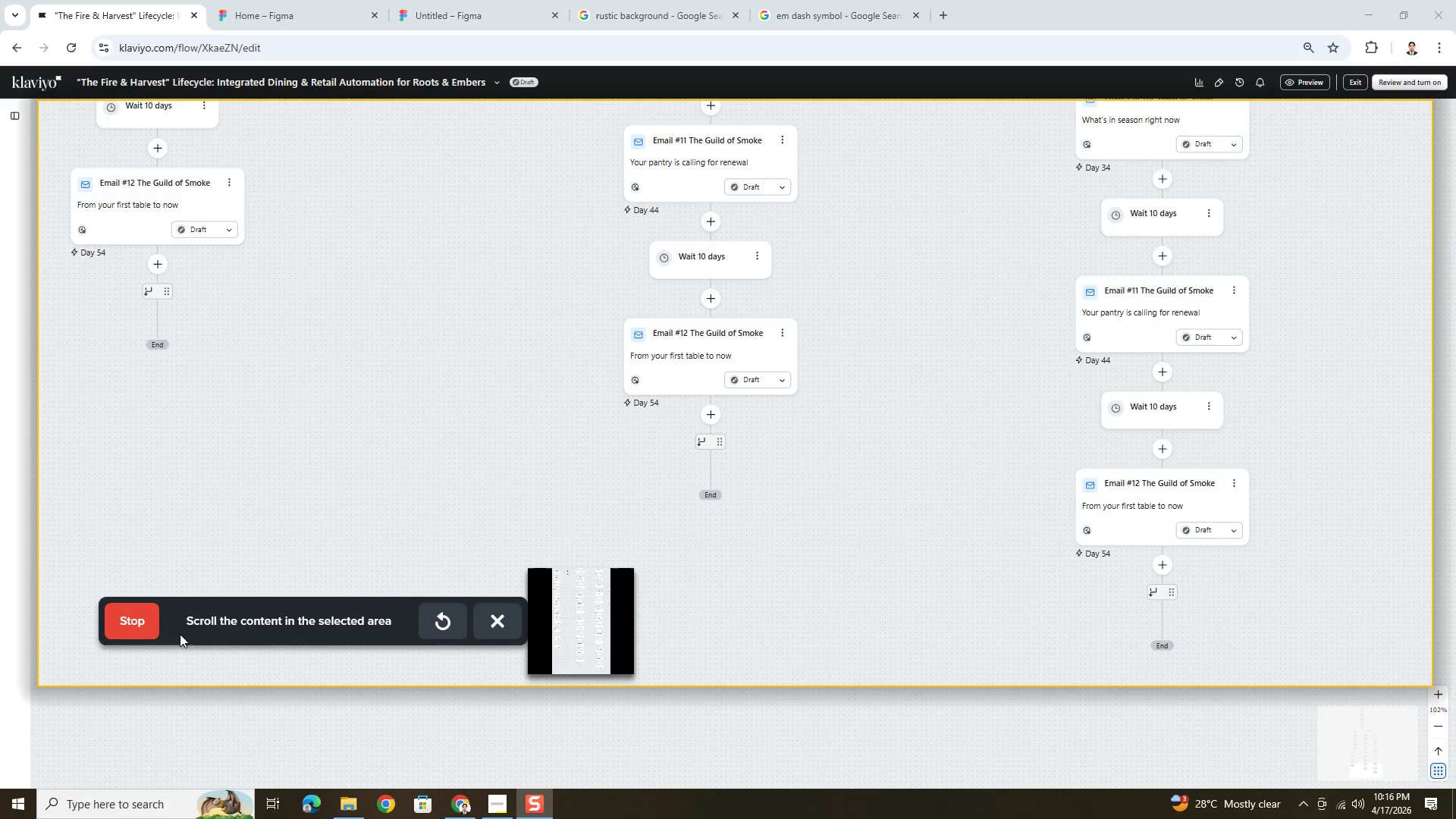 
left_click([142, 623])
 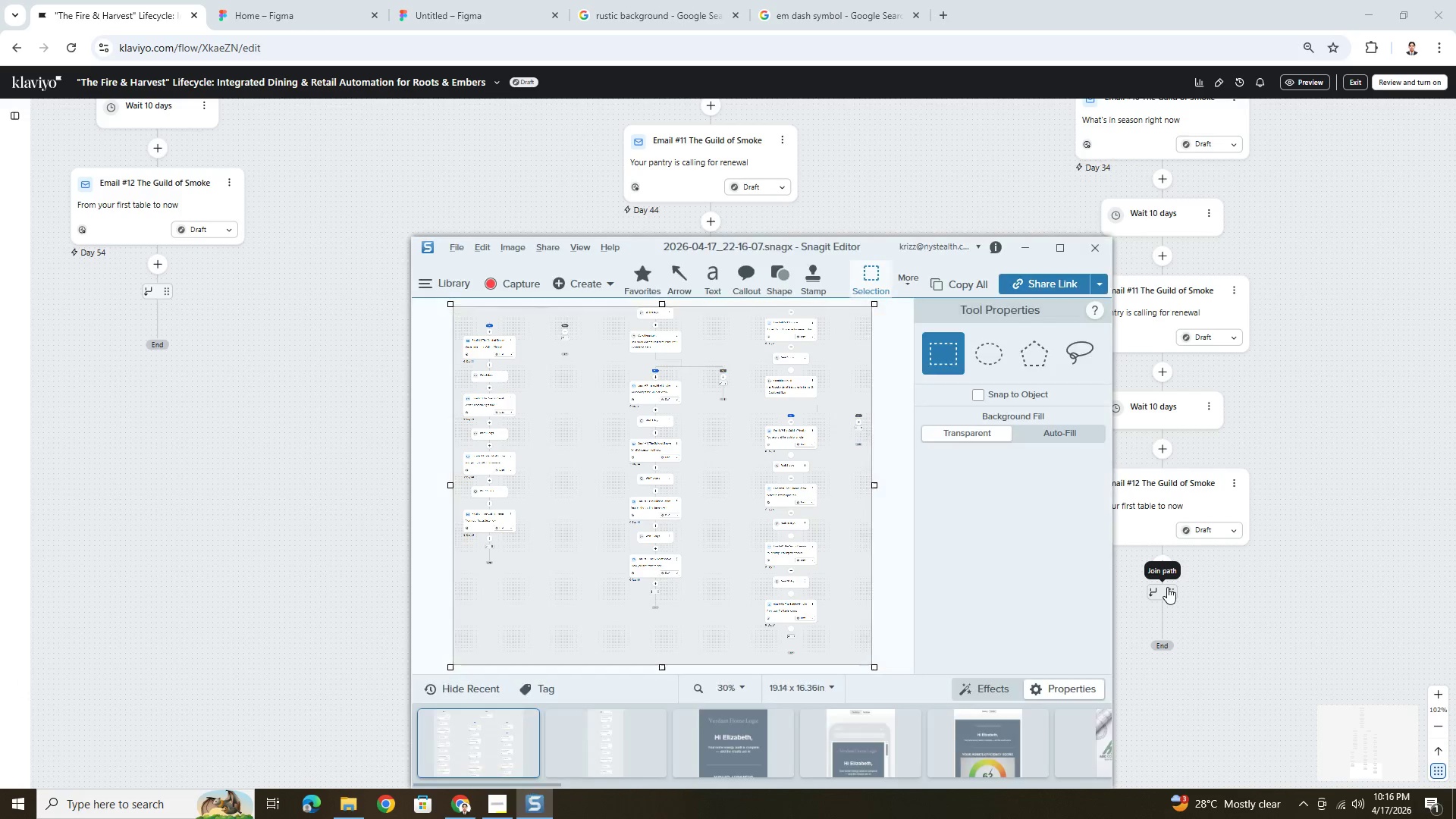 
wait(6.25)
 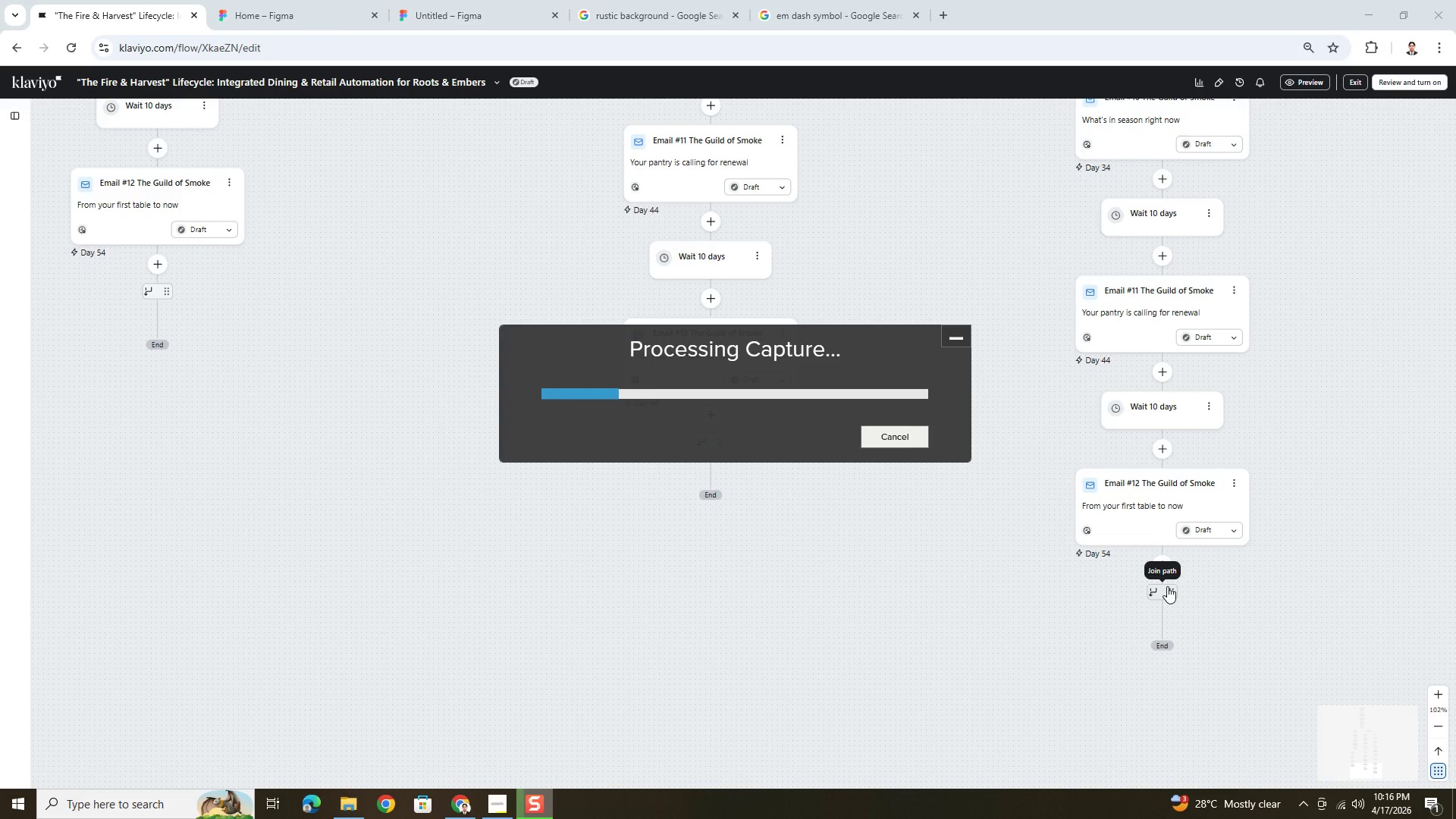 
key(Control+C)
 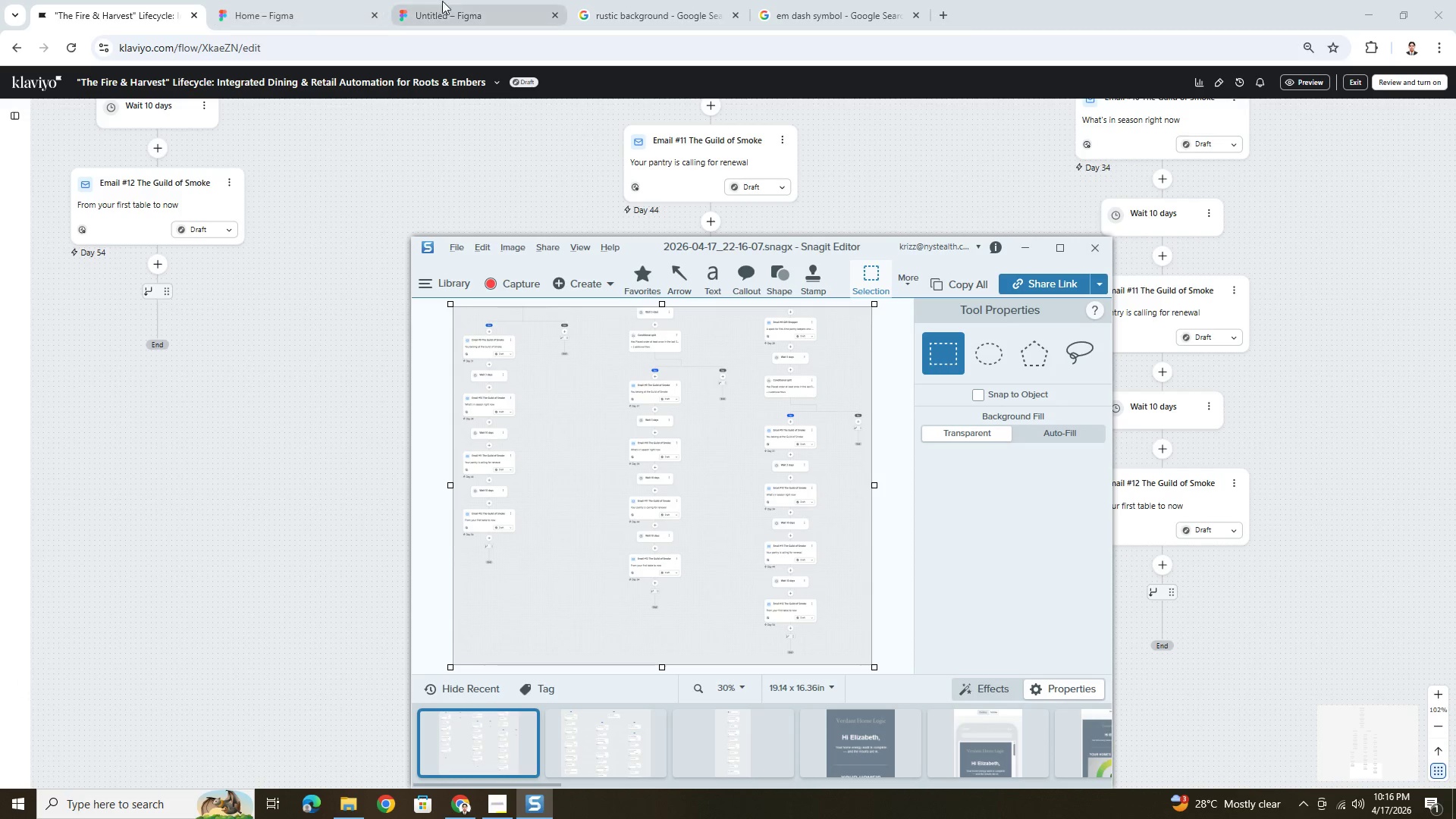 
left_click([452, 2])
 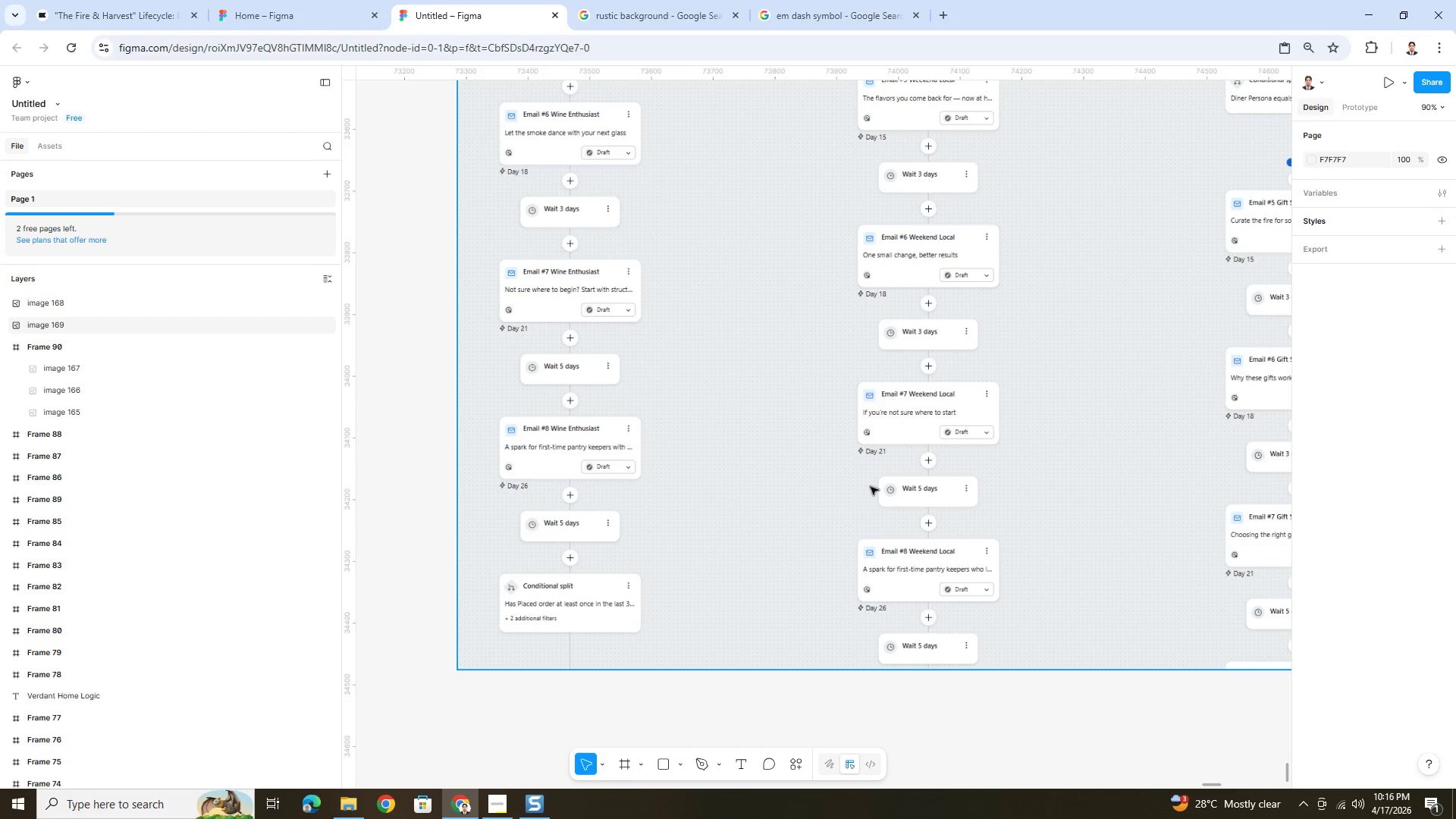 
hold_key(key=ControlLeft, duration=0.55)
scroll: coordinate [817, 527], scroll_direction: down, amount: 5.0
 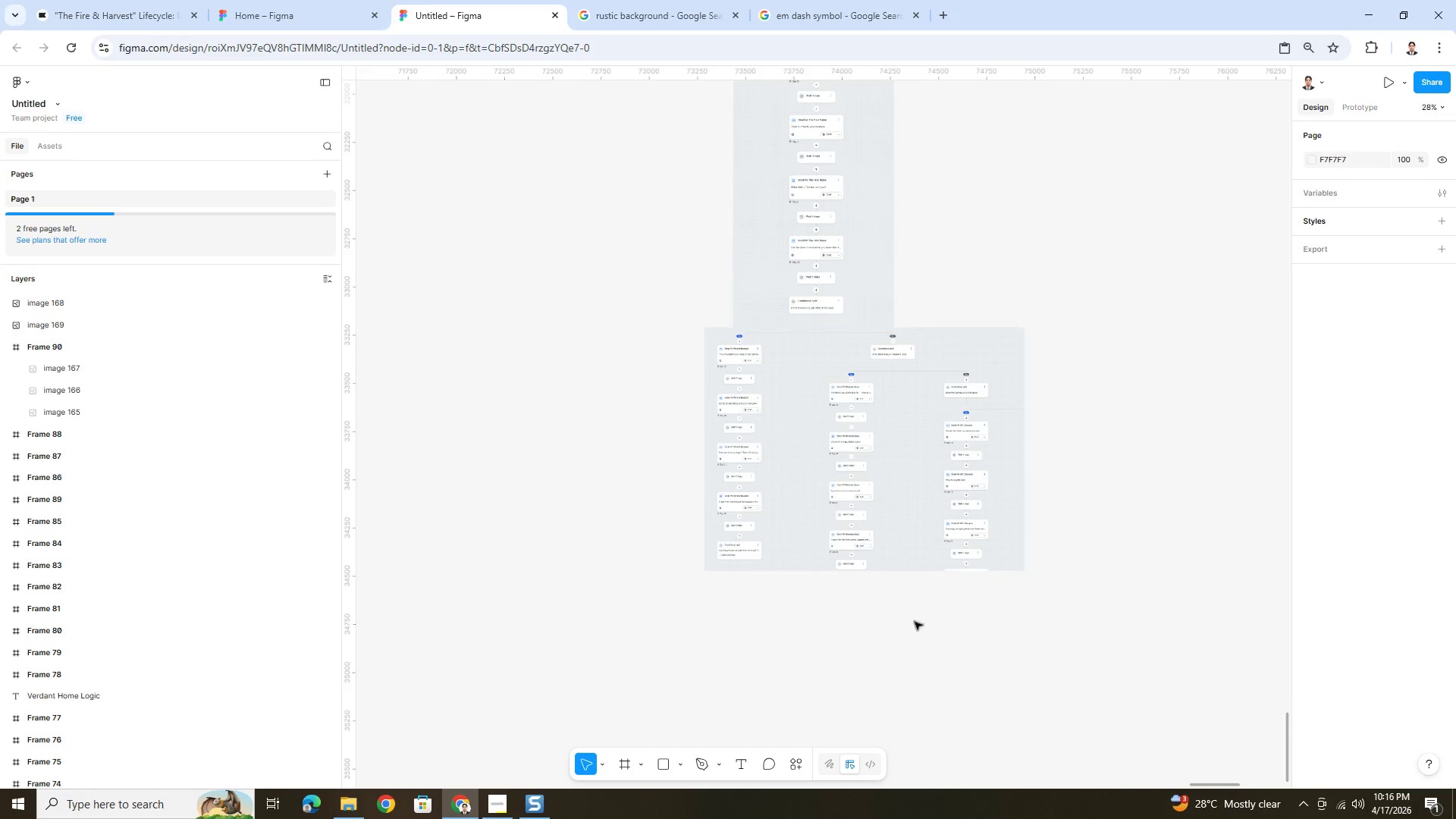 
key(Control+V)
 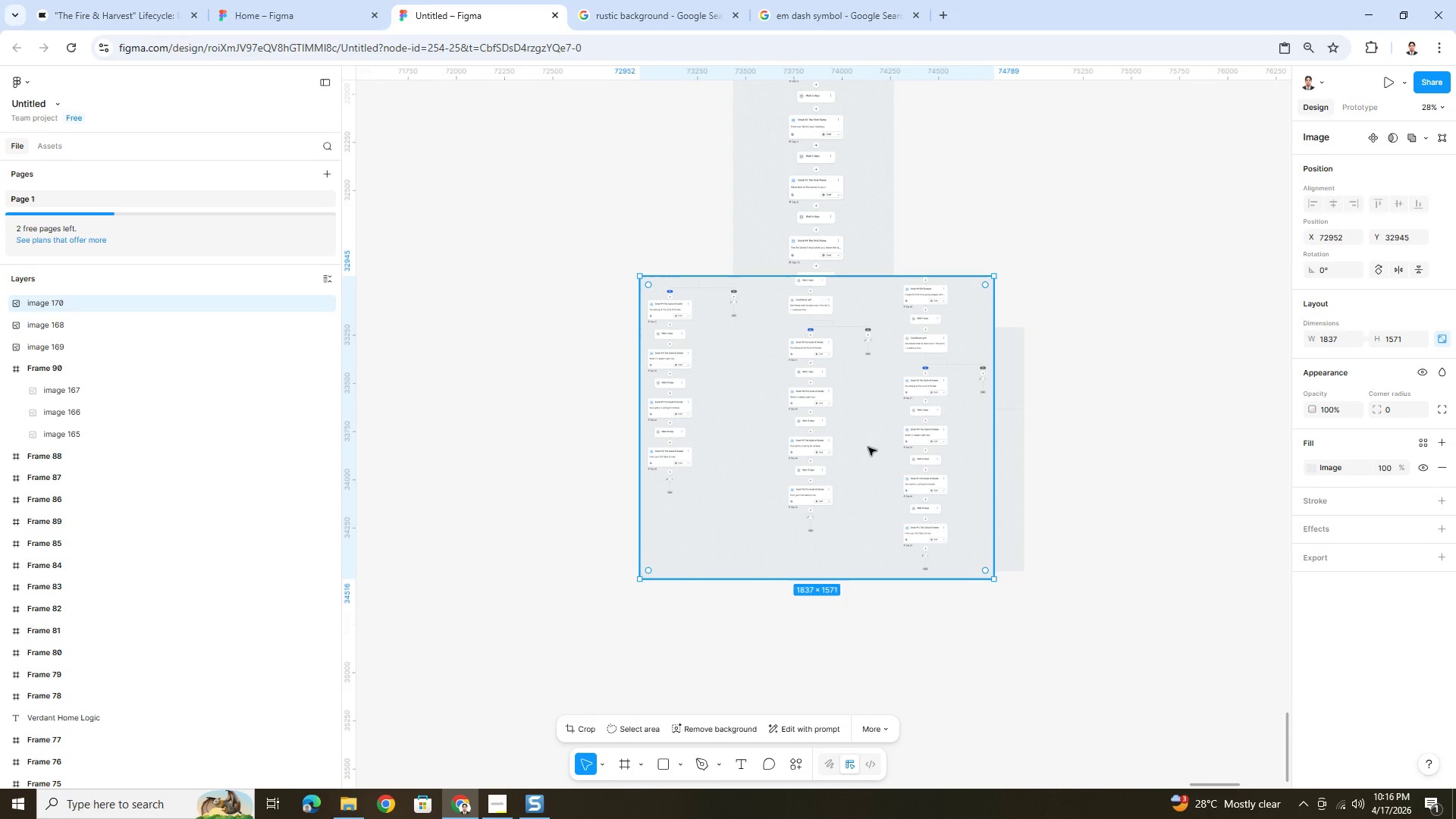 
left_click_drag(start_coordinate=[864, 378], to_coordinate=[931, 676])
 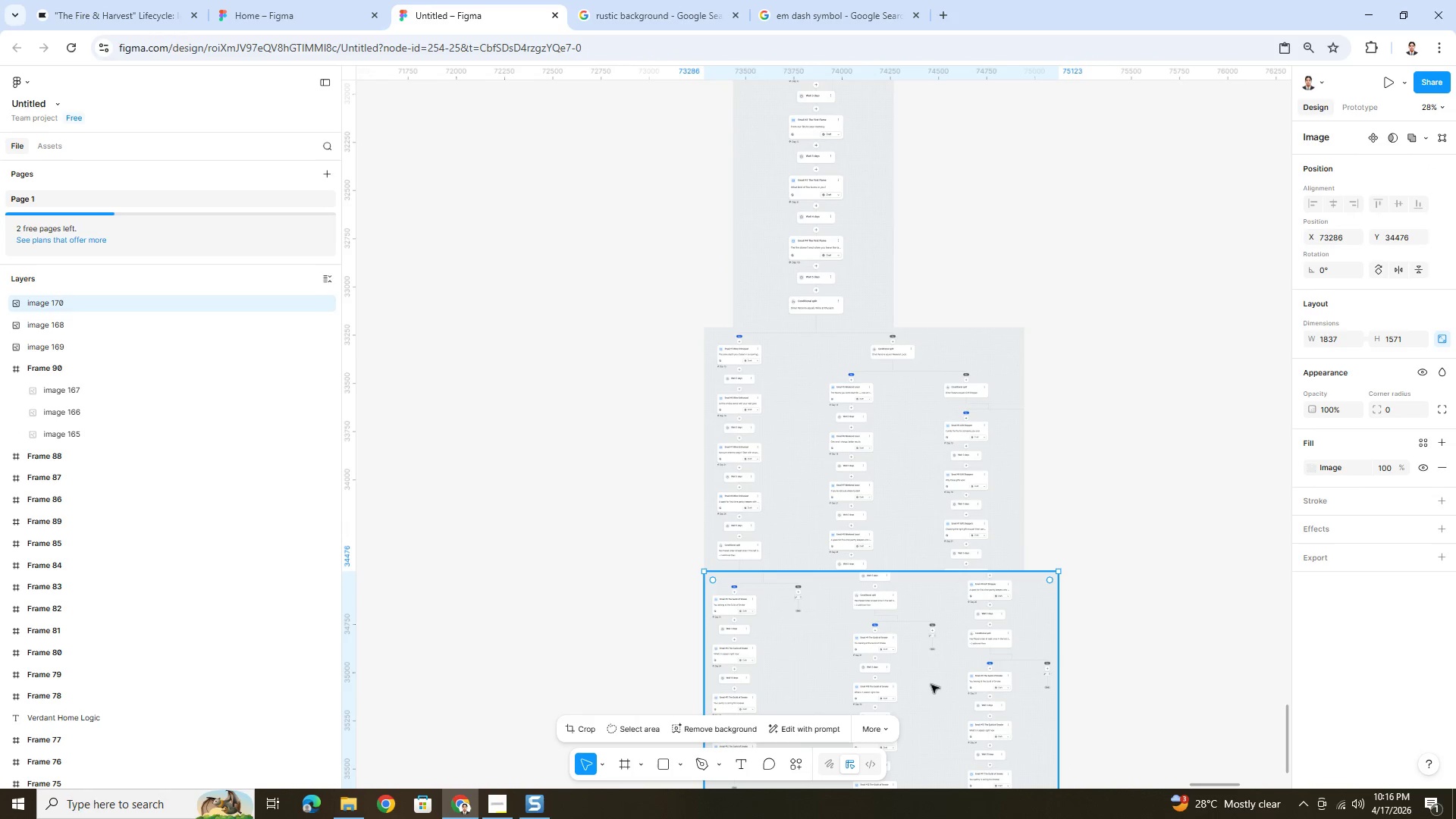 
hold_key(key=ControlLeft, duration=0.53)
scroll: coordinate [930, 689], scroll_direction: up, amount: 4.0
 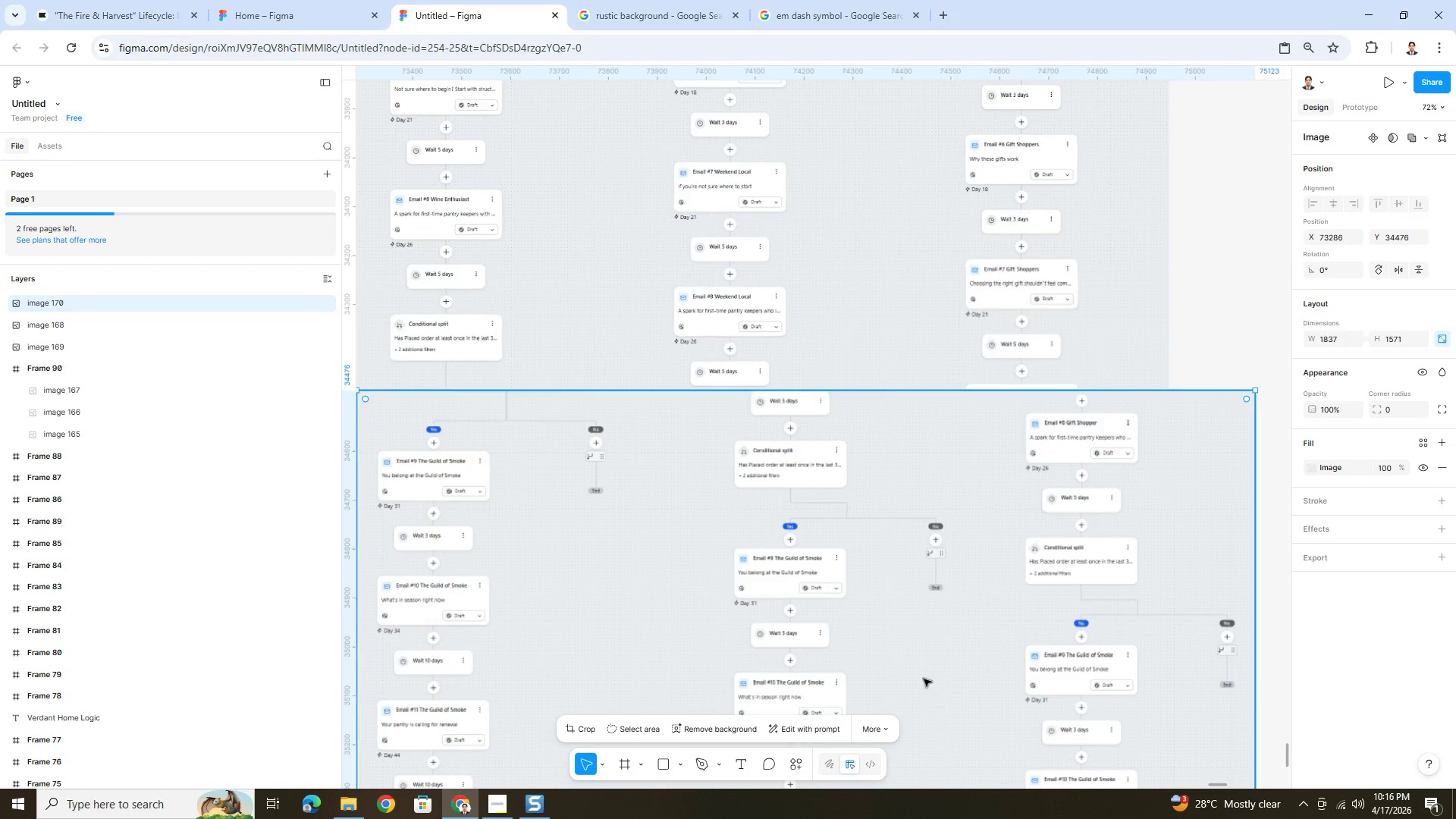 
hold_key(key=ControlLeft, duration=11.45)
left_click_drag(start_coordinate=[832, 497], to_coordinate=[774, 469])
 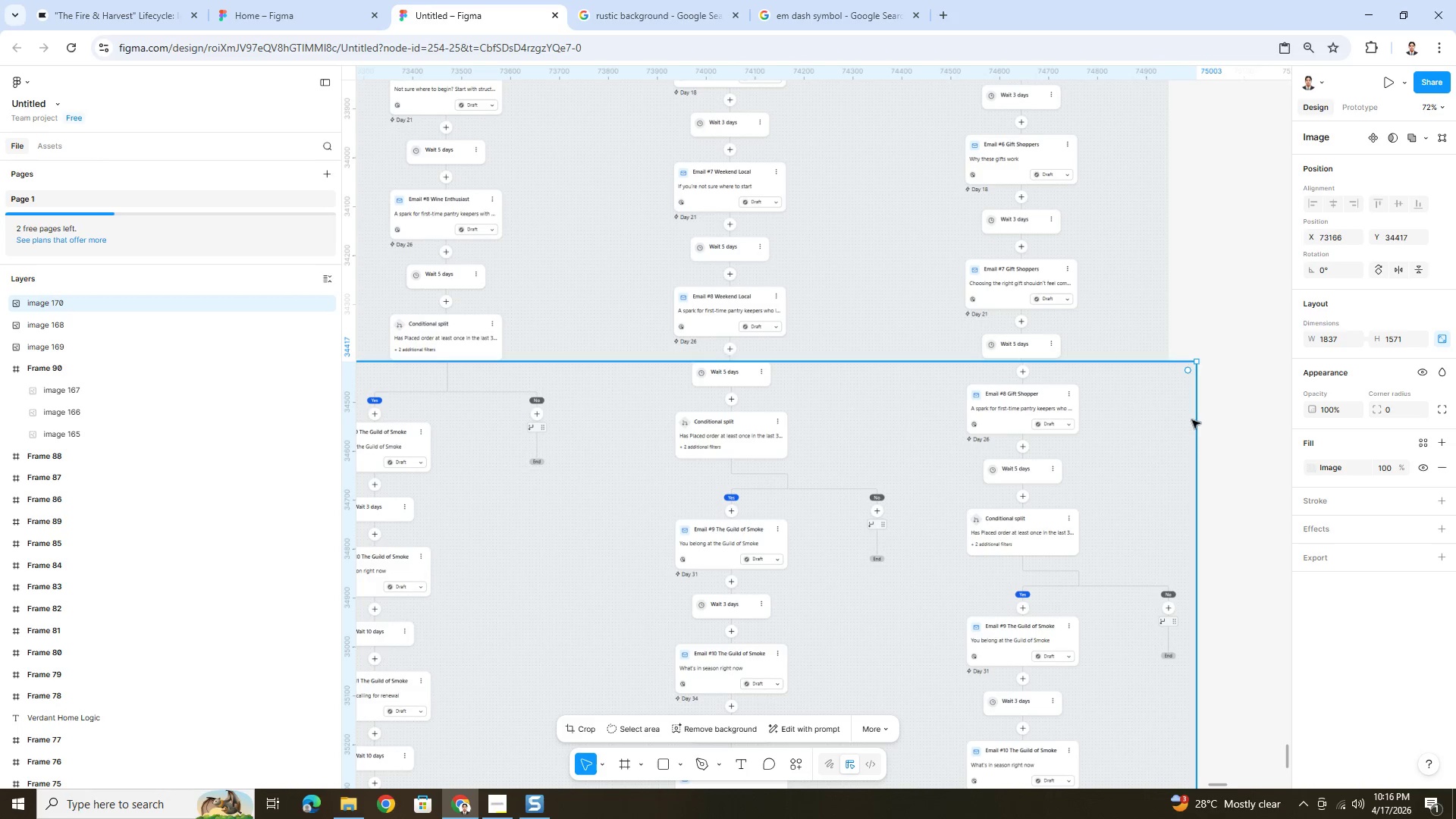 
left_click([1235, 419])
 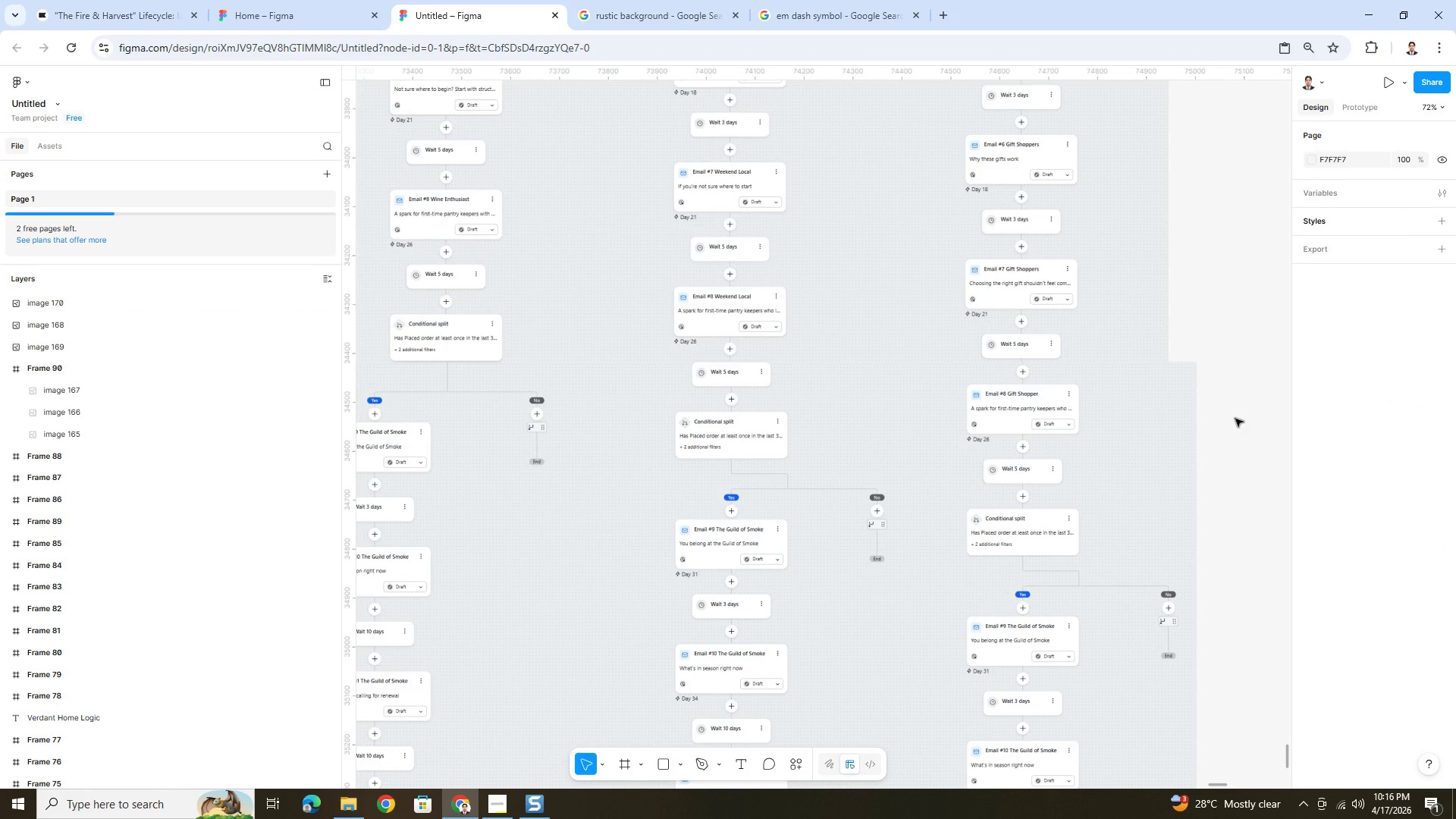 
hold_key(key=ControlLeft, duration=0.47)
scroll: coordinate [1230, 421], scroll_direction: down, amount: 3.0
 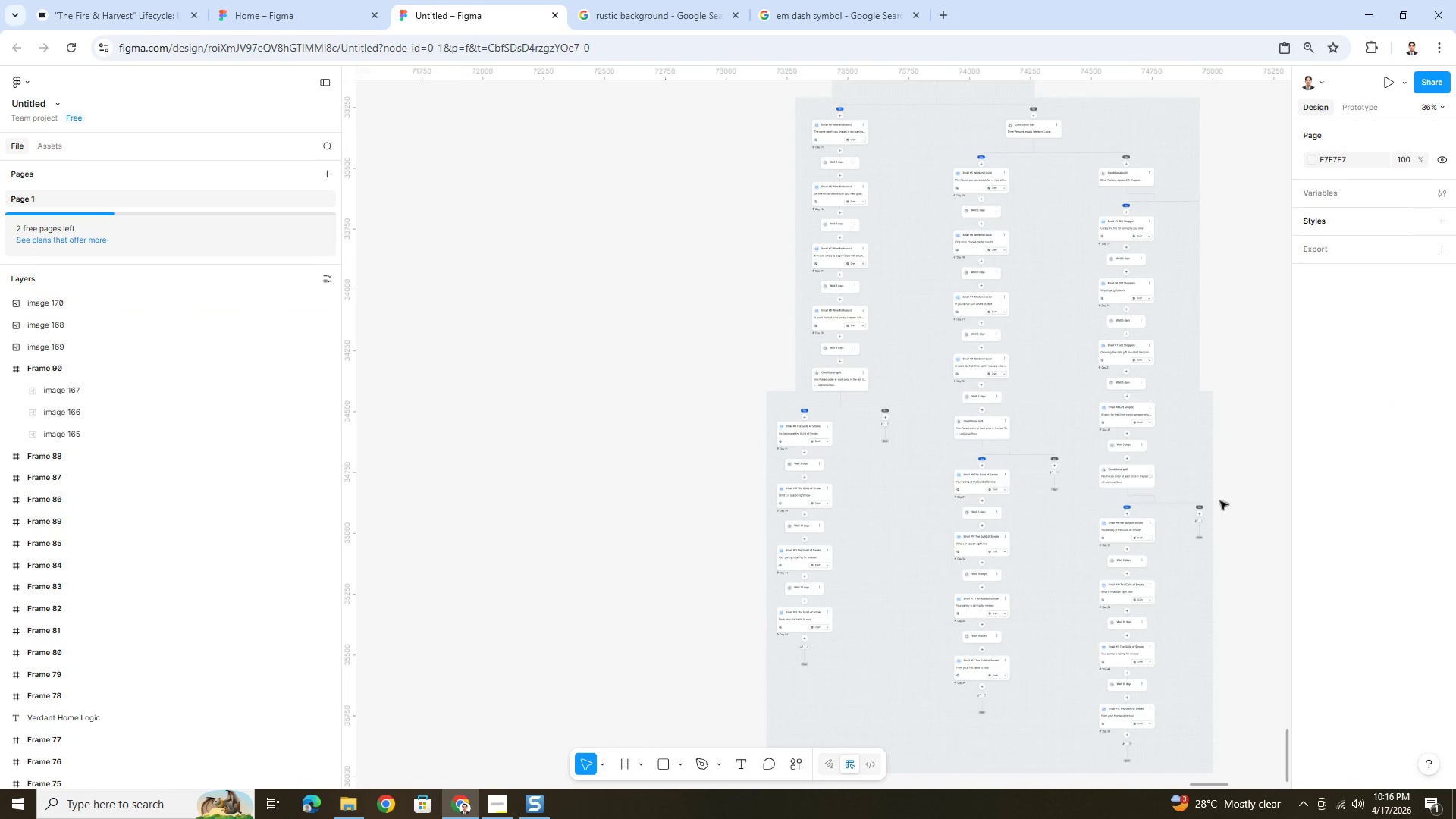 
hold_key(key=ControlLeft, duration=1.26)
scroll: coordinate [1210, 510], scroll_direction: down, amount: 3.0
 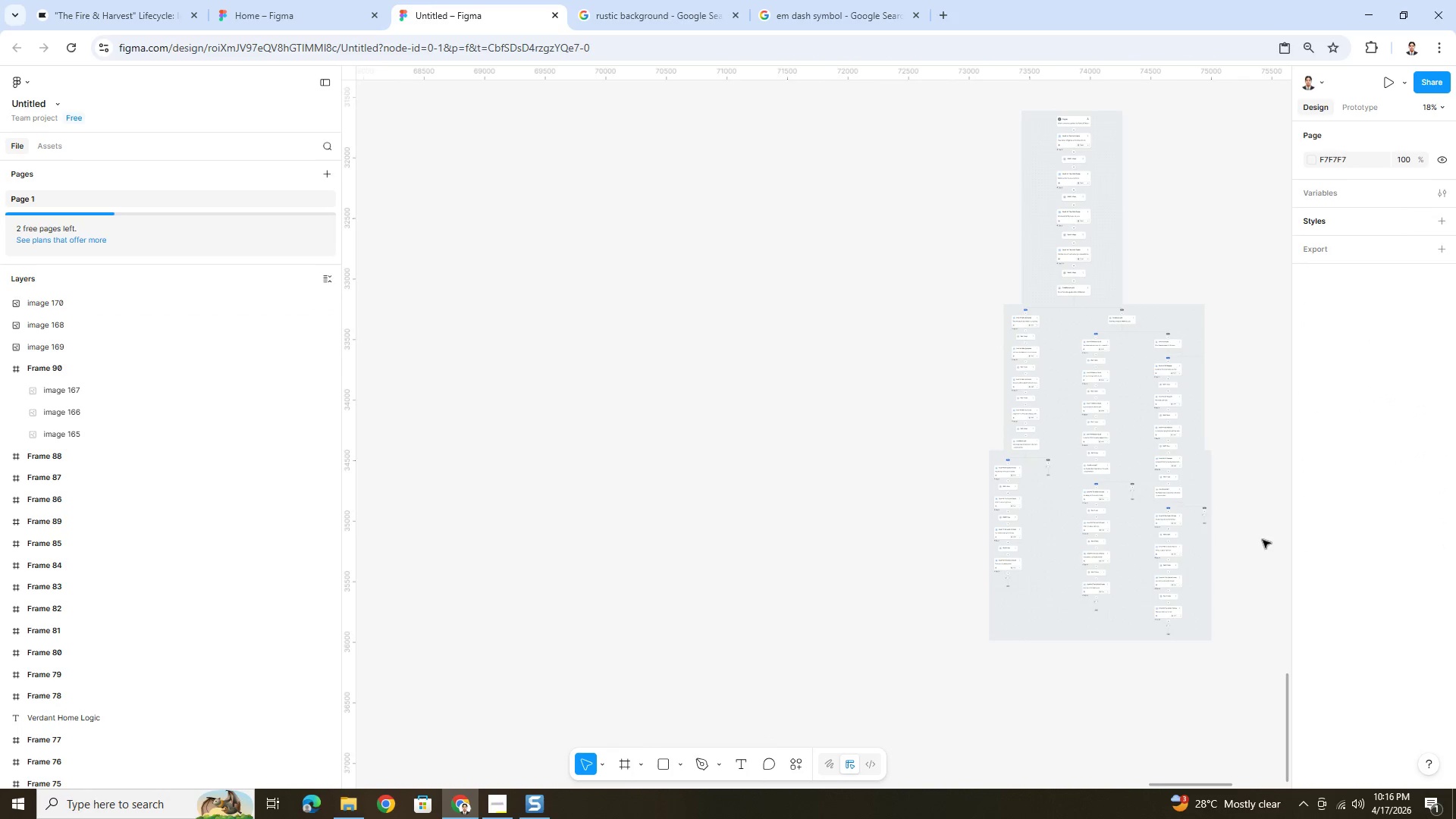 
scroll: coordinate [1264, 541], scroll_direction: up, amount: 3.0
 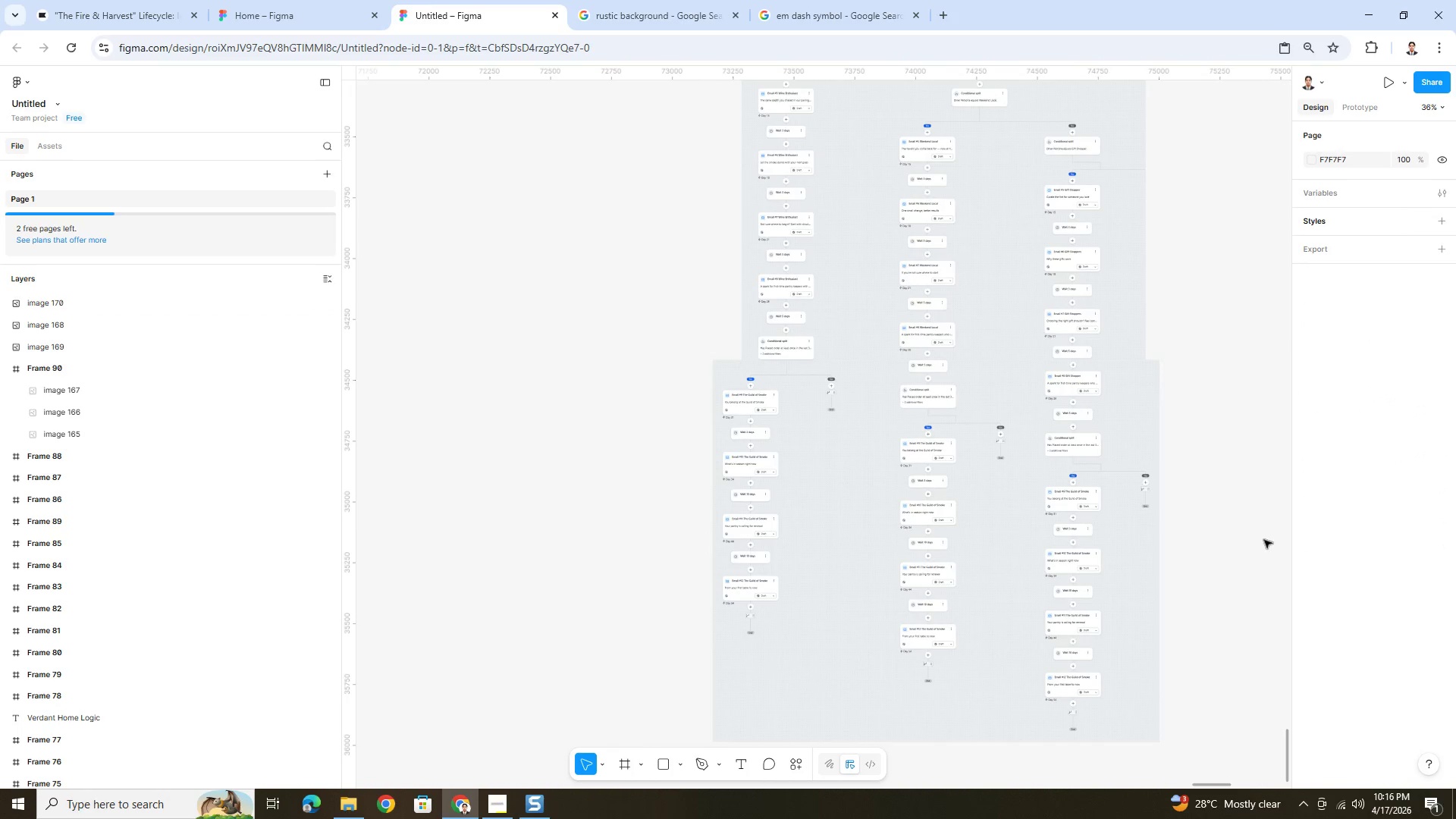 
scroll: coordinate [1259, 540], scroll_direction: down, amount: 2.0
 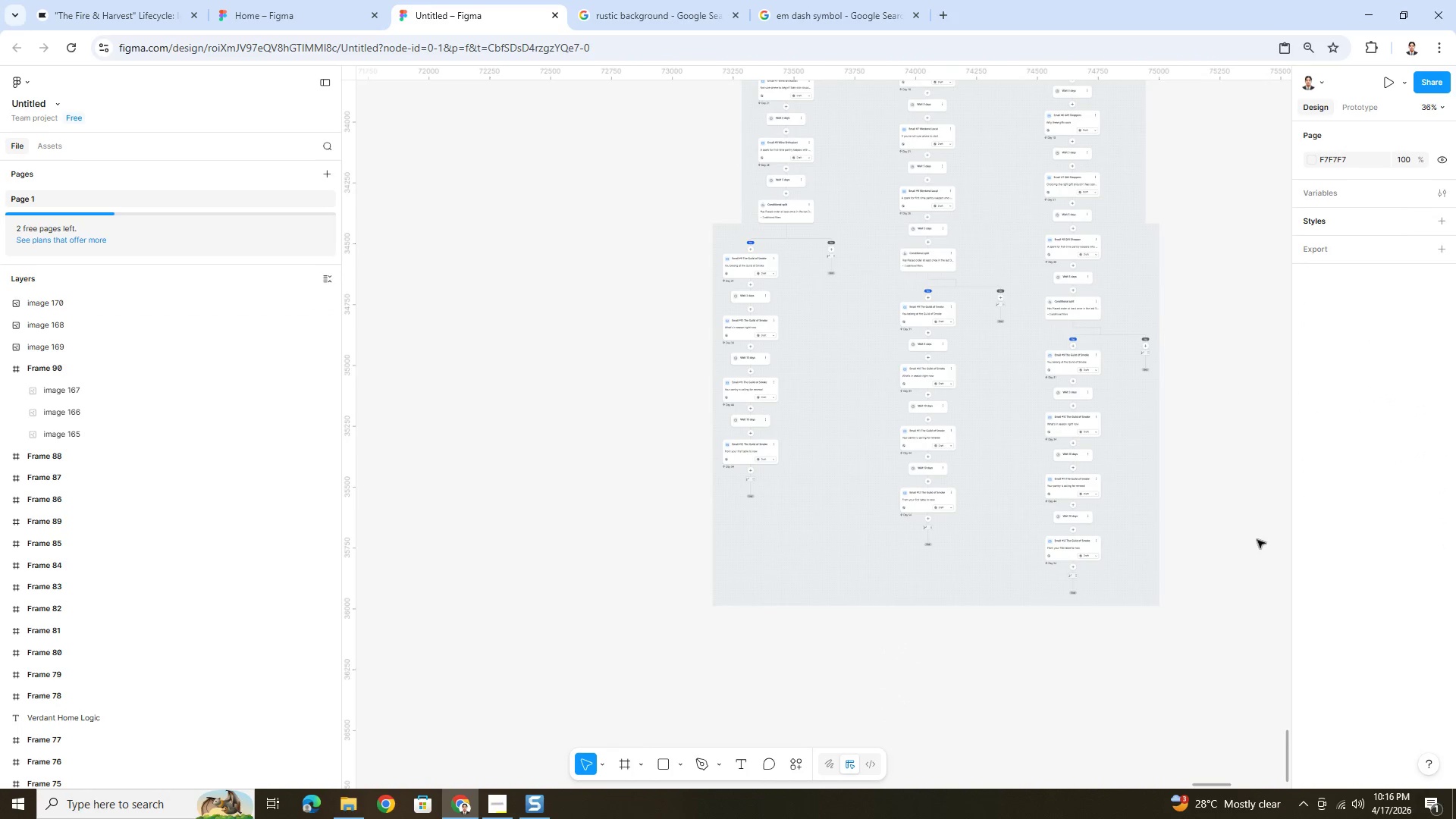 
scroll: coordinate [1257, 540], scroll_direction: up, amount: 7.0
 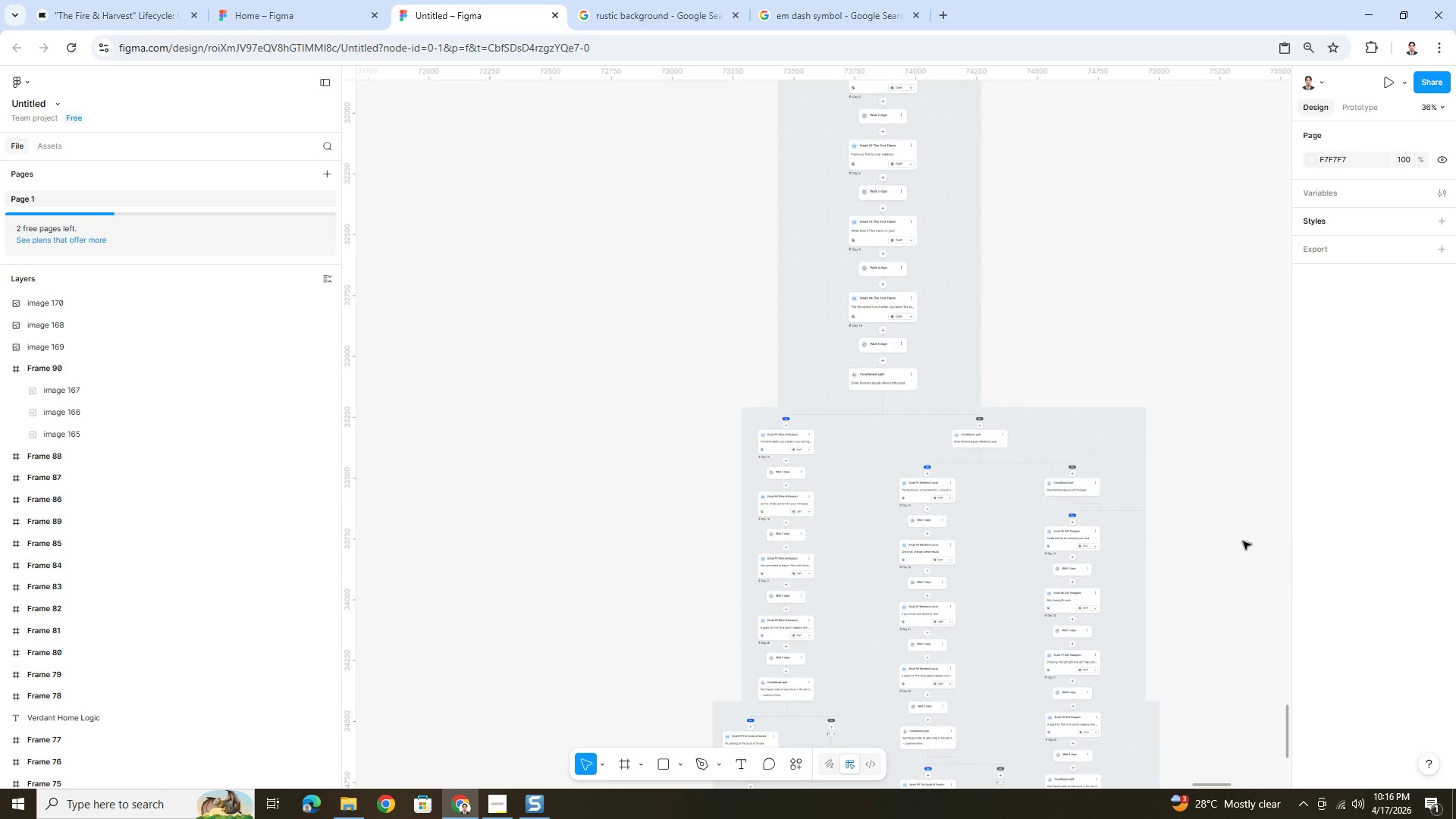 
hold_key(key=ControlLeft, duration=1.51)
scroll: coordinate [1218, 546], scroll_direction: down, amount: 3.0
 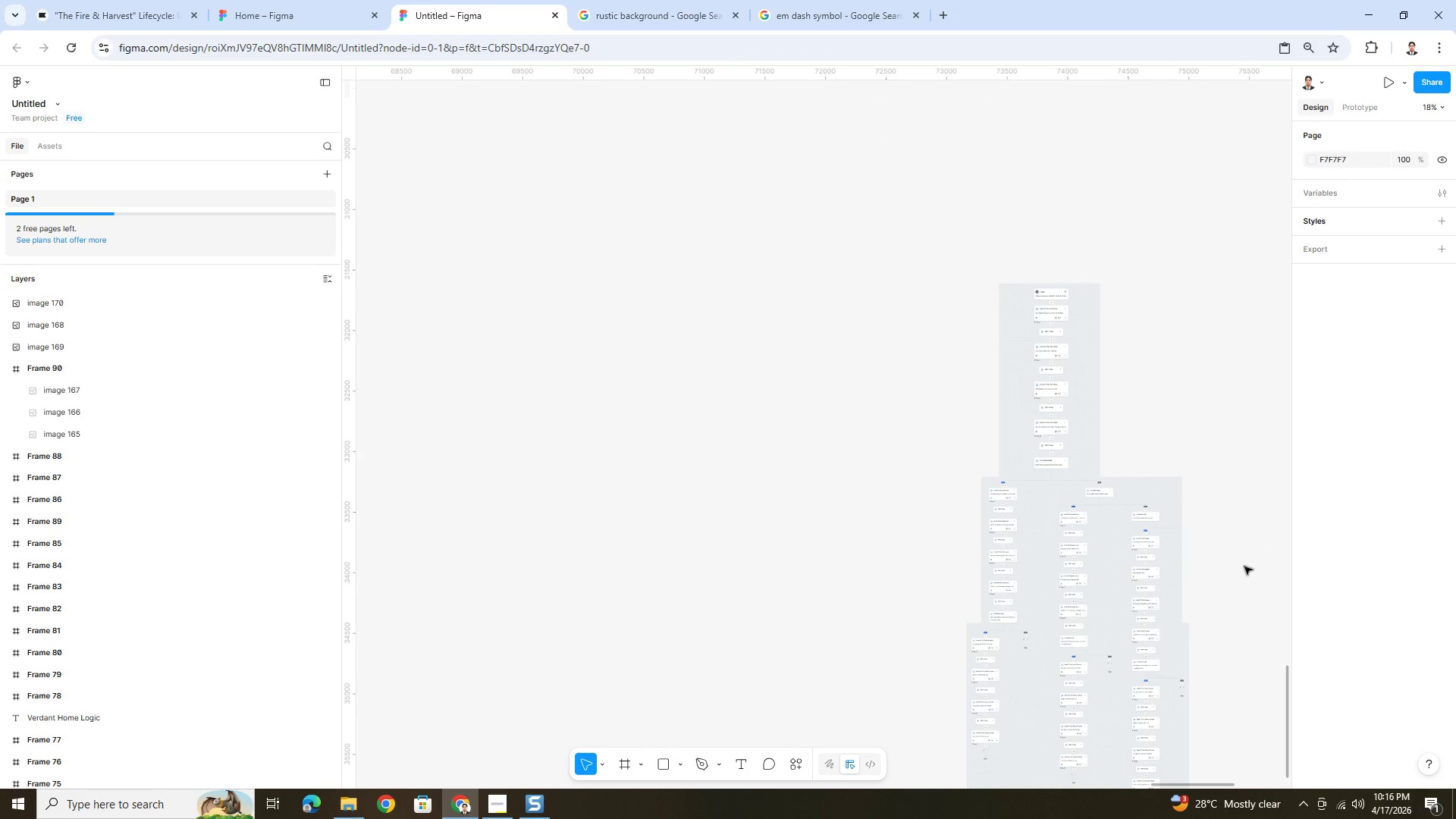 
hold_key(key=ControlLeft, duration=0.98)
scroll: coordinate [1250, 587], scroll_direction: up, amount: 2.0
 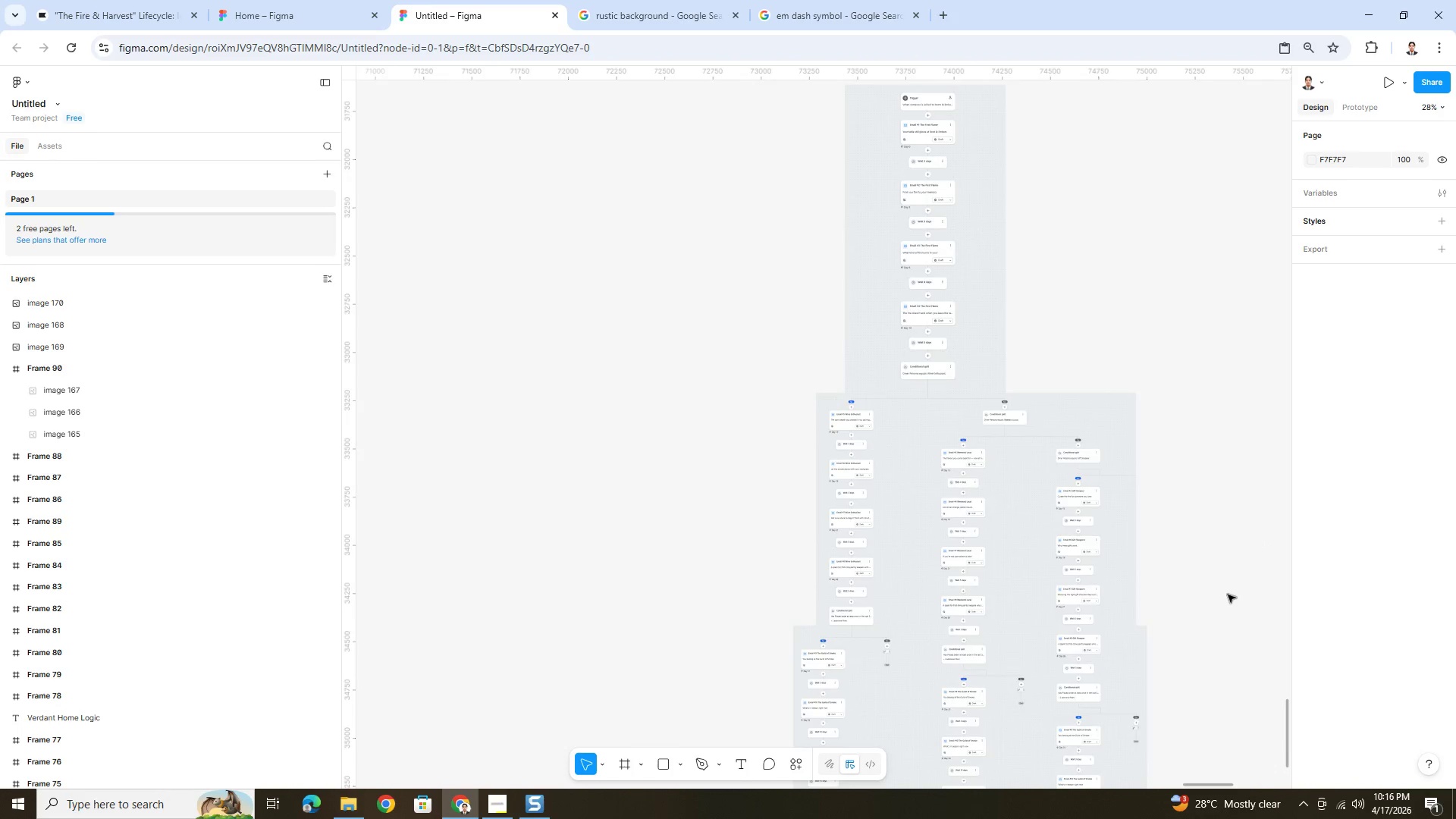 
scroll: coordinate [1120, 581], scroll_direction: none, amount: 0.0
 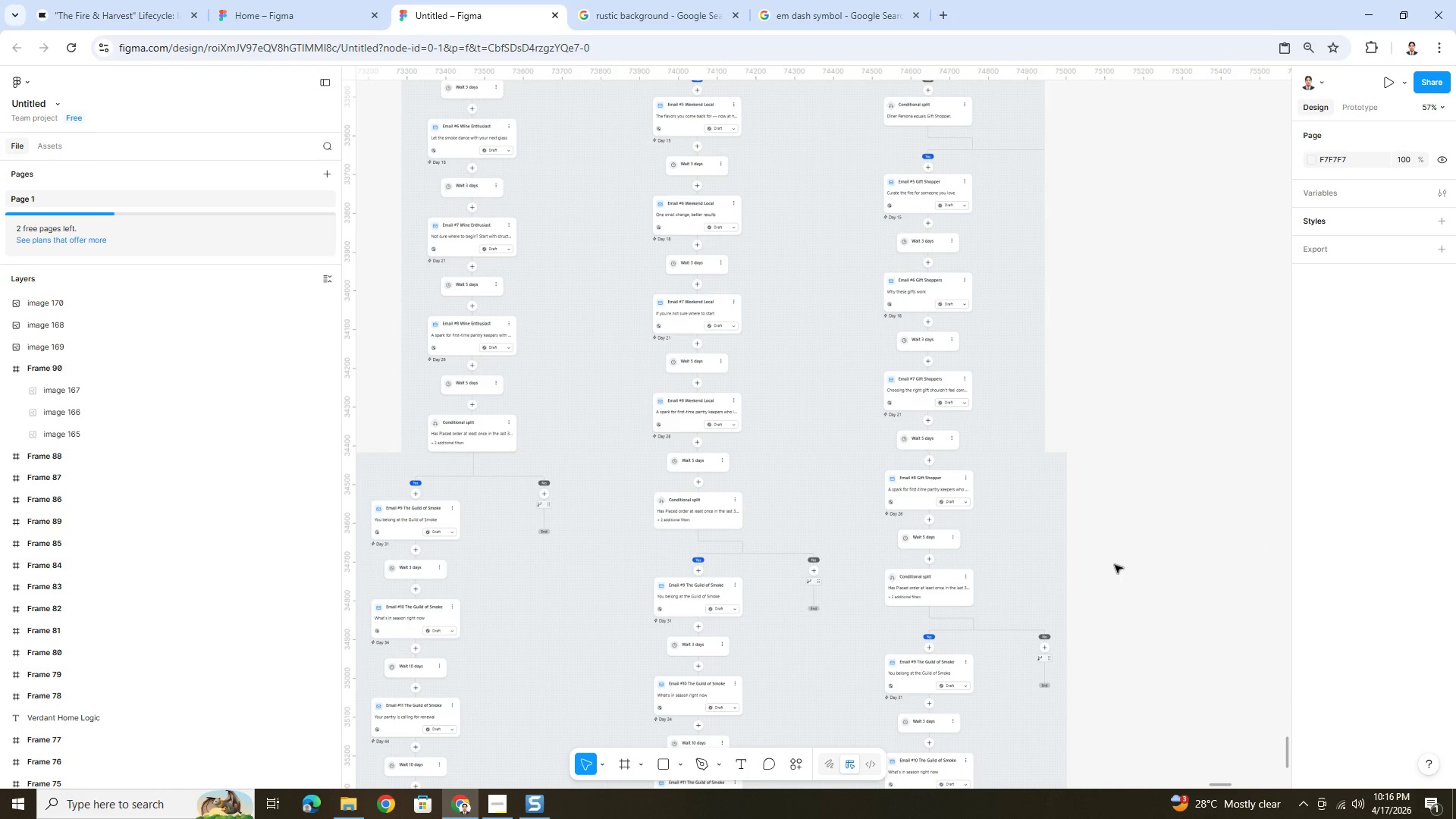 
hold_key(key=ControlLeft, duration=1.3)
scroll: coordinate [939, 618], scroll_direction: up, amount: 3.0
 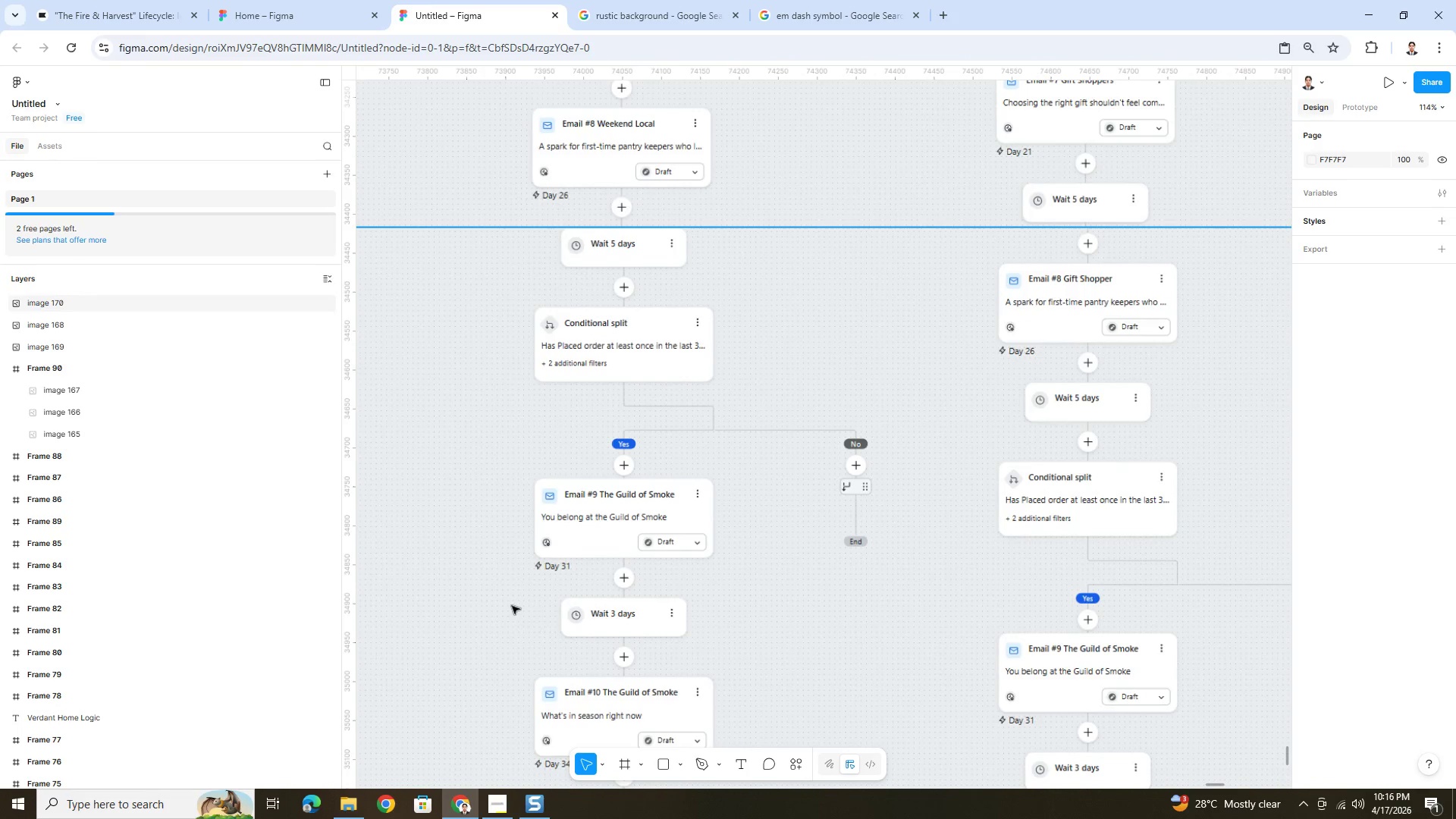 
hold_key(key=ControlLeft, duration=1.5)
scroll: coordinate [562, 554], scroll_direction: down, amount: 6.0
 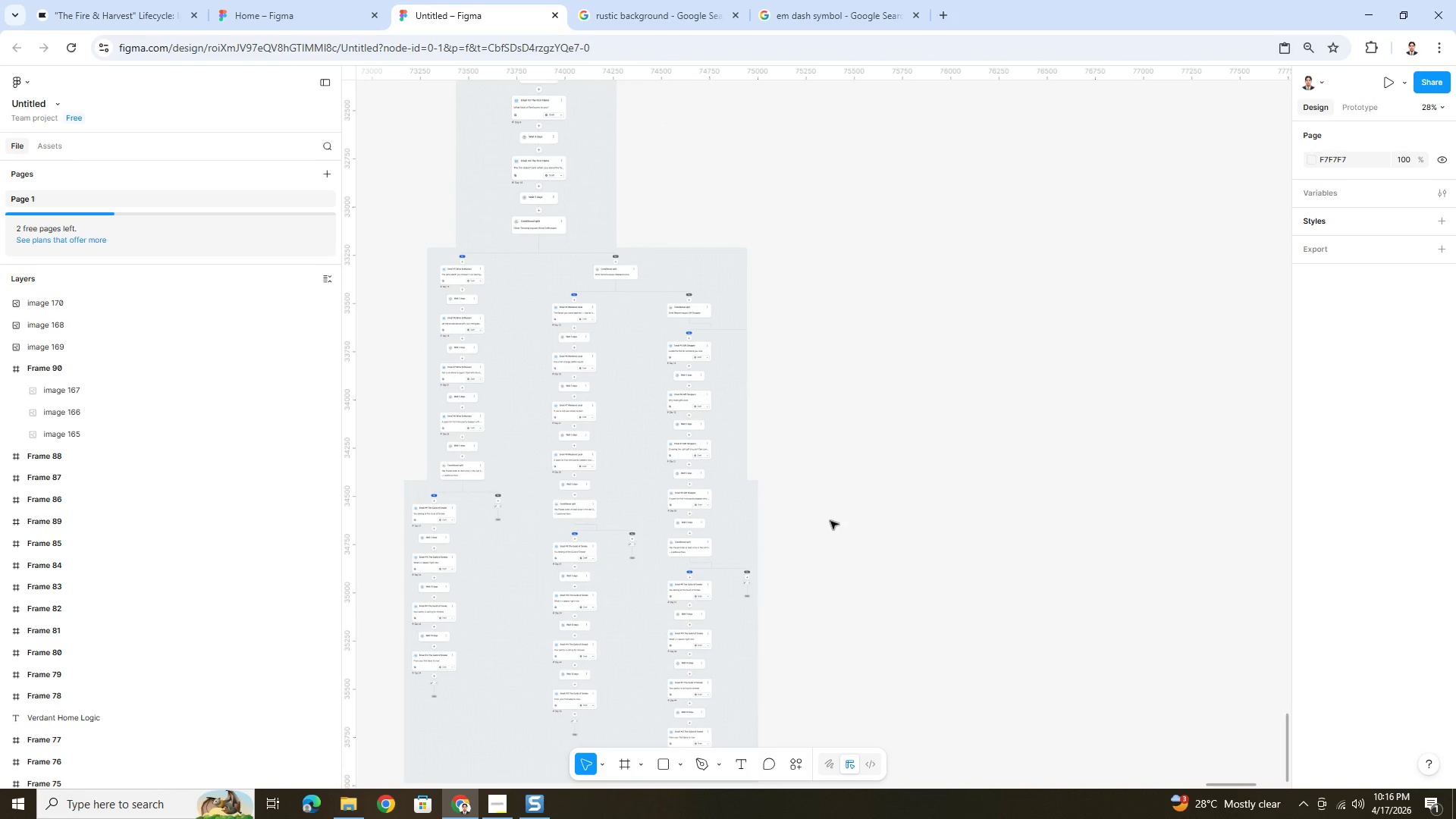 
hold_key(key=ControlLeft, duration=1.52)
scroll: coordinate [722, 513], scroll_direction: up, amount: 3.0
 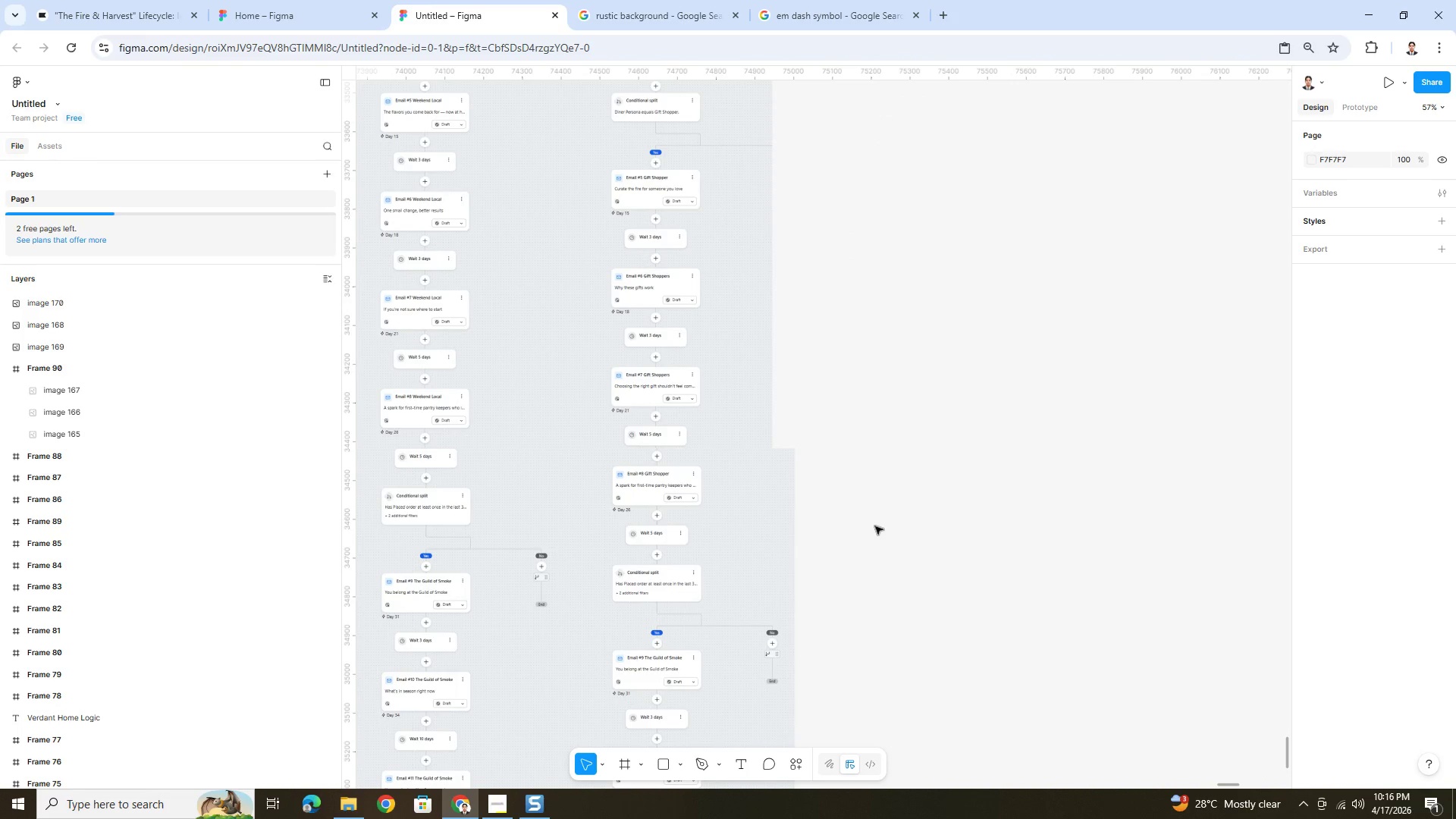 
key(Control+ControlLeft)
 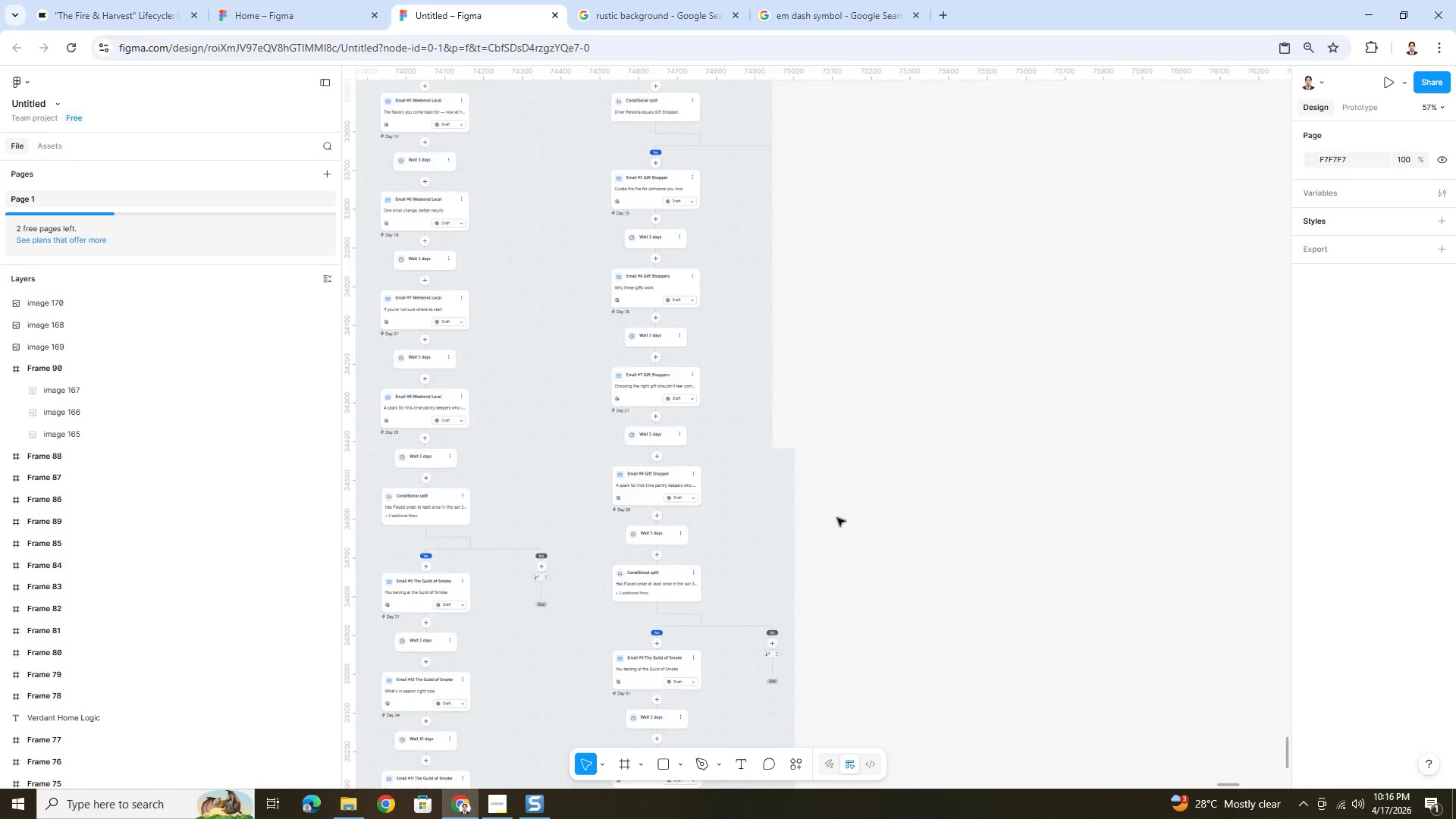 
key(Control+ControlLeft)
 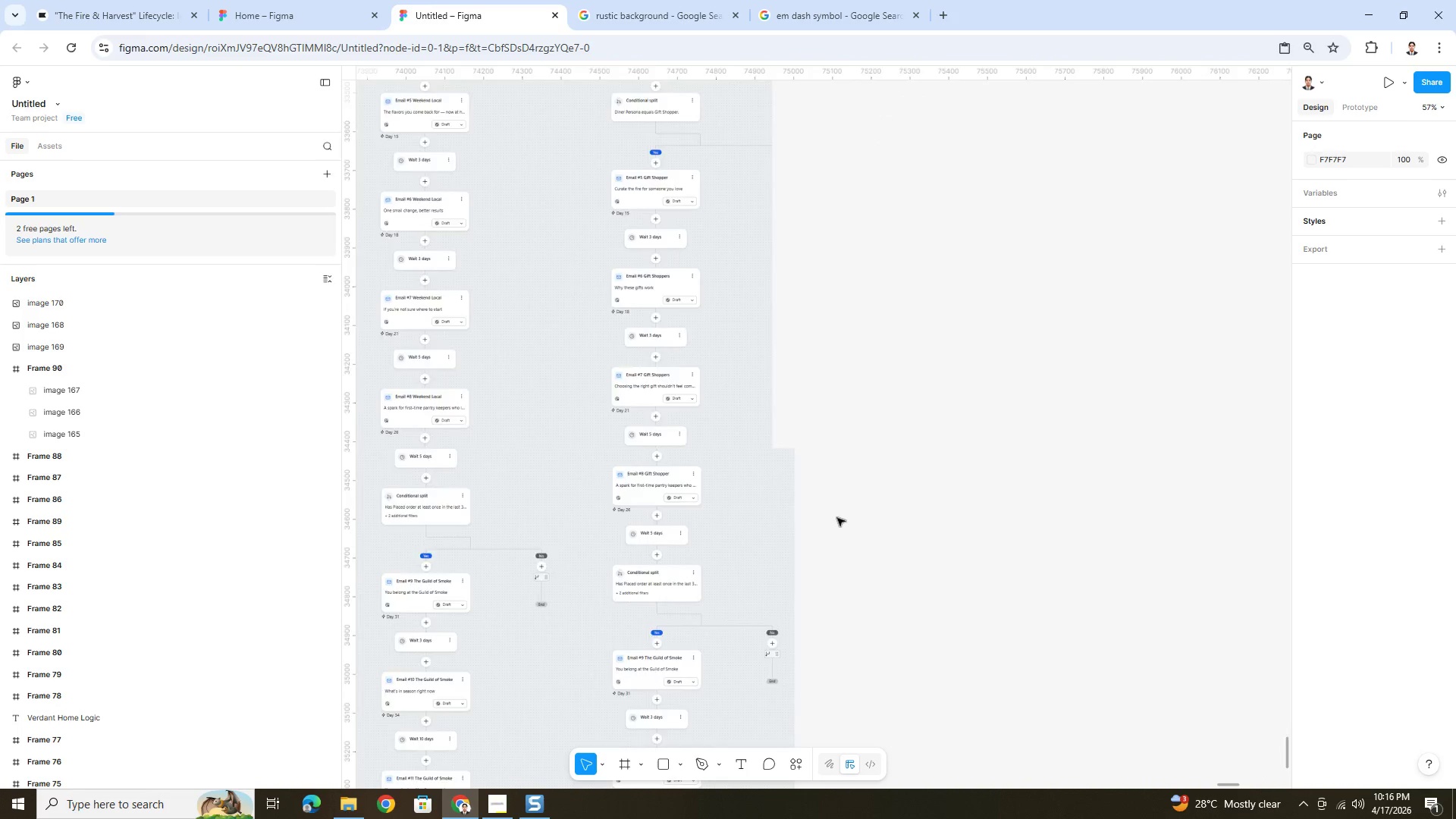 
key(Control+ControlLeft)
 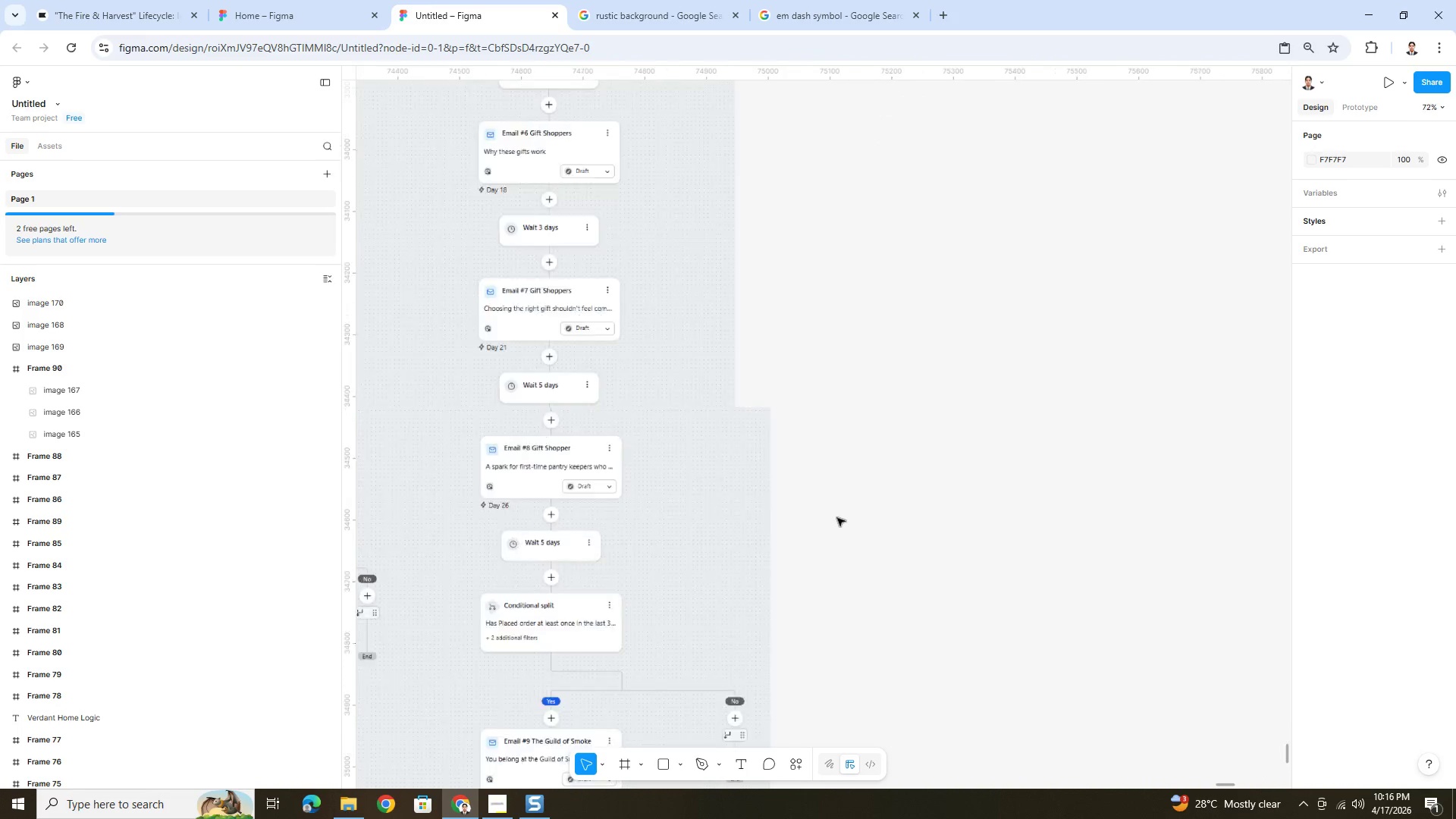 
key(Control+ControlLeft)
 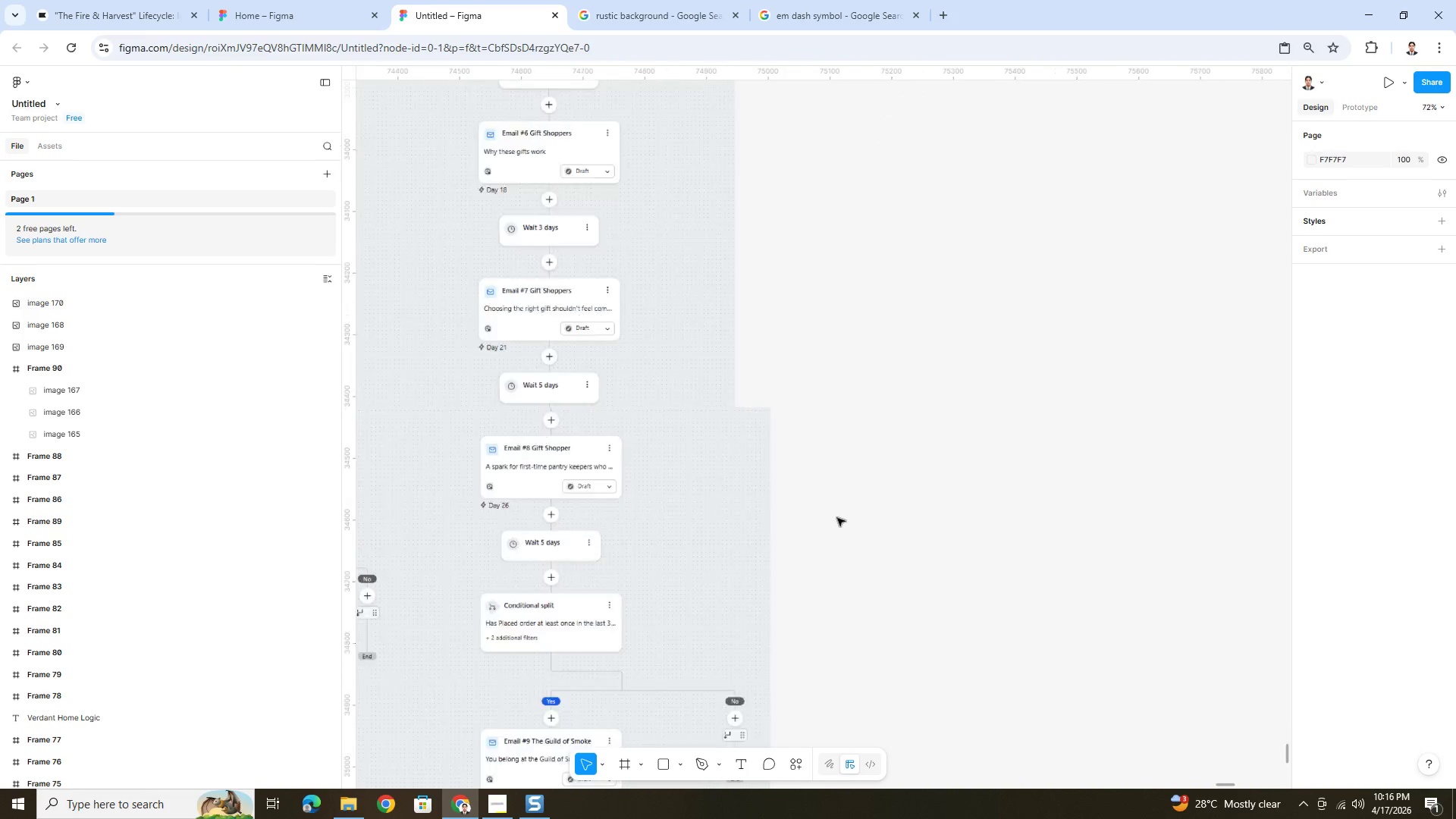 
scroll: coordinate [837, 518], scroll_direction: up, amount: 3.0
 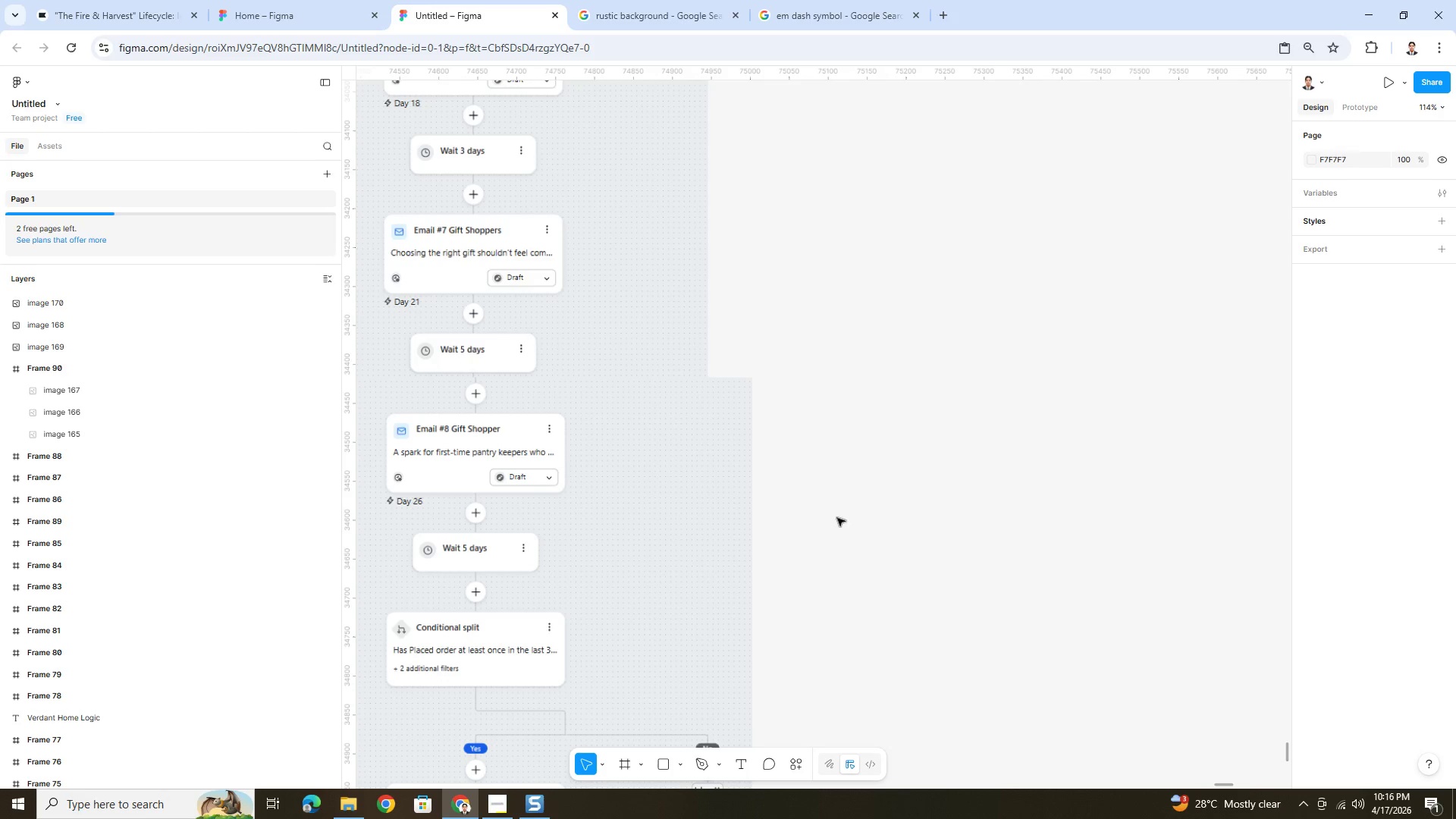 
key(Control+ControlLeft)
 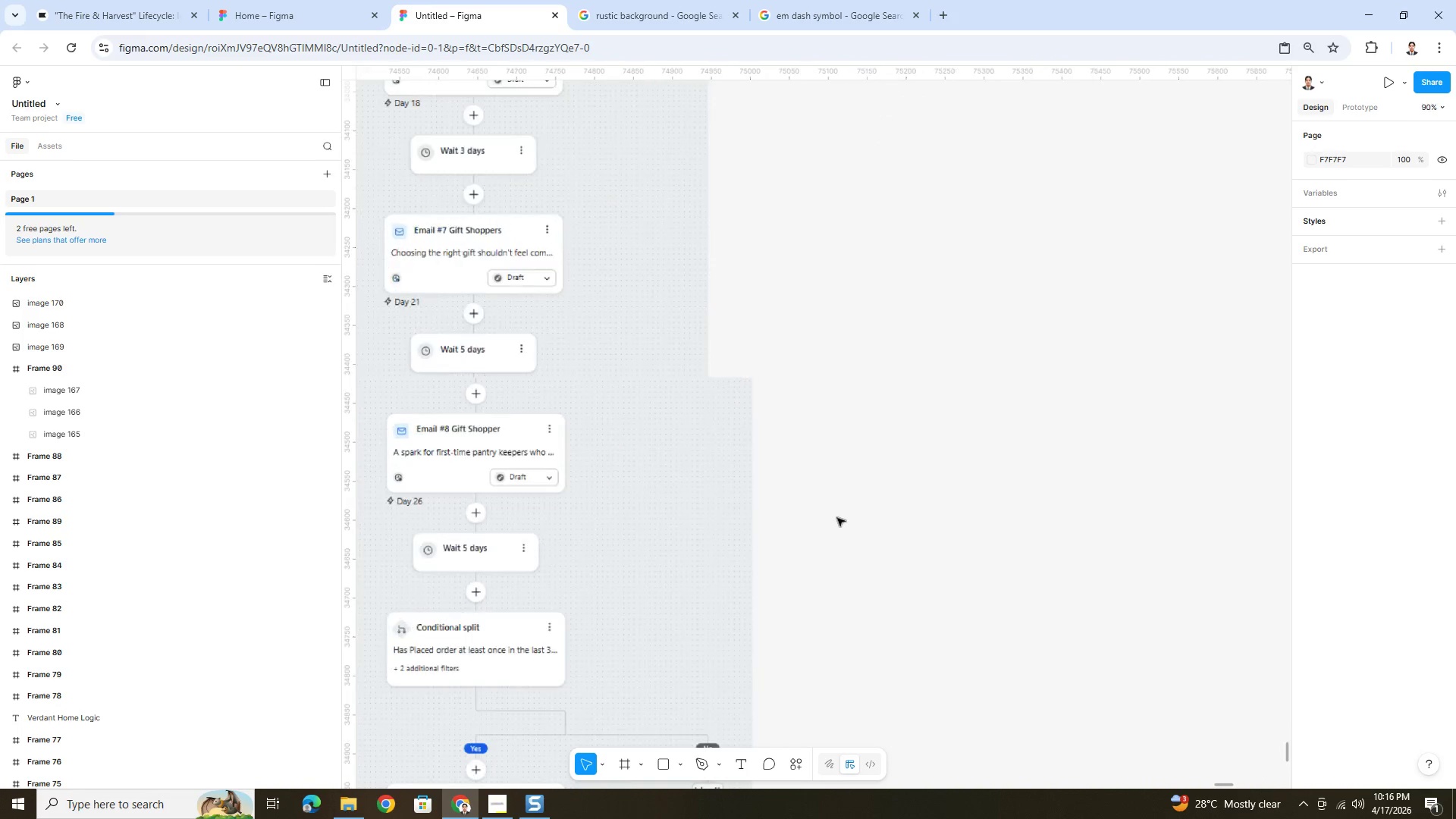 
key(Control+ControlLeft)
 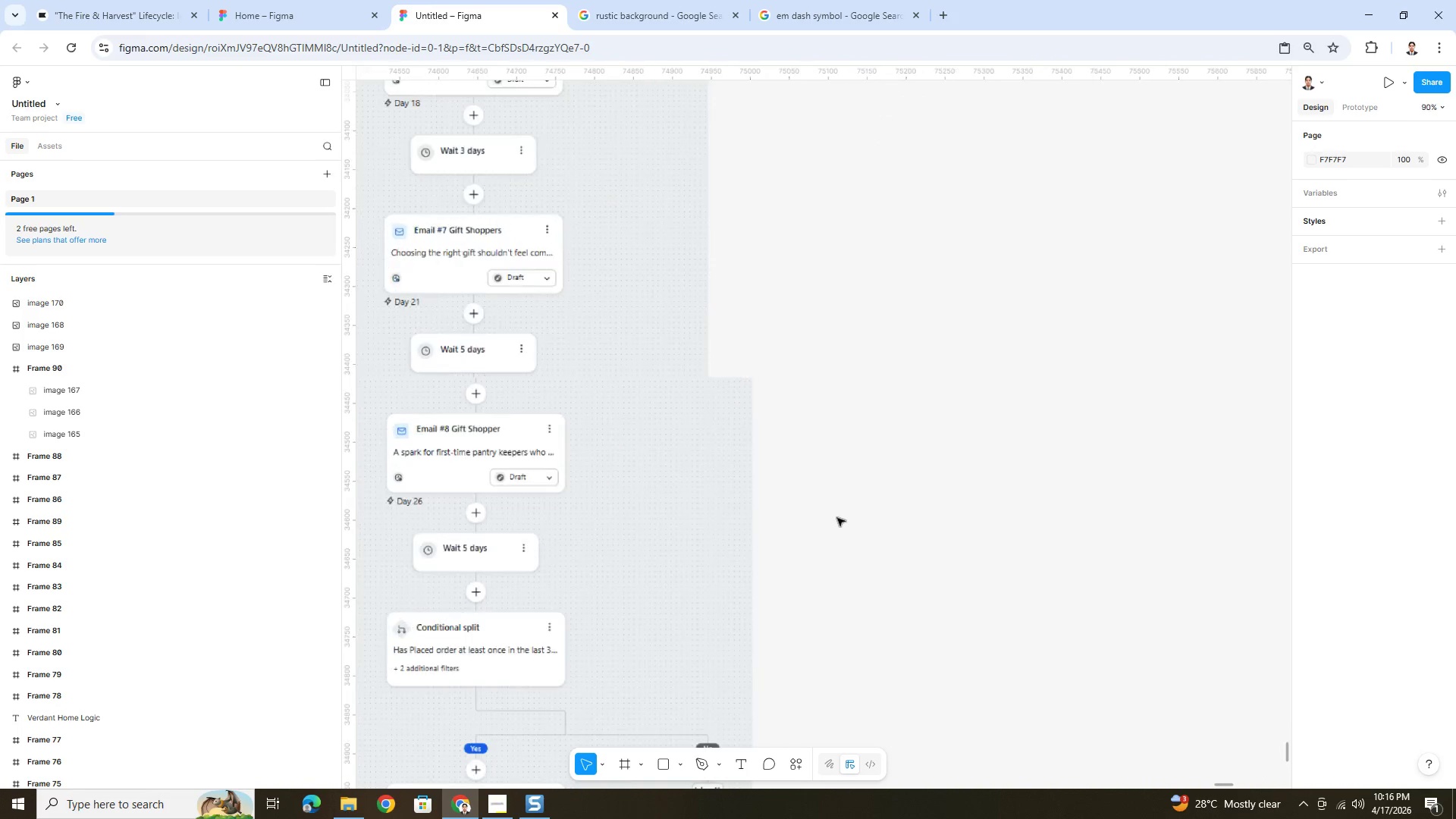 
key(Control+ControlLeft)
 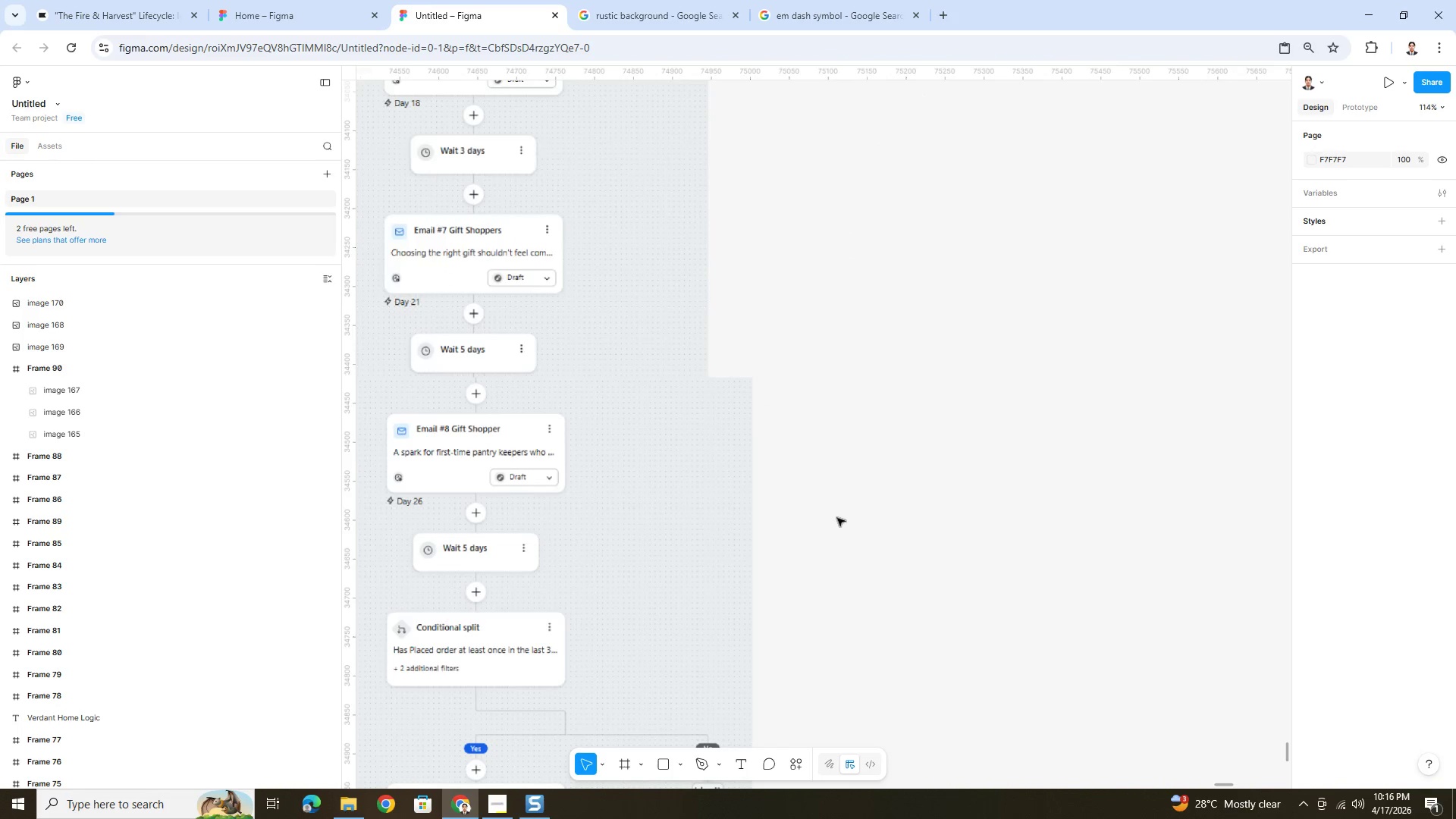 
key(Control+ControlLeft)
 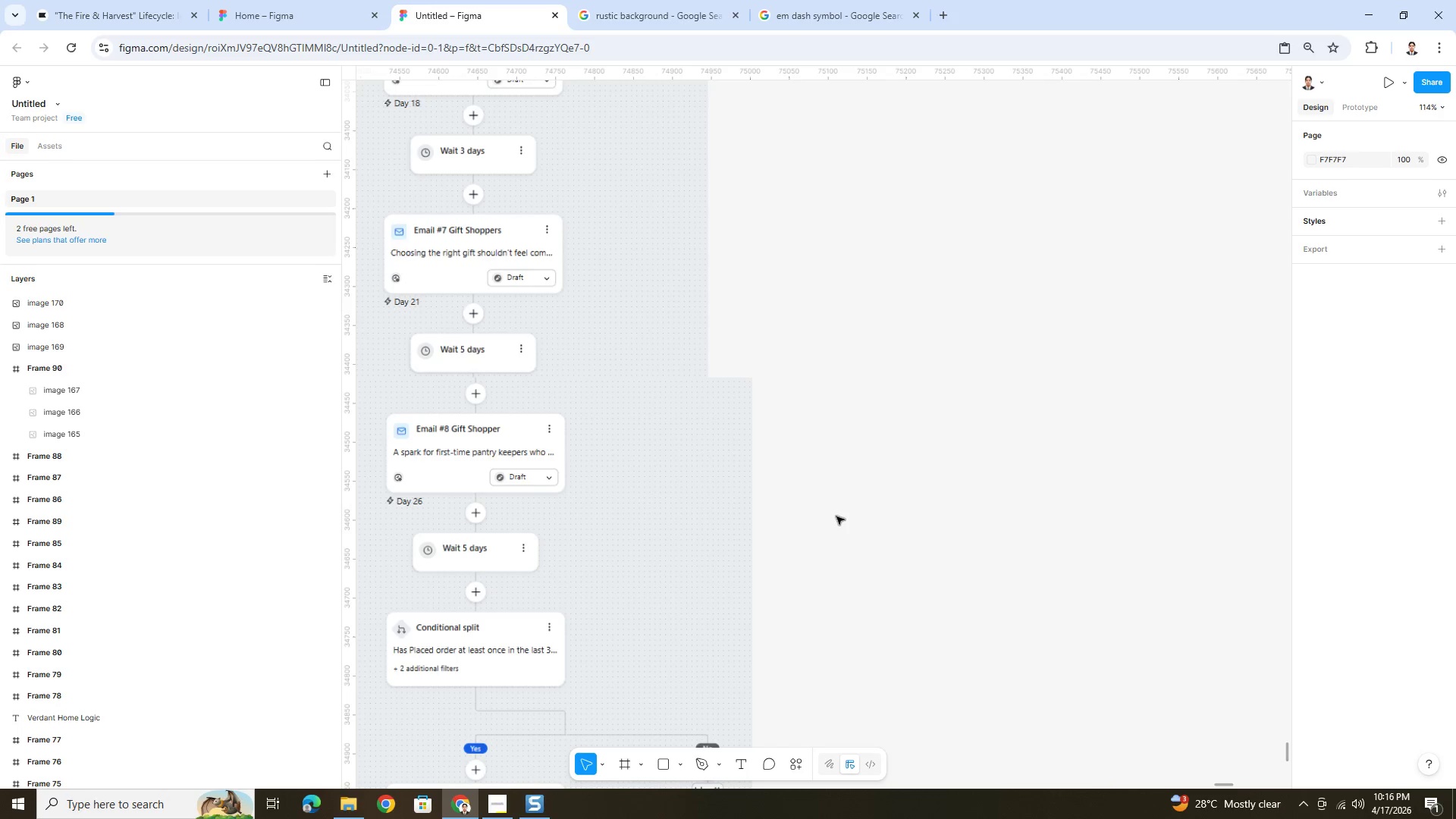 
hold_key(key=ControlLeft, duration=0.55)
scroll: coordinate [839, 517], scroll_direction: up, amount: 6.0
 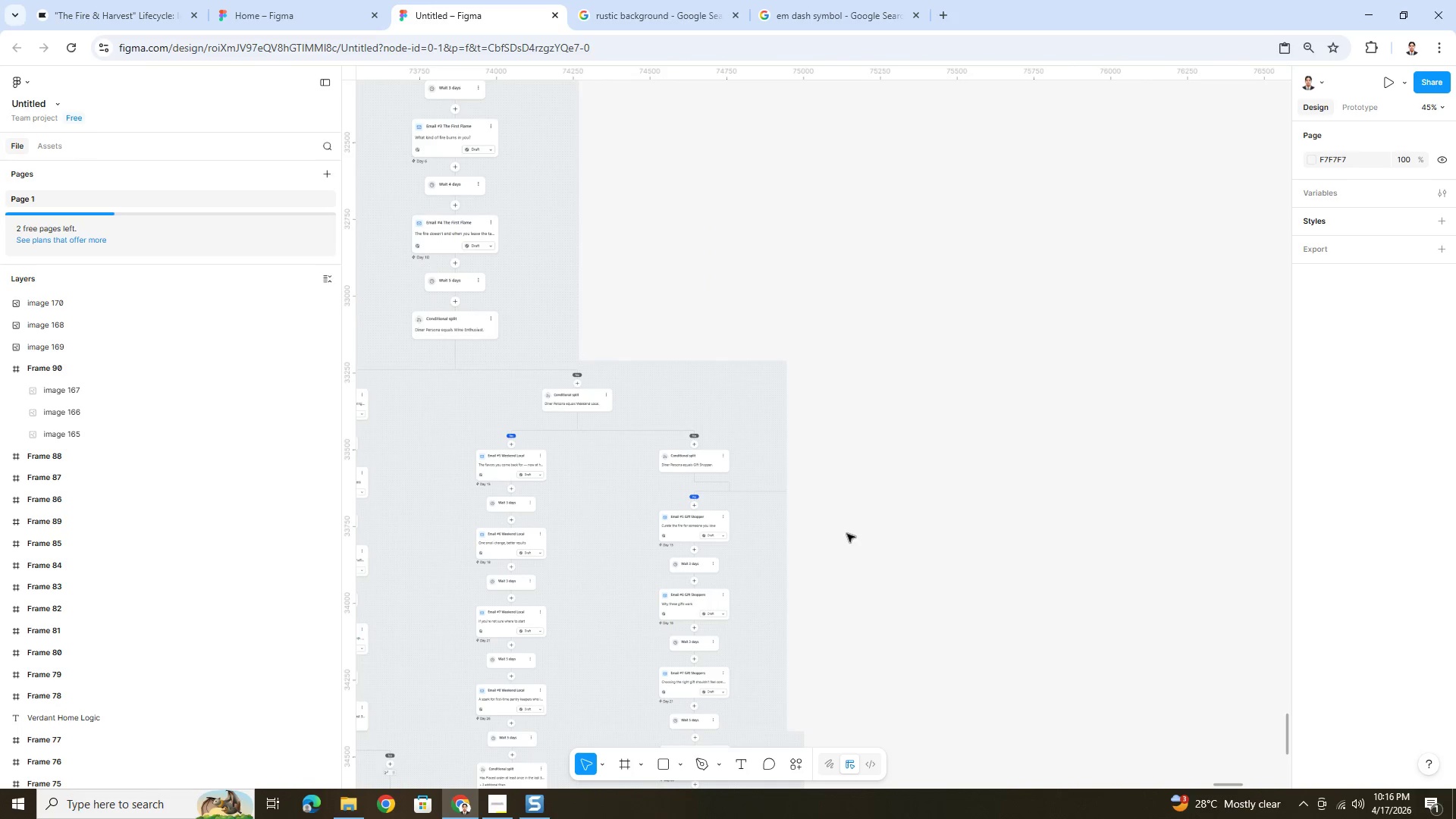 
scroll: coordinate [847, 534], scroll_direction: down, amount: 2.0
 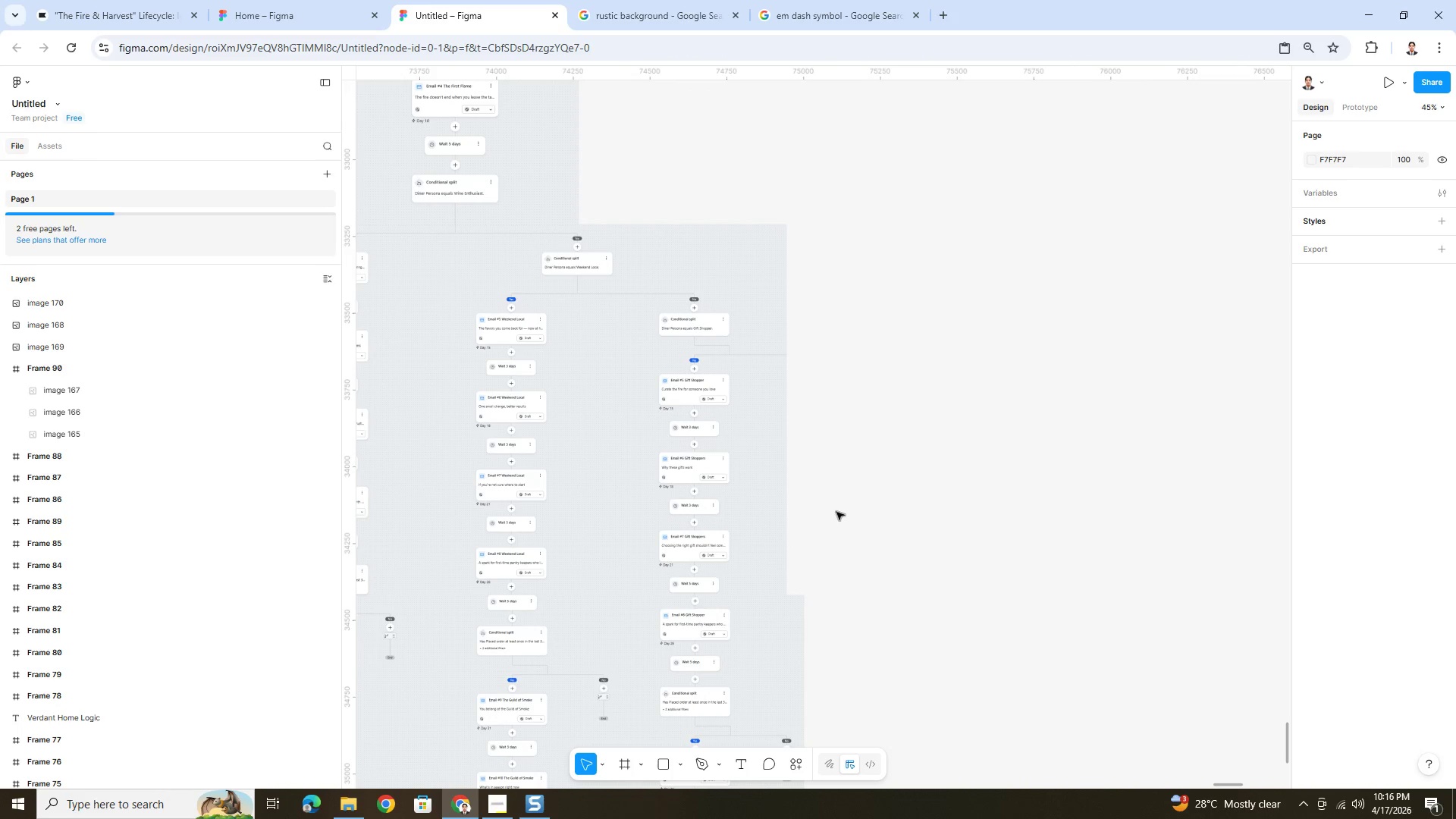 
key(Alt+AltLeft)
 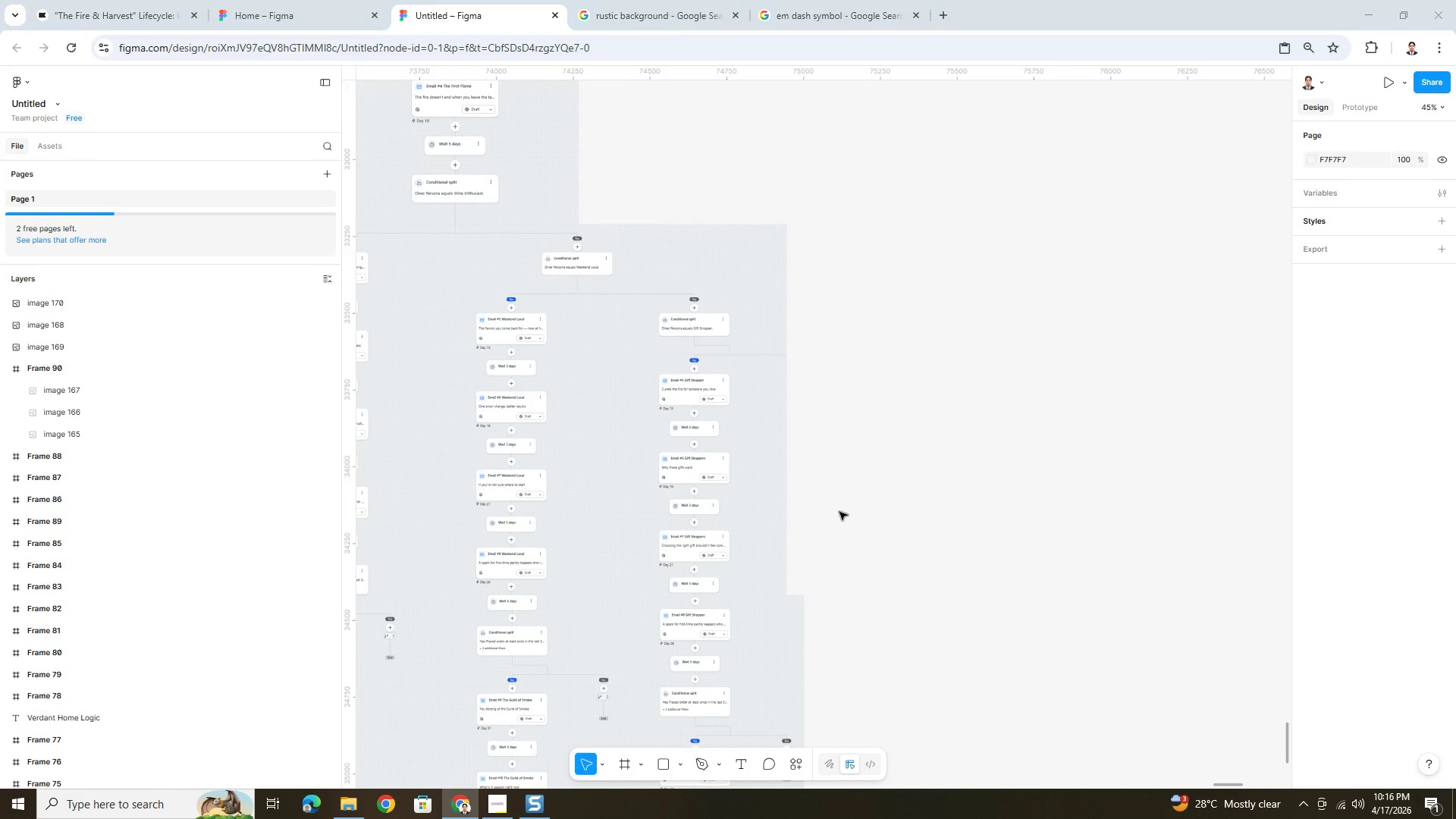 
key(Alt+Tab)
 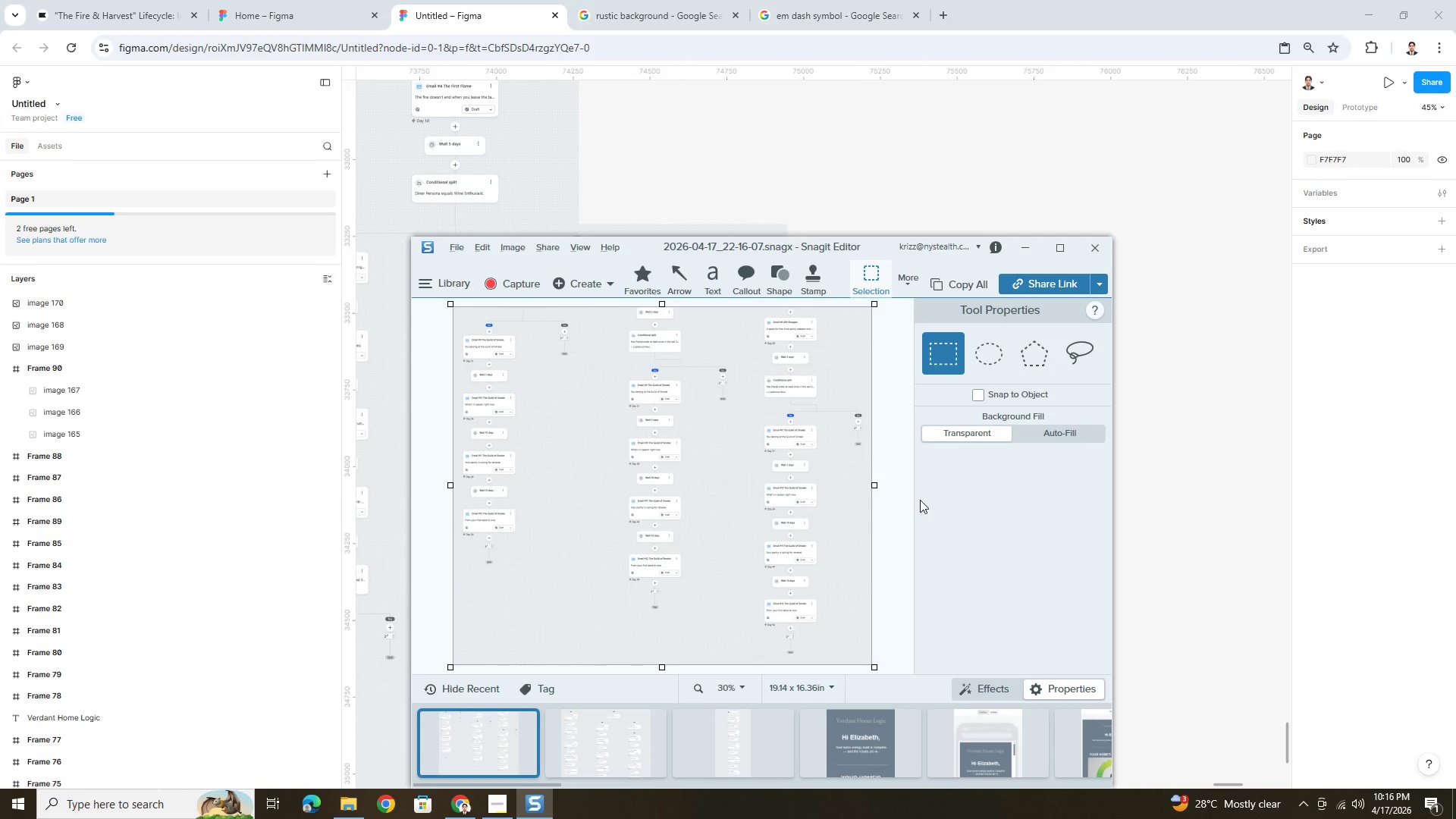 
key(Alt+AltLeft)
 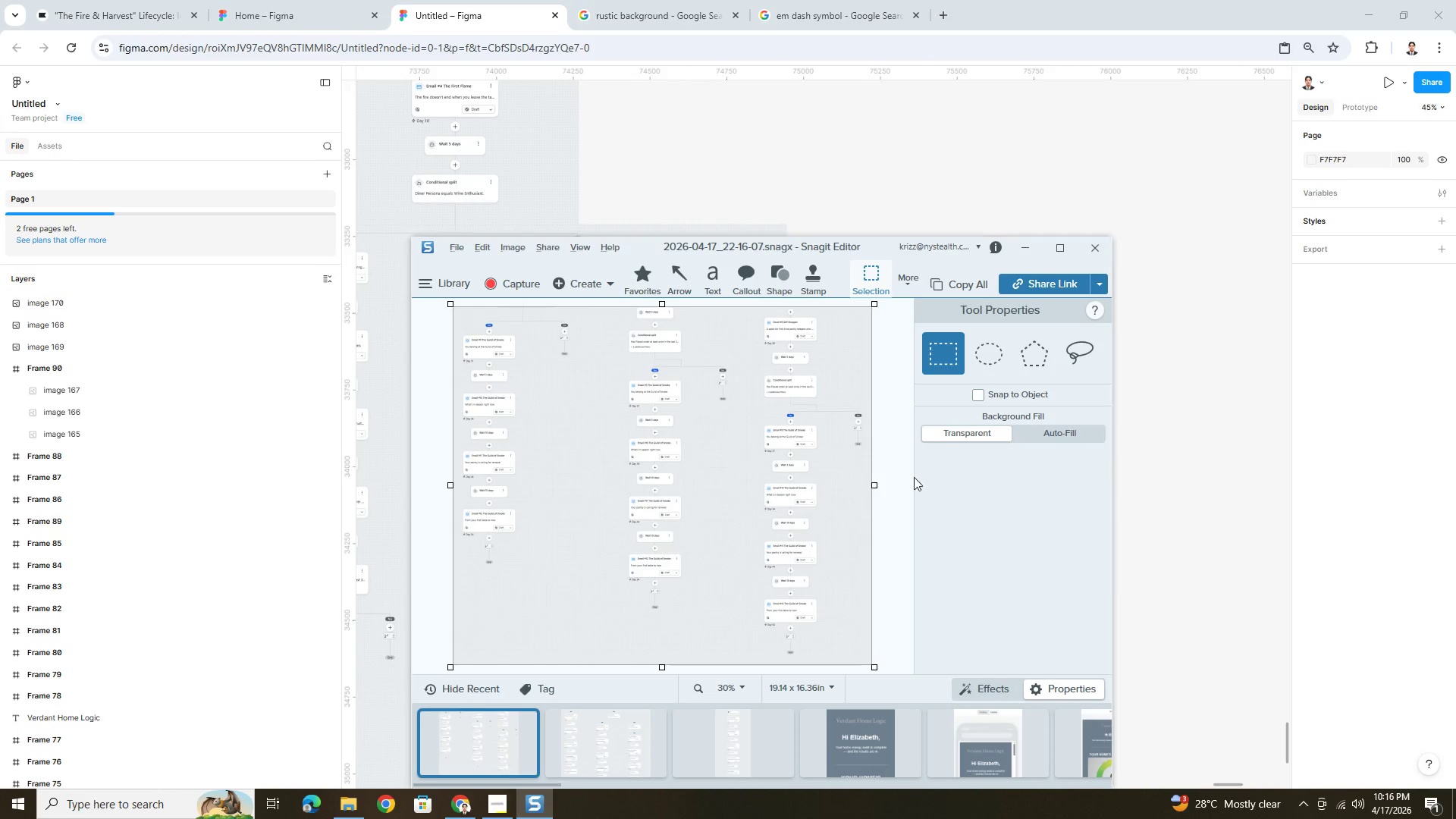 
key(Alt+Tab)
 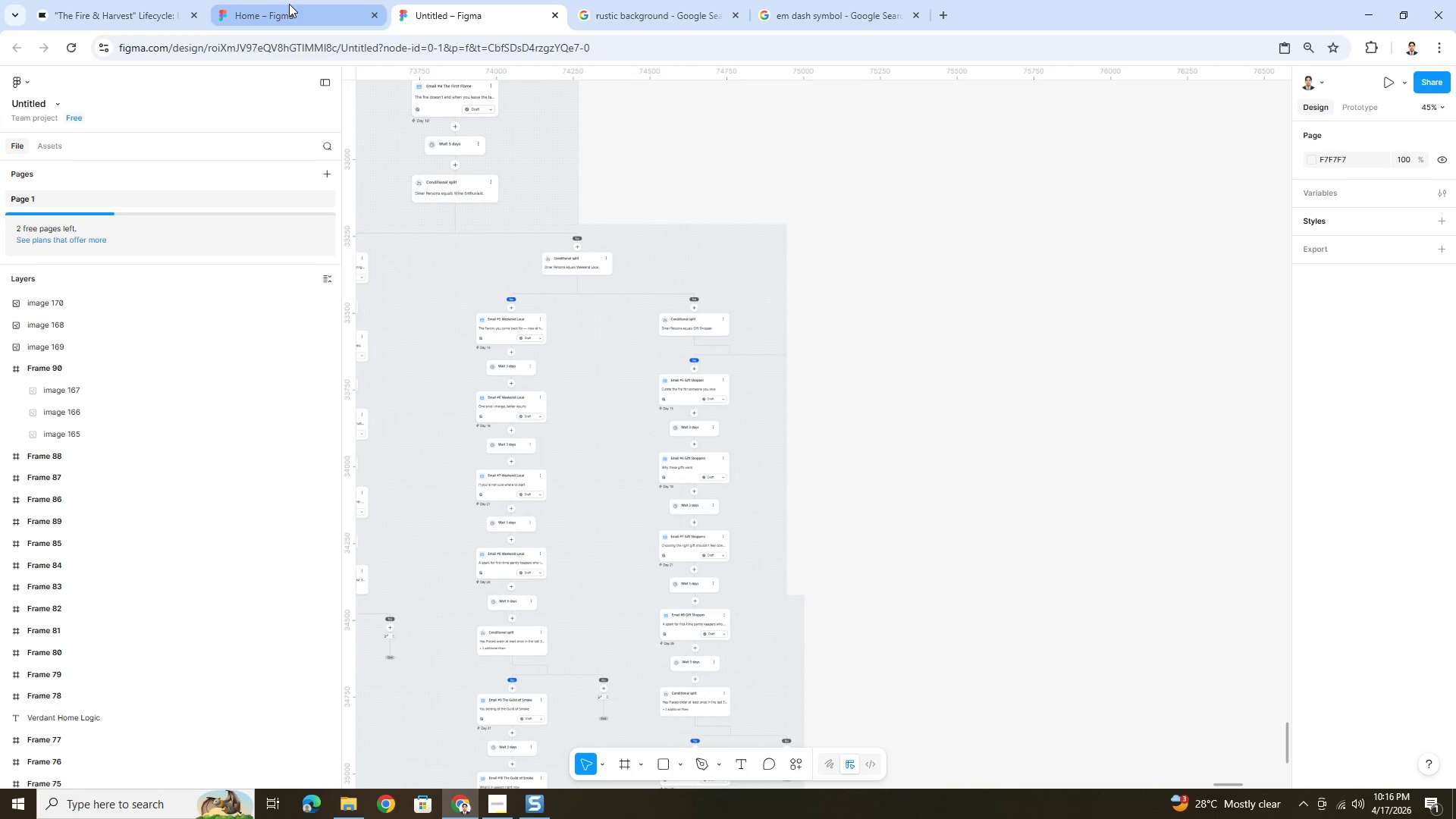 
left_click([289, 4])
 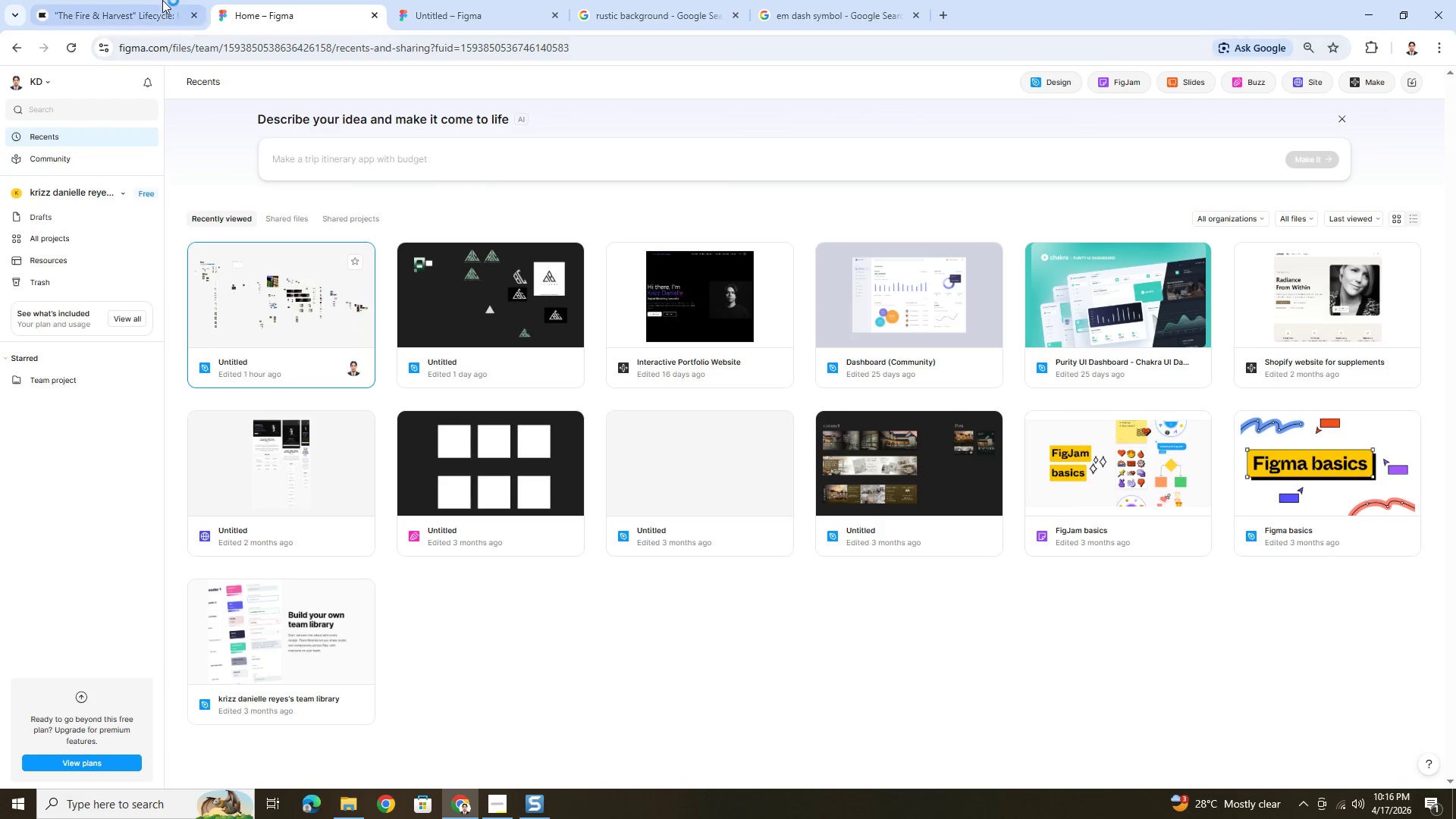 
left_click([129, 0])
 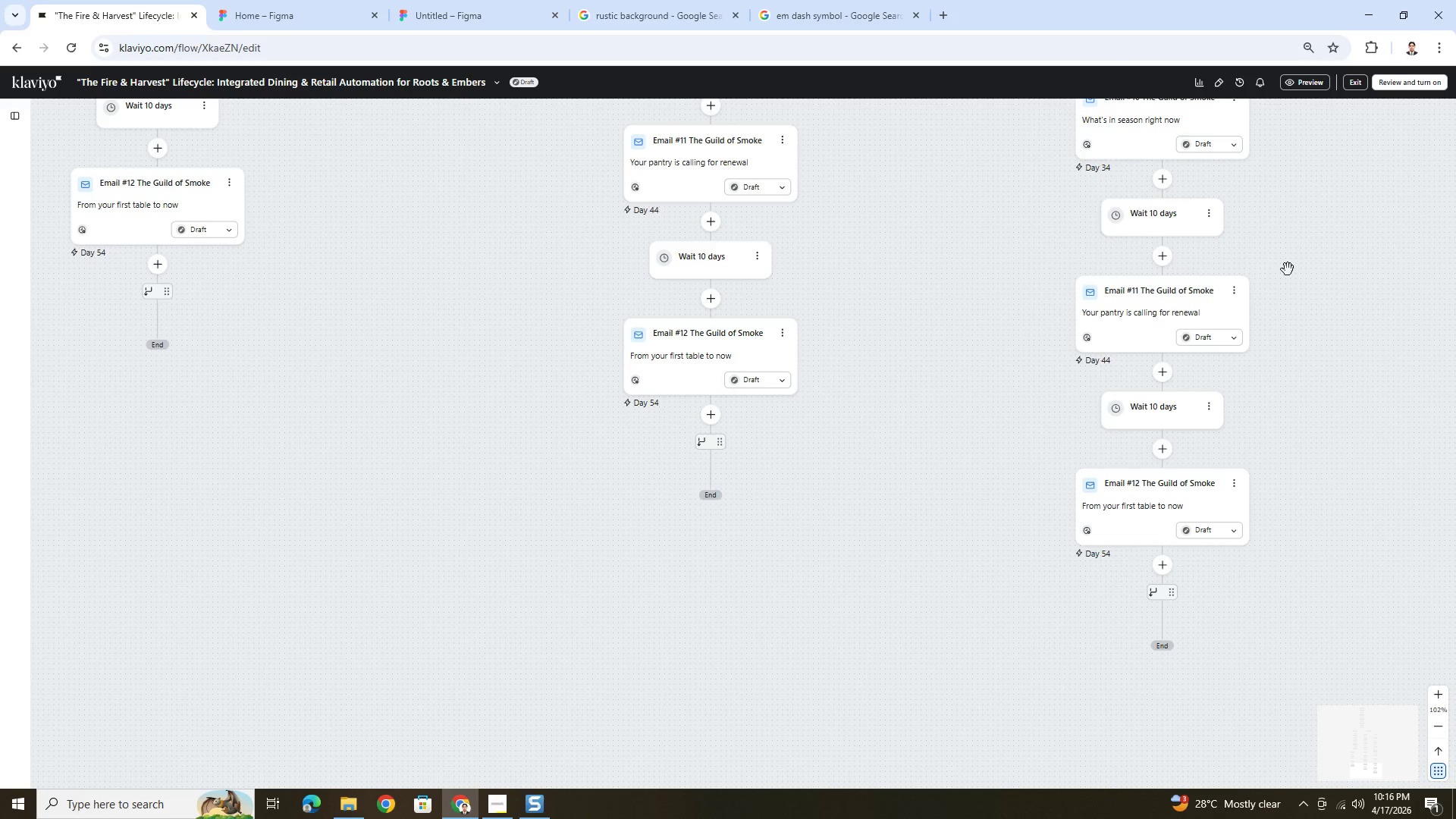 
left_click_drag(start_coordinate=[1311, 234], to_coordinate=[833, 660])
 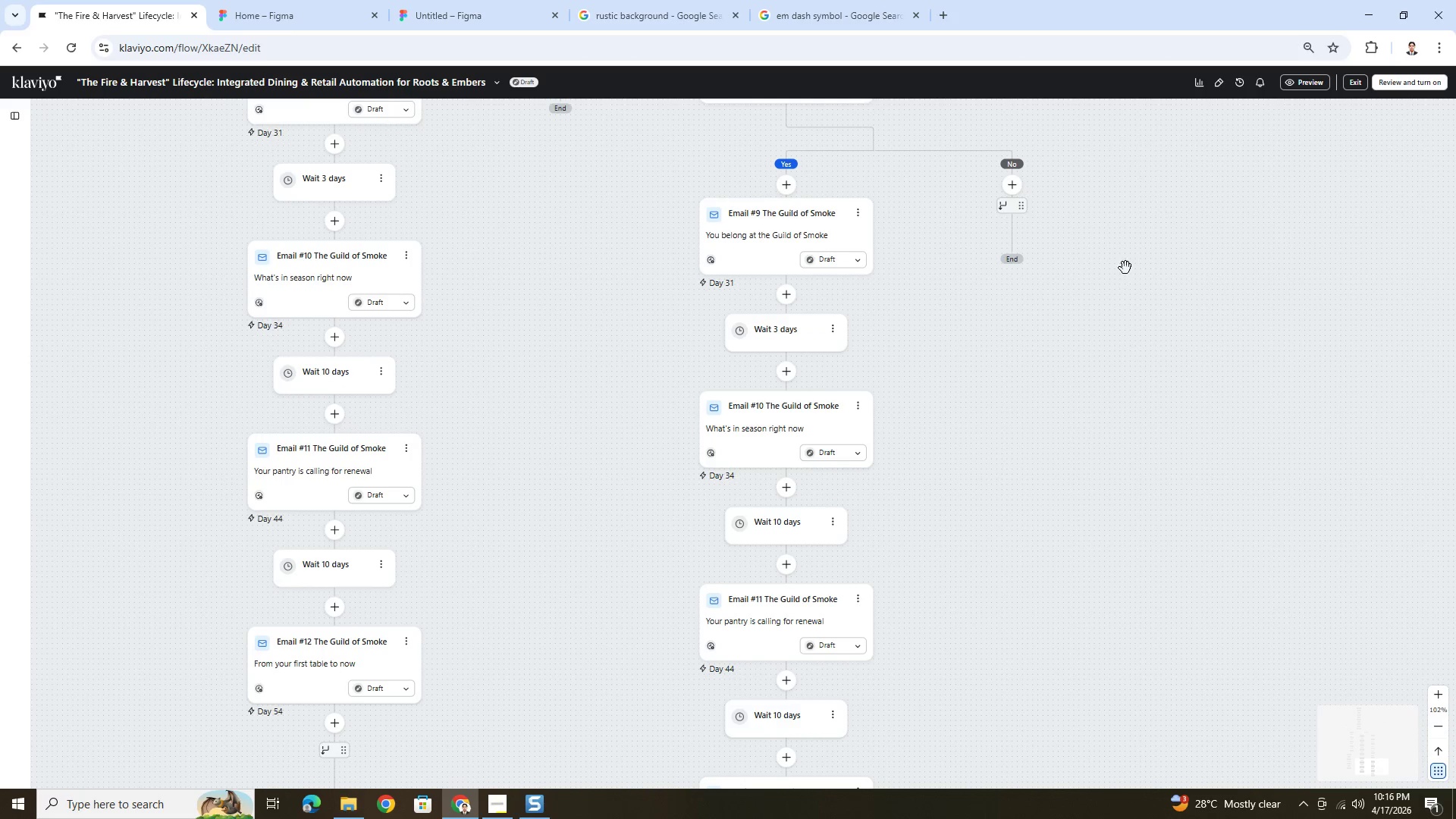 
left_click_drag(start_coordinate=[1125, 268], to_coordinate=[1103, 557])
 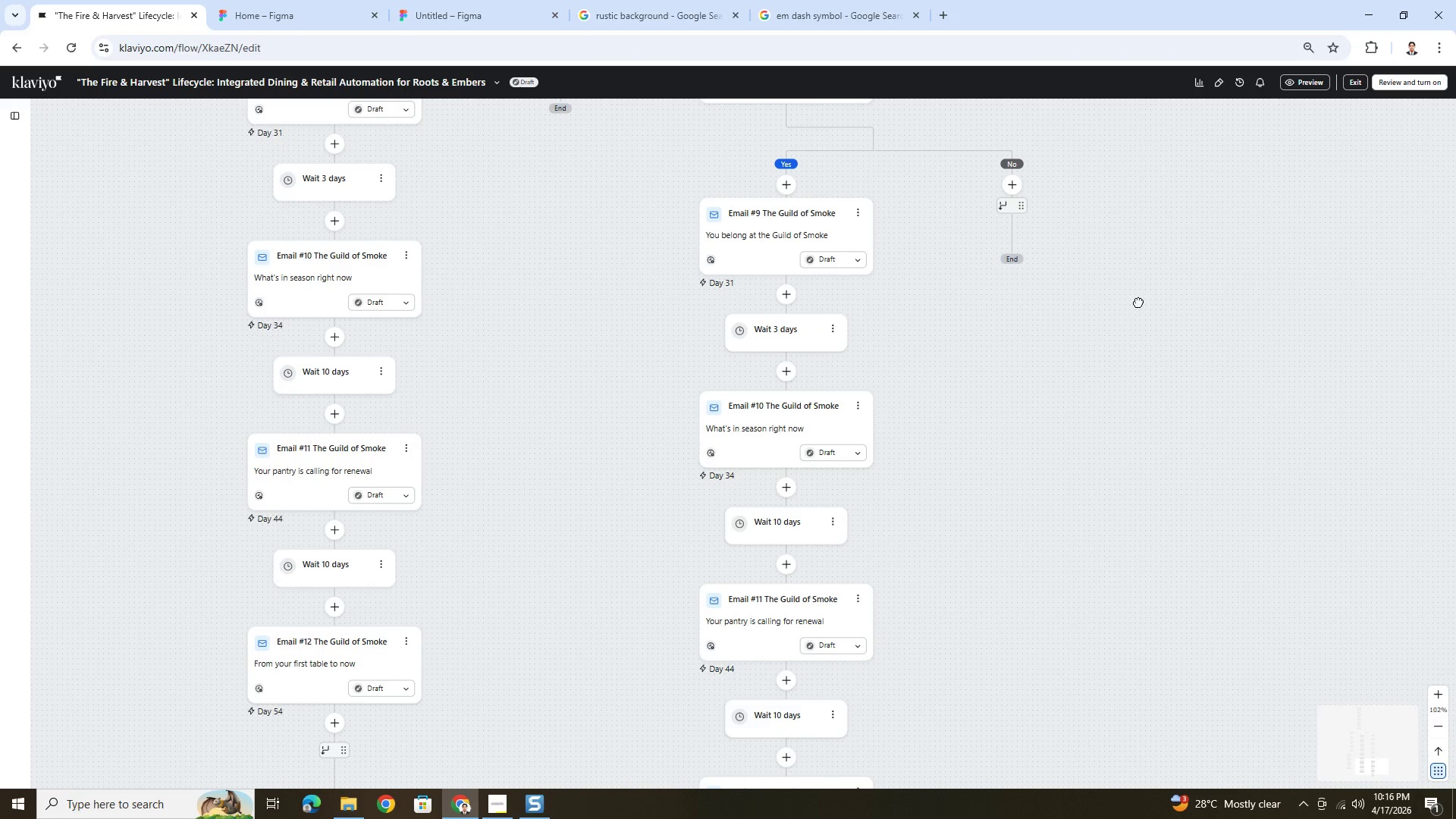 
left_click_drag(start_coordinate=[1138, 302], to_coordinate=[1018, 560])
 